 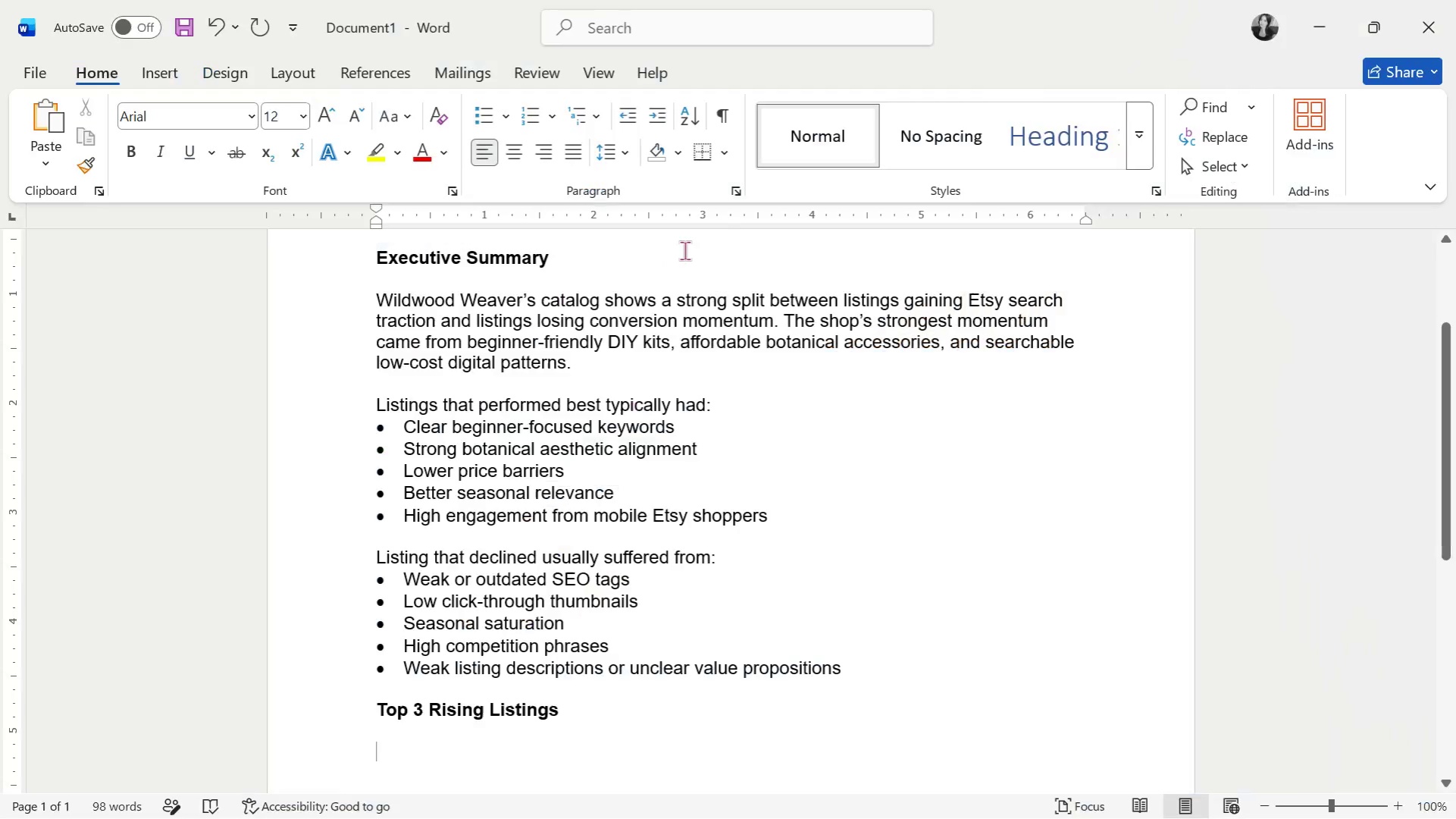 
key(Alt+Tab)
 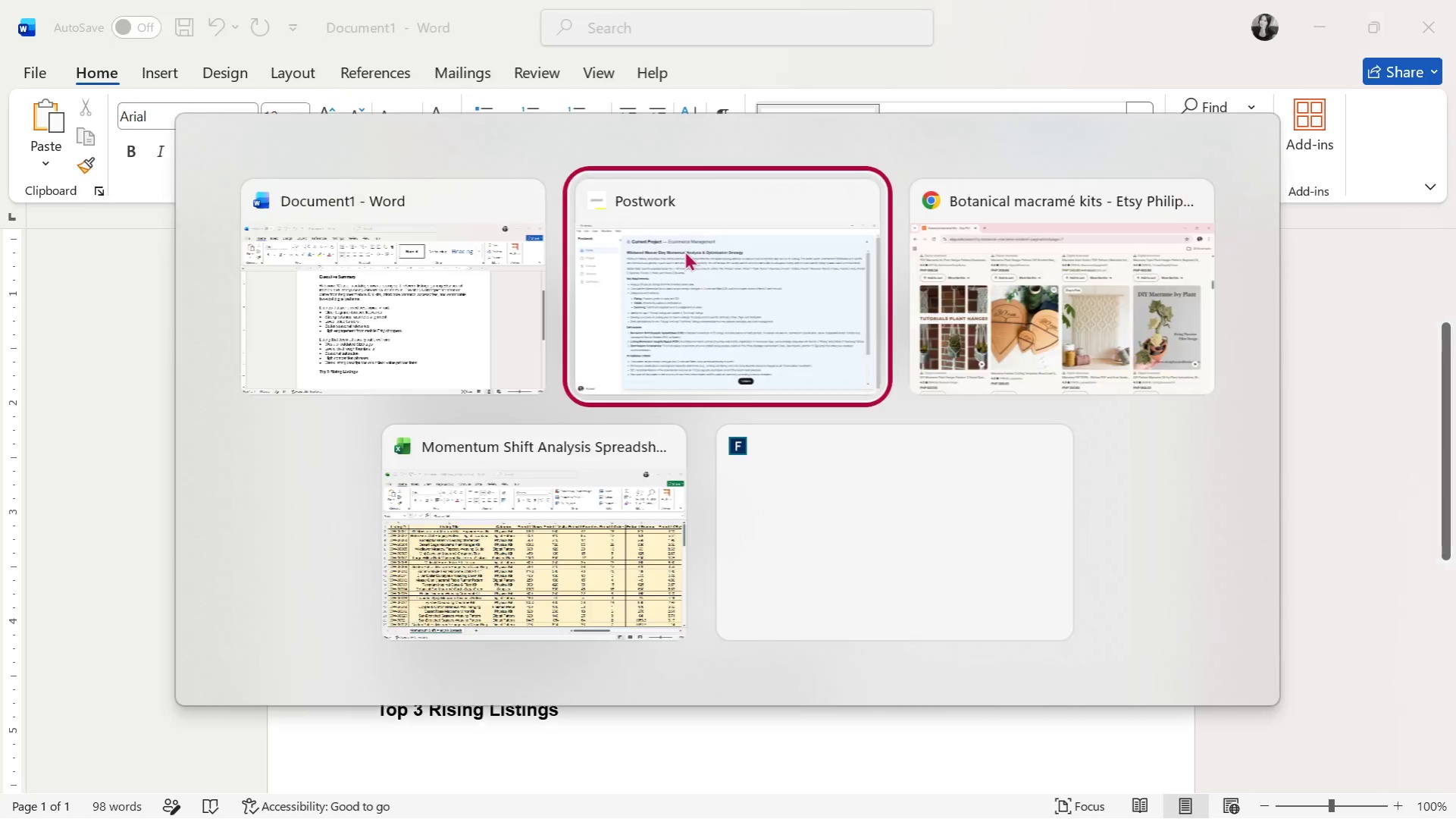 
key(Alt+Tab)
 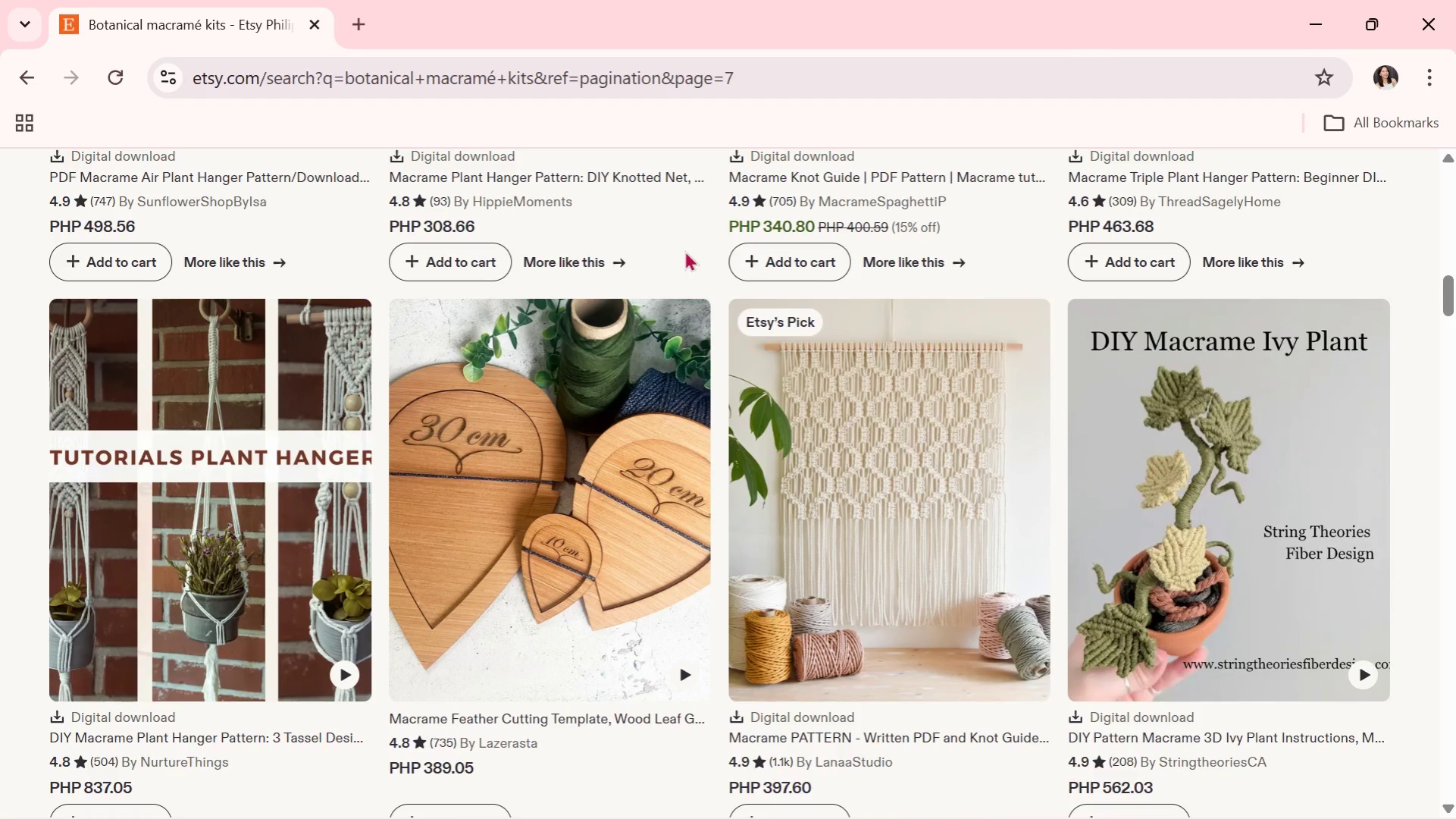 
scroll: coordinate [684, 250], scroll_direction: down, amount: 5.0
 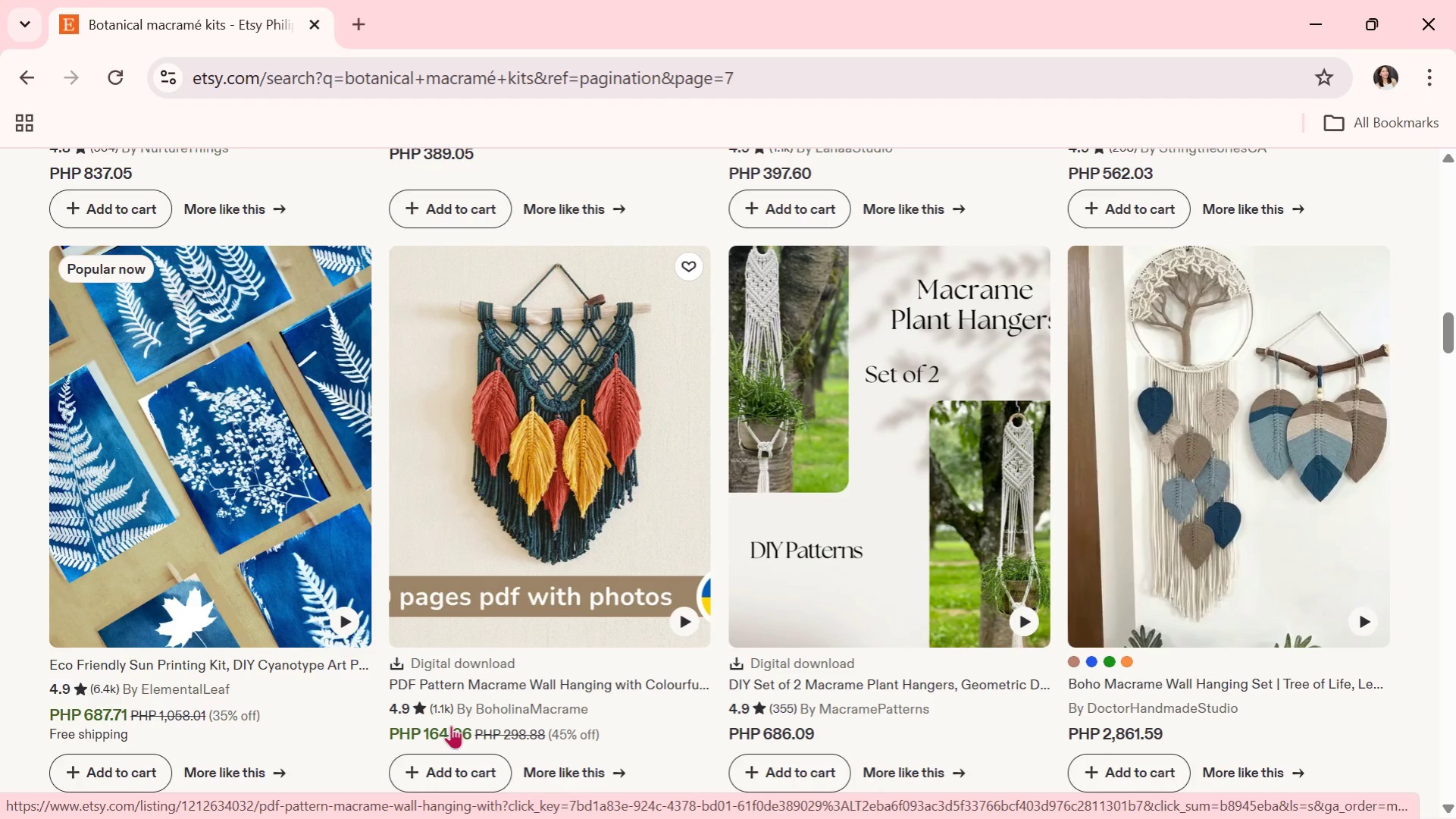 
wait(6.41)
 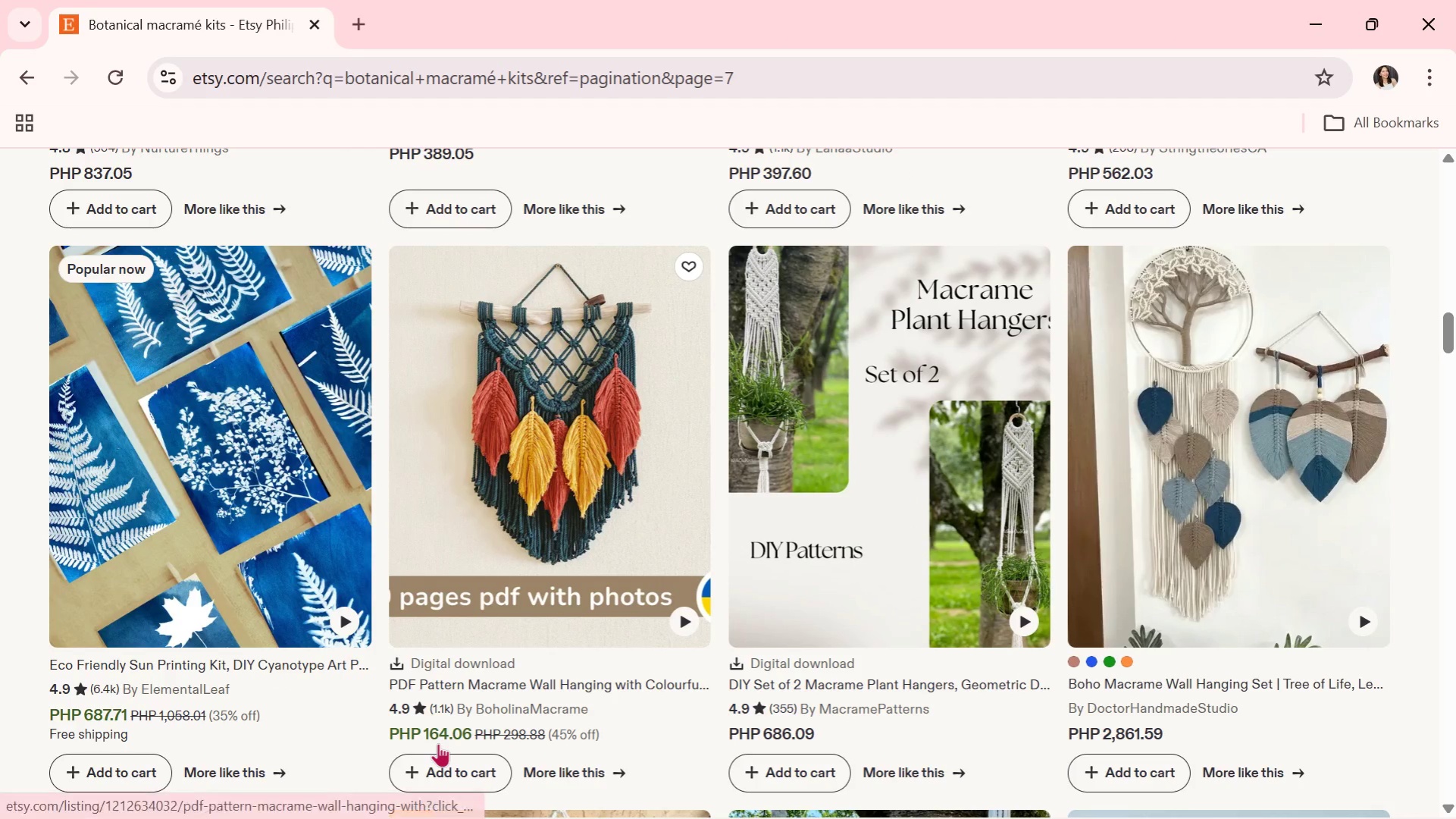 
key(Alt+AltLeft)
 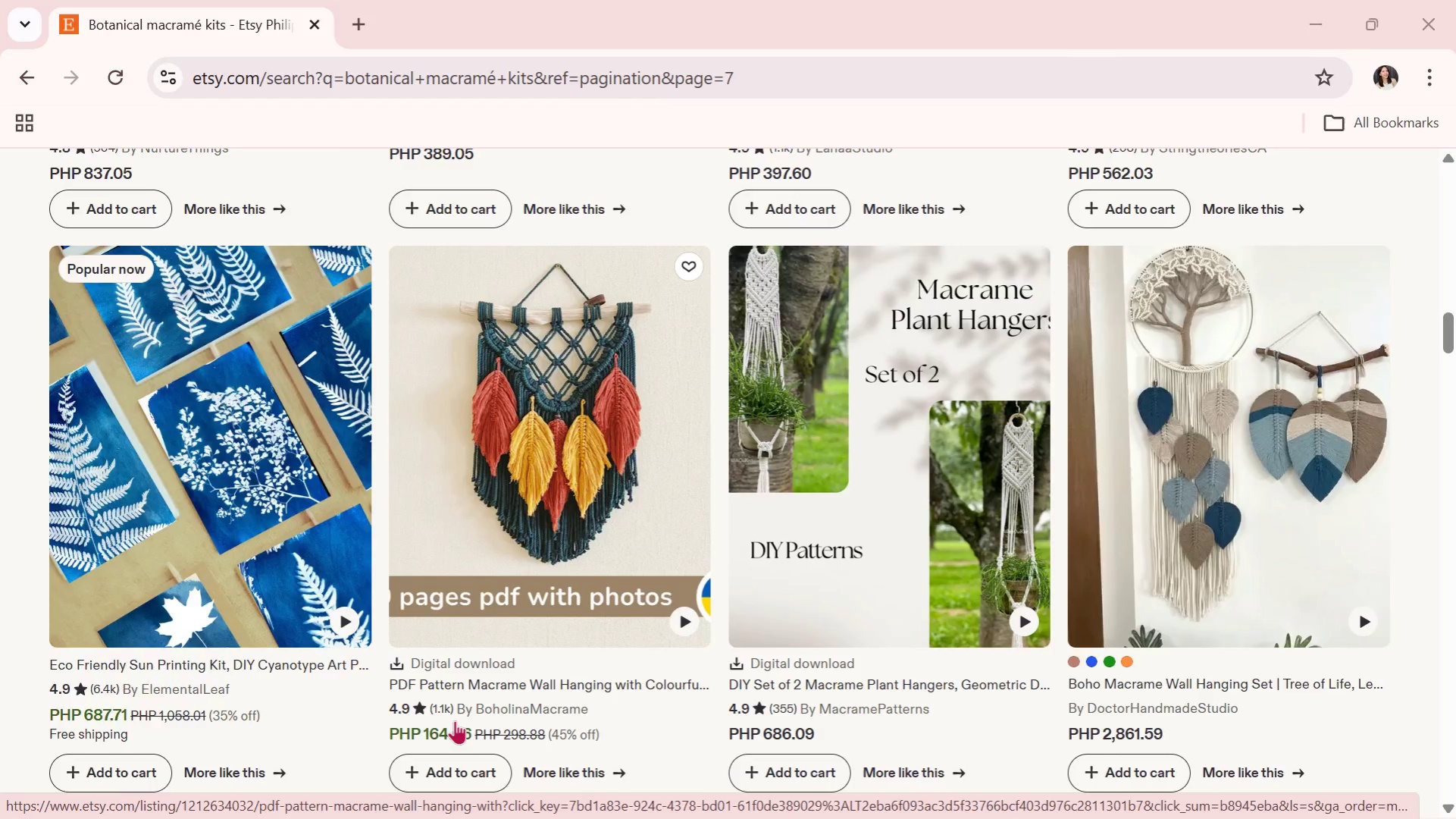 
key(Alt+Tab)
 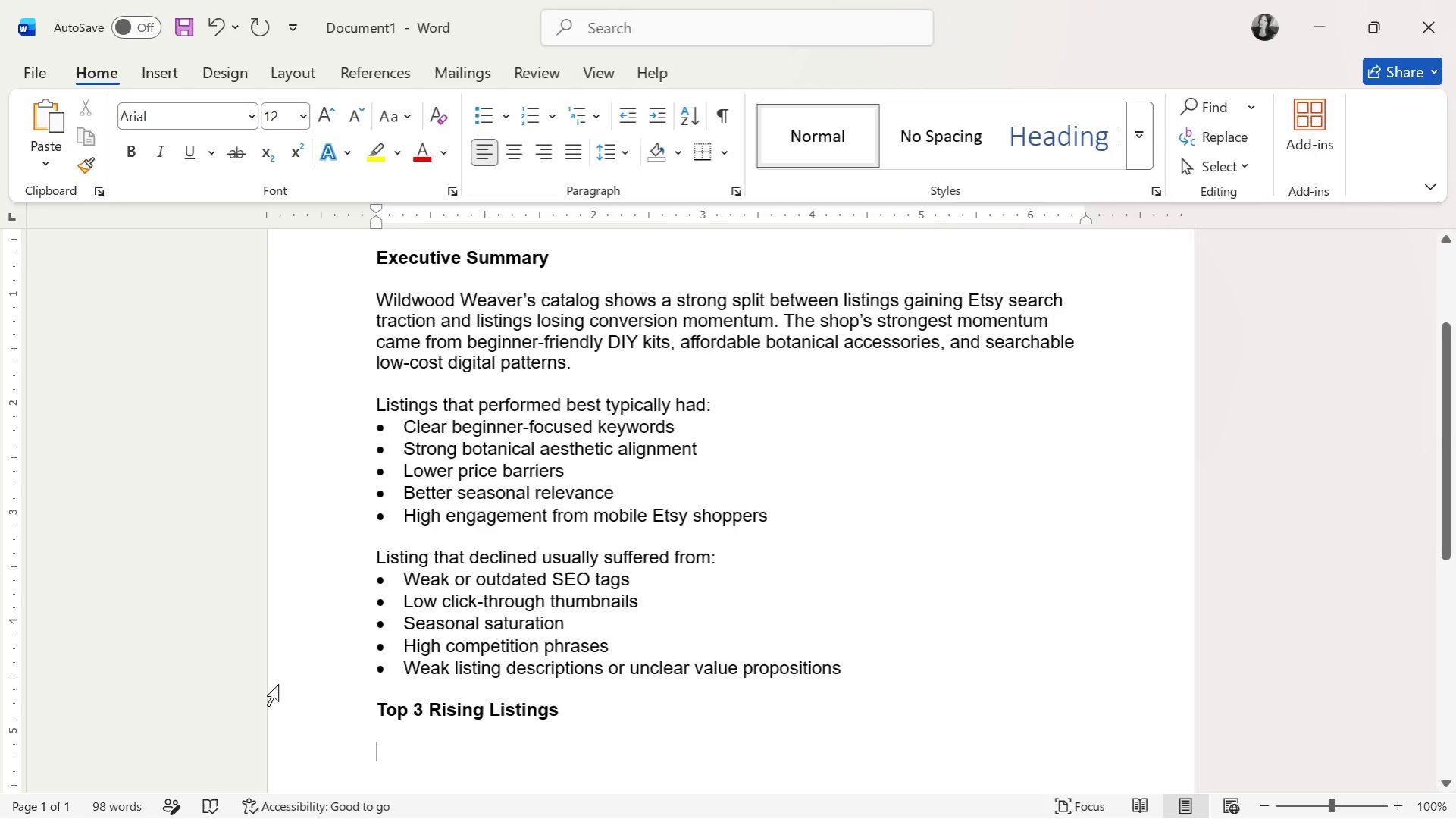 
scroll: coordinate [247, 664], scroll_direction: down, amount: 4.0
 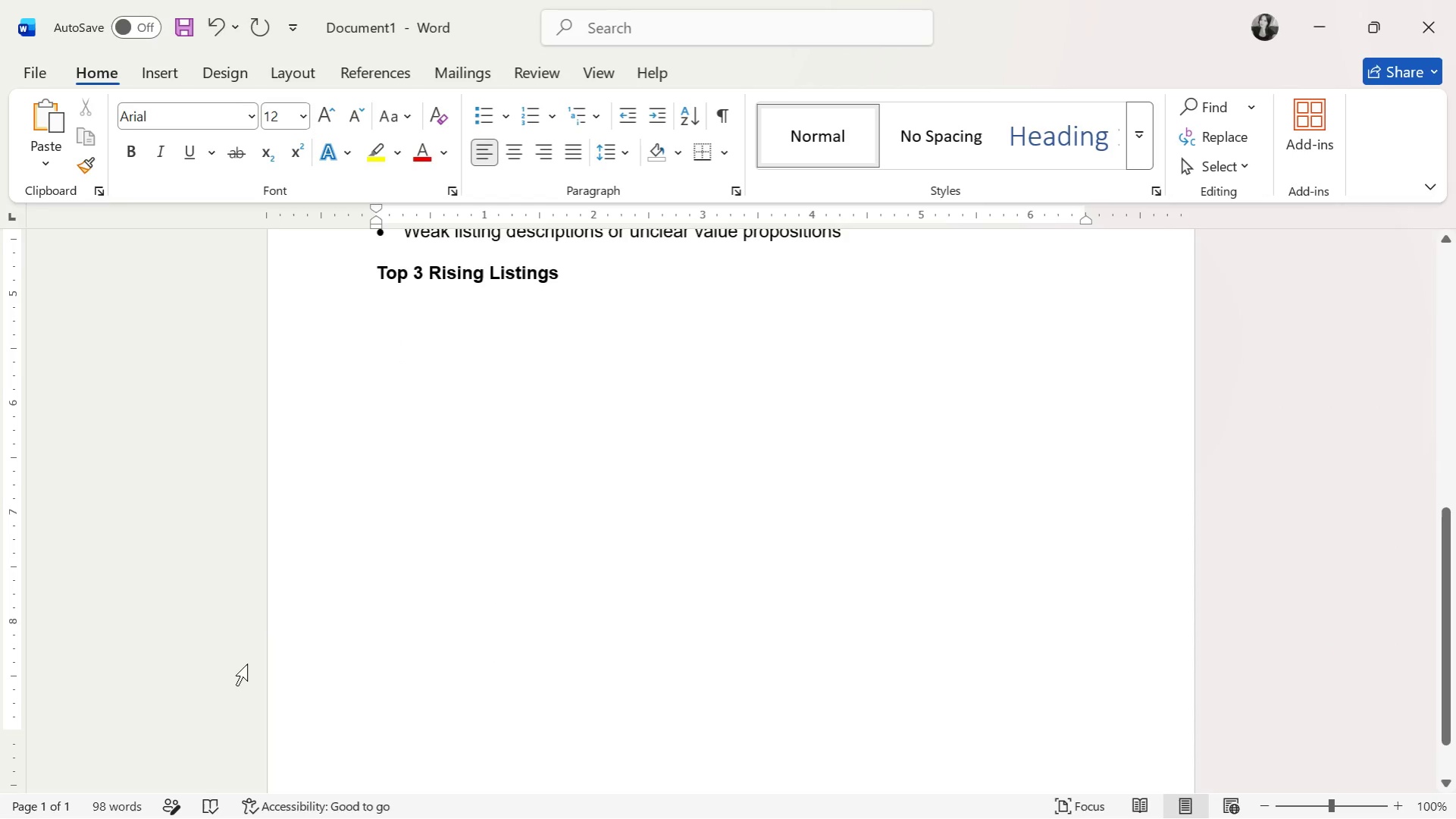 
scroll: coordinate [372, 651], scroll_direction: up, amount: 5.0
 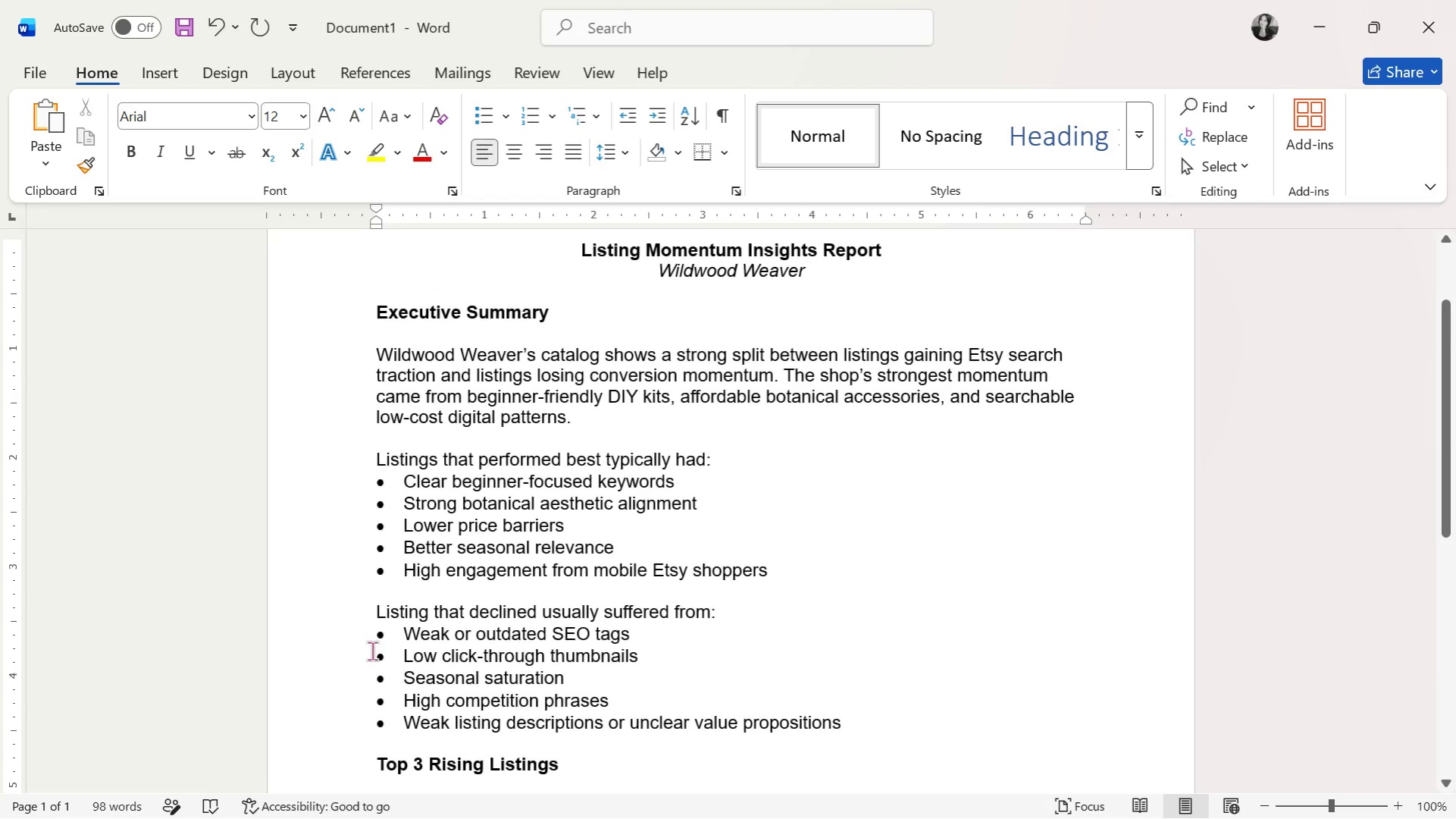 
scroll: coordinate [372, 651], scroll_direction: down, amount: 9.0
 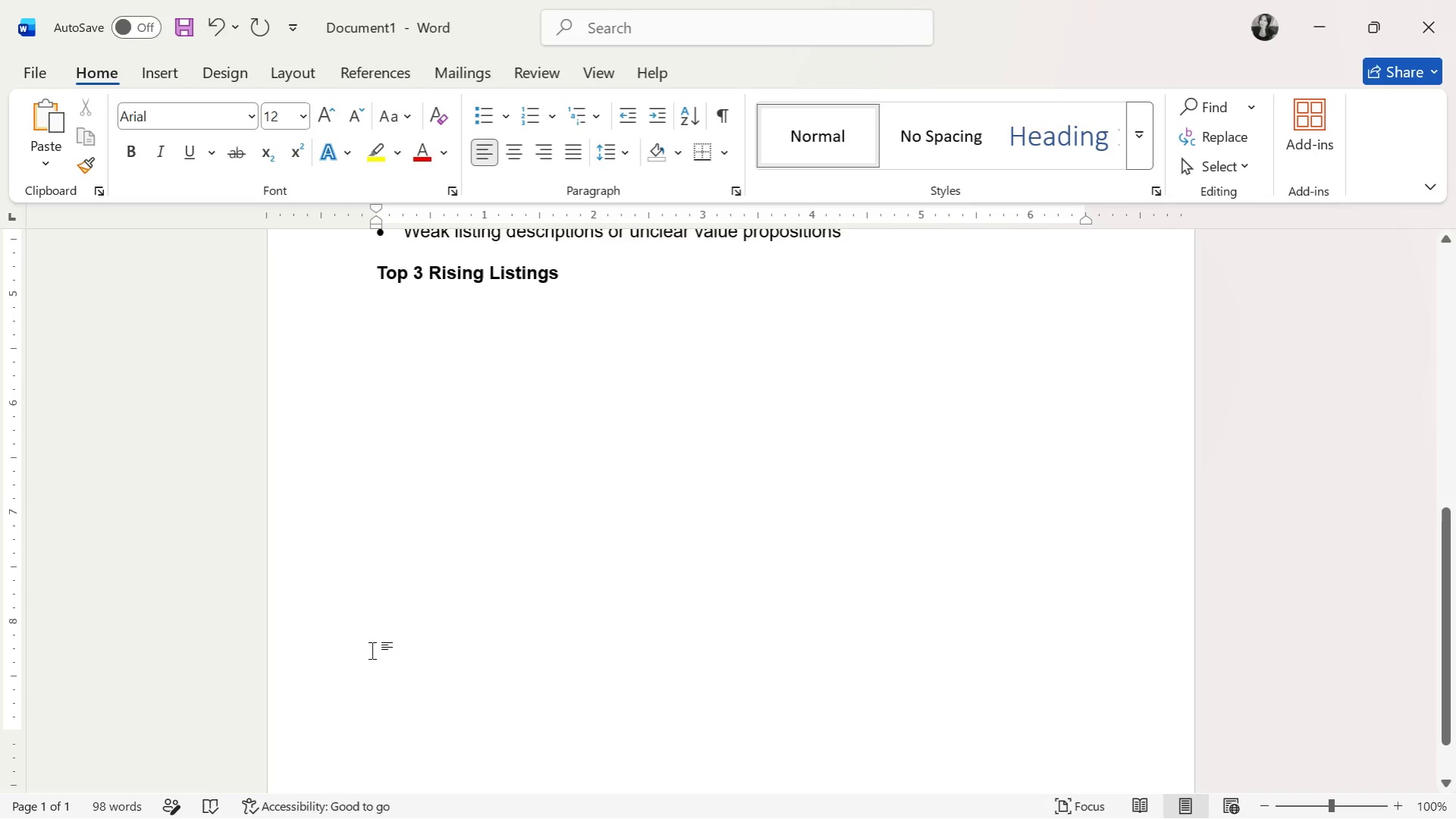 
key(1)
 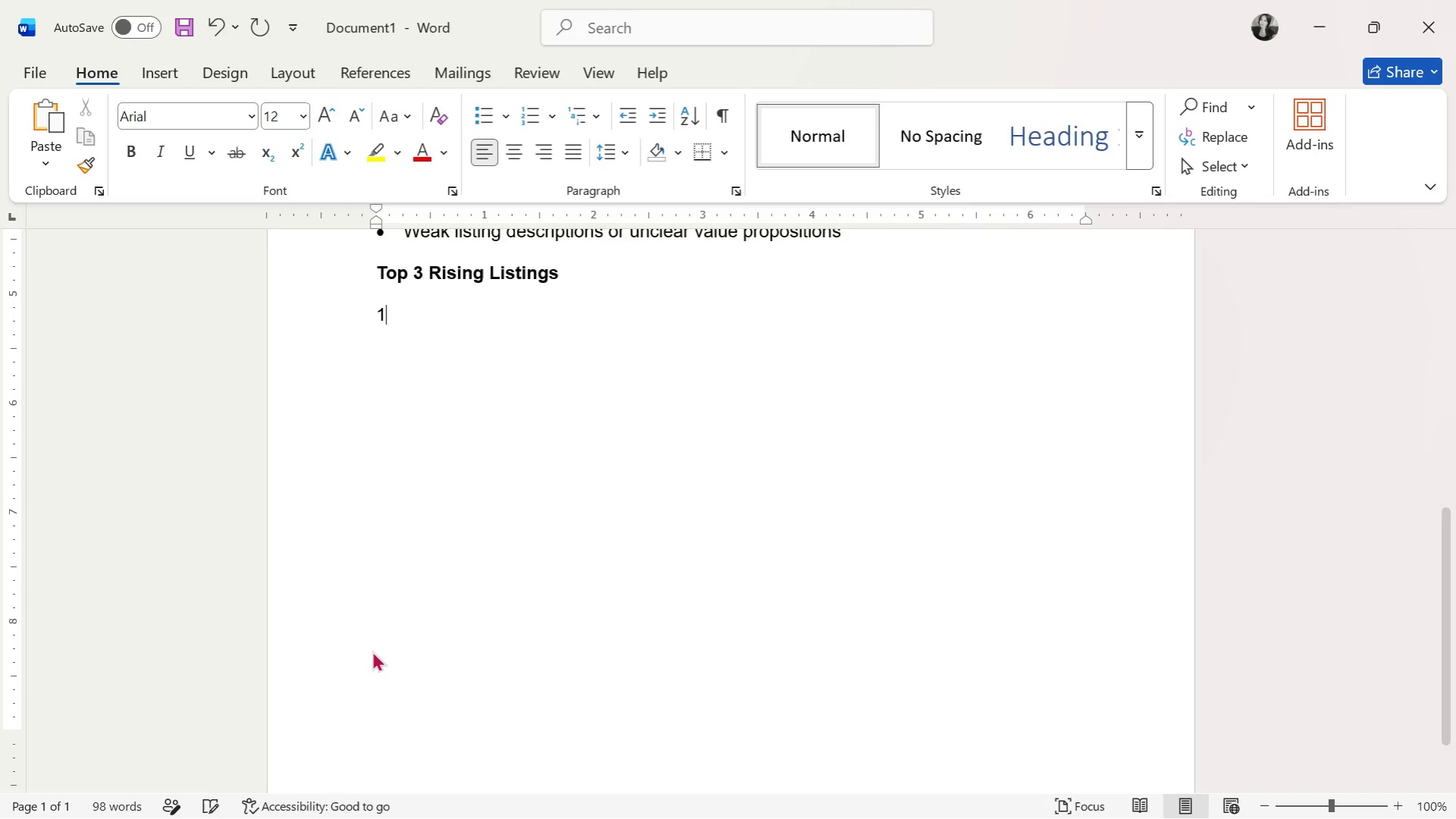 
key(Period)
 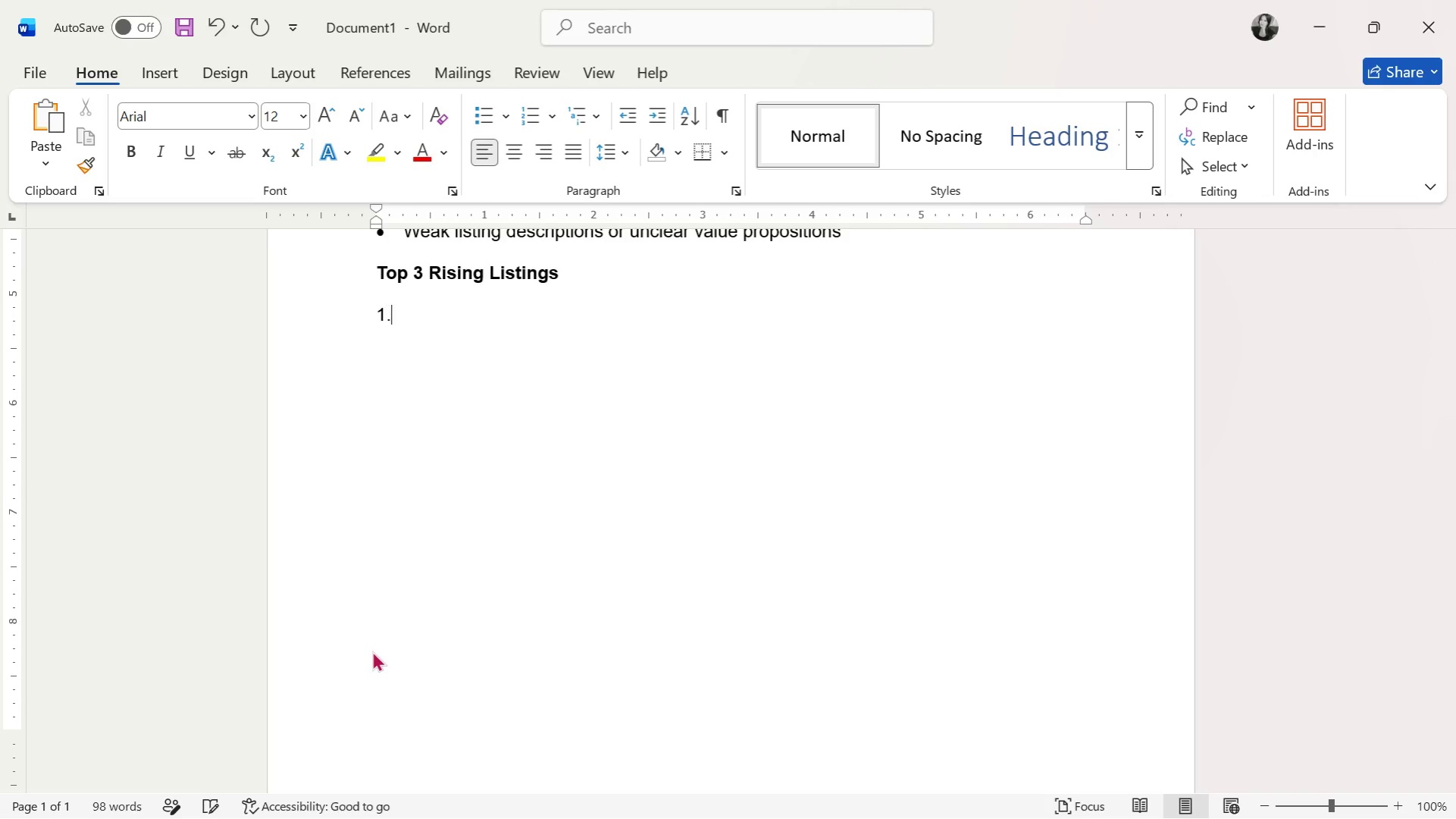 
key(Space)
 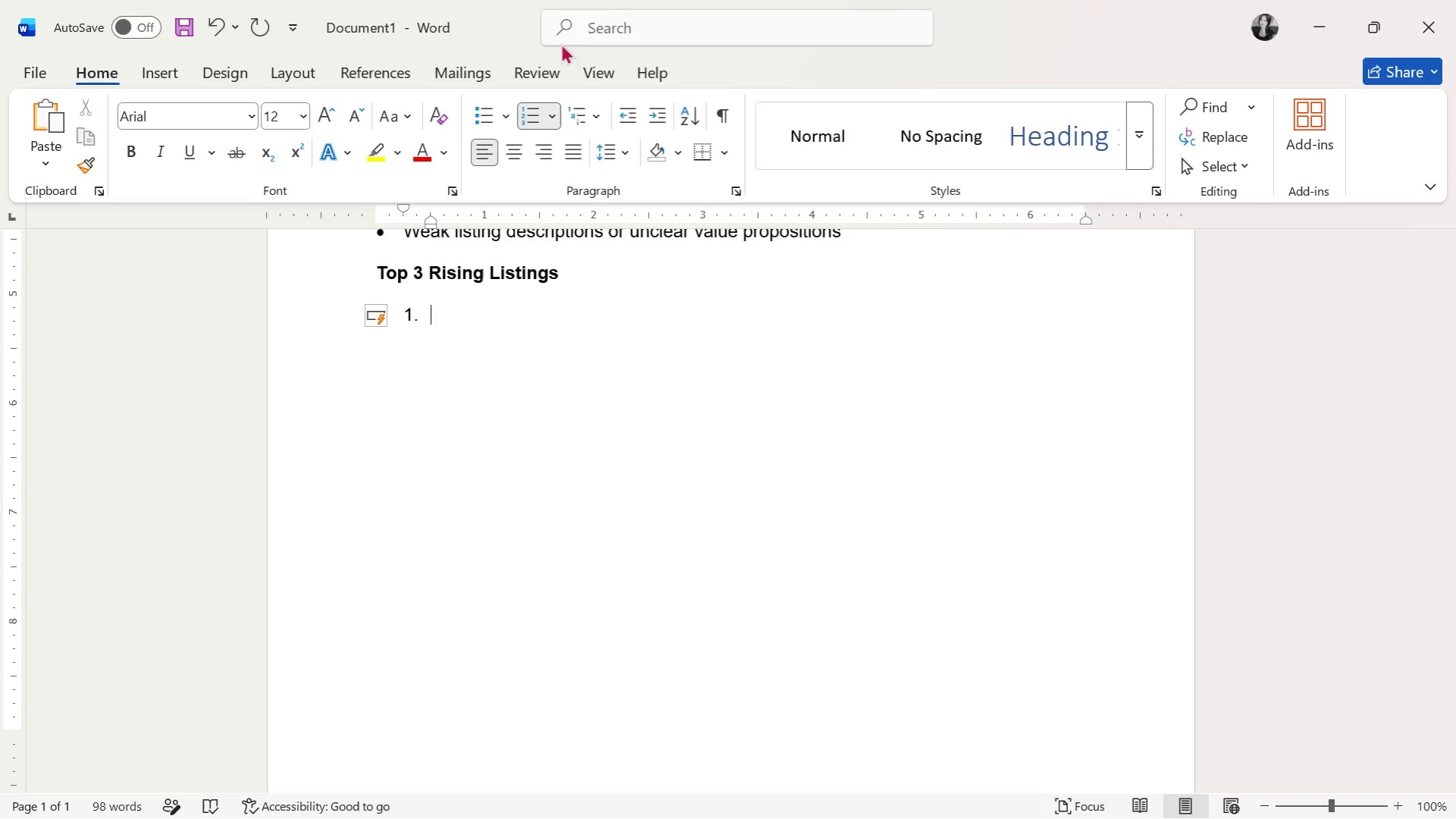 
left_click([634, 121])
 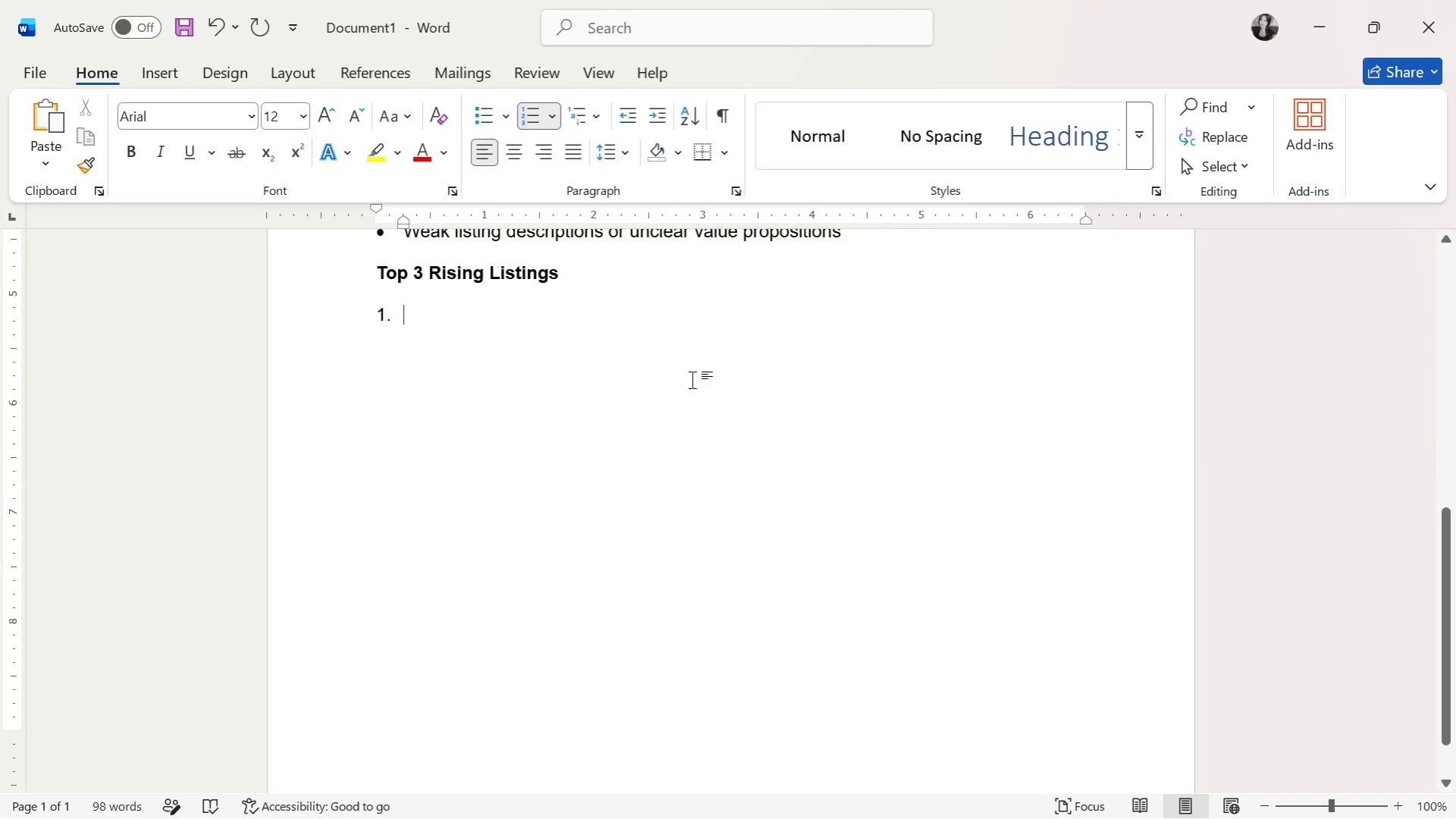 
type(WW-00025 - Lavander Sprig Macrame )
key(Backspace)
type( Keychain Par)
key(Backspace)
type(ttern)
 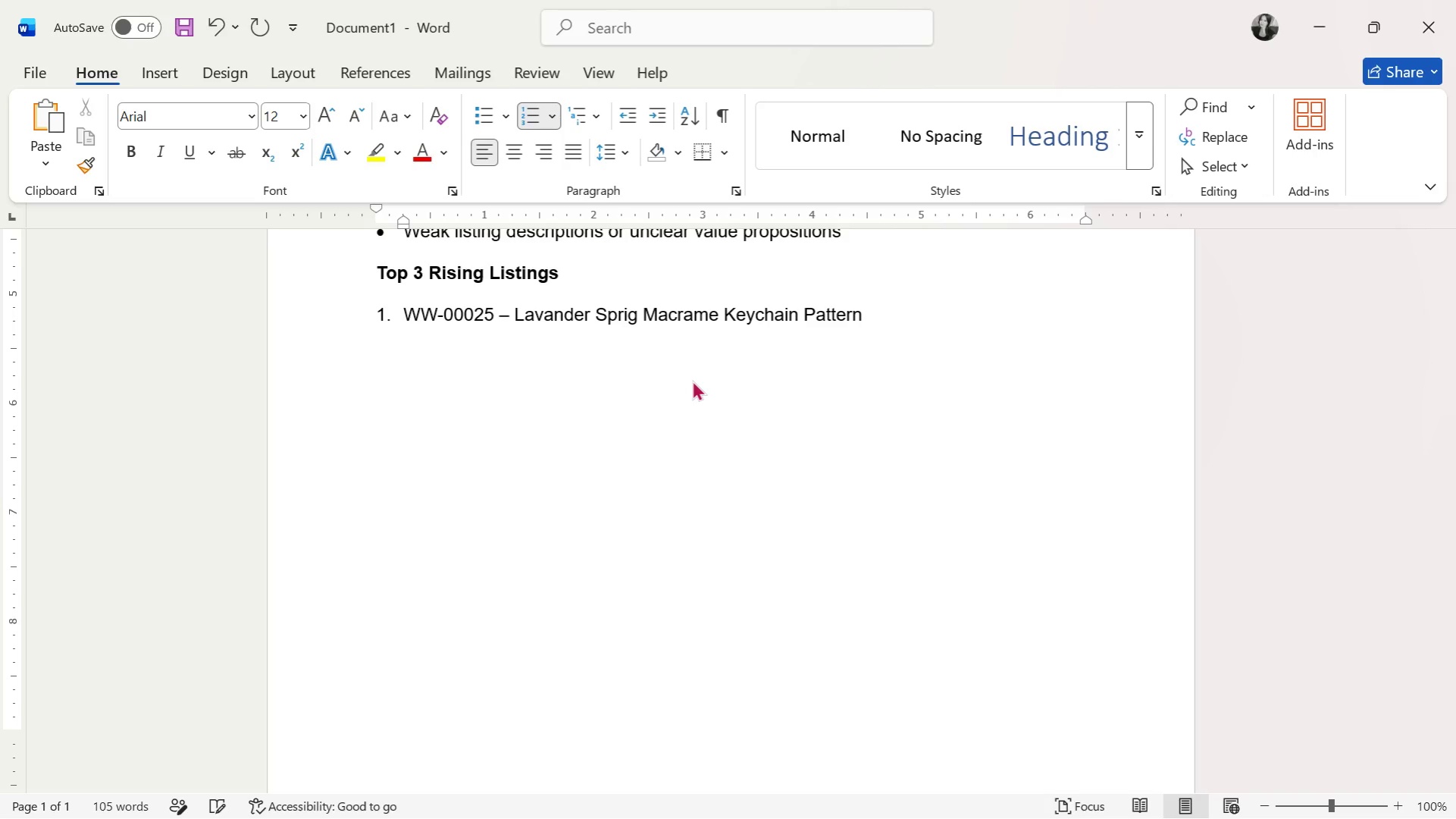 
hold_key(key=ArrowLeft, duration=1.53)
 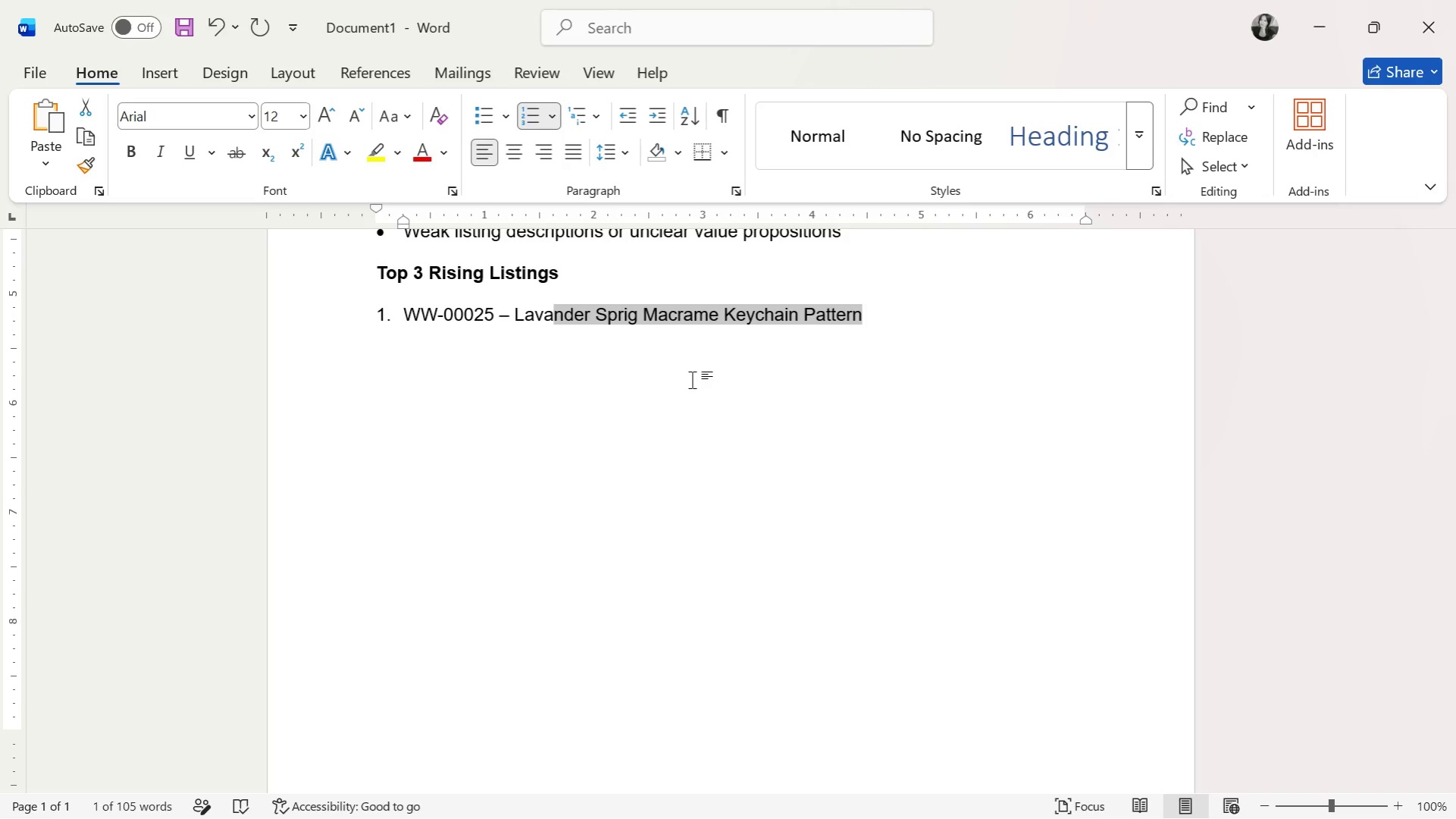 
hold_key(key=ArrowLeft, duration=0.36)
 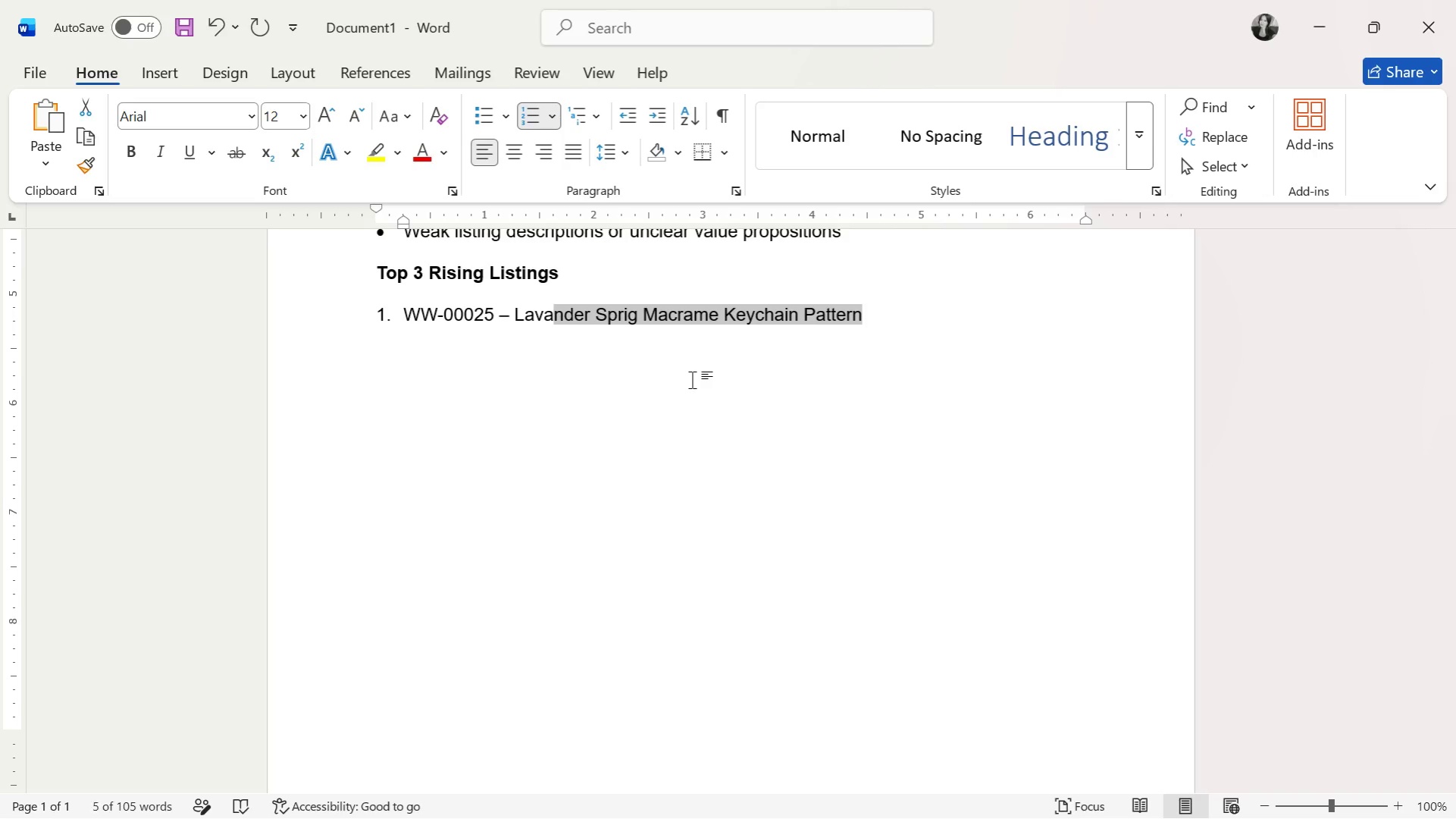 
key(Shift+ArrowLeft)
 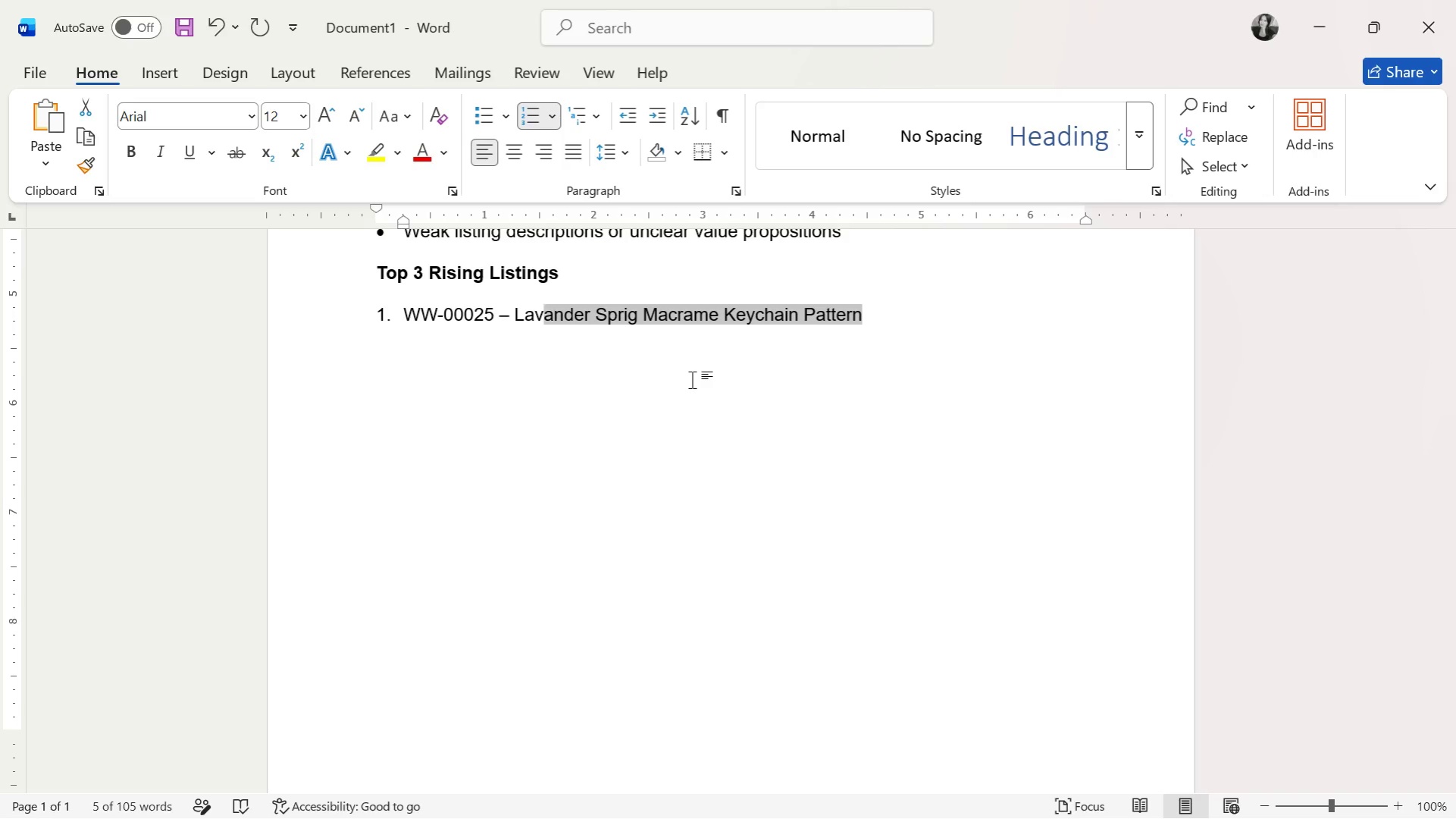 
key(Shift+ArrowLeft)
 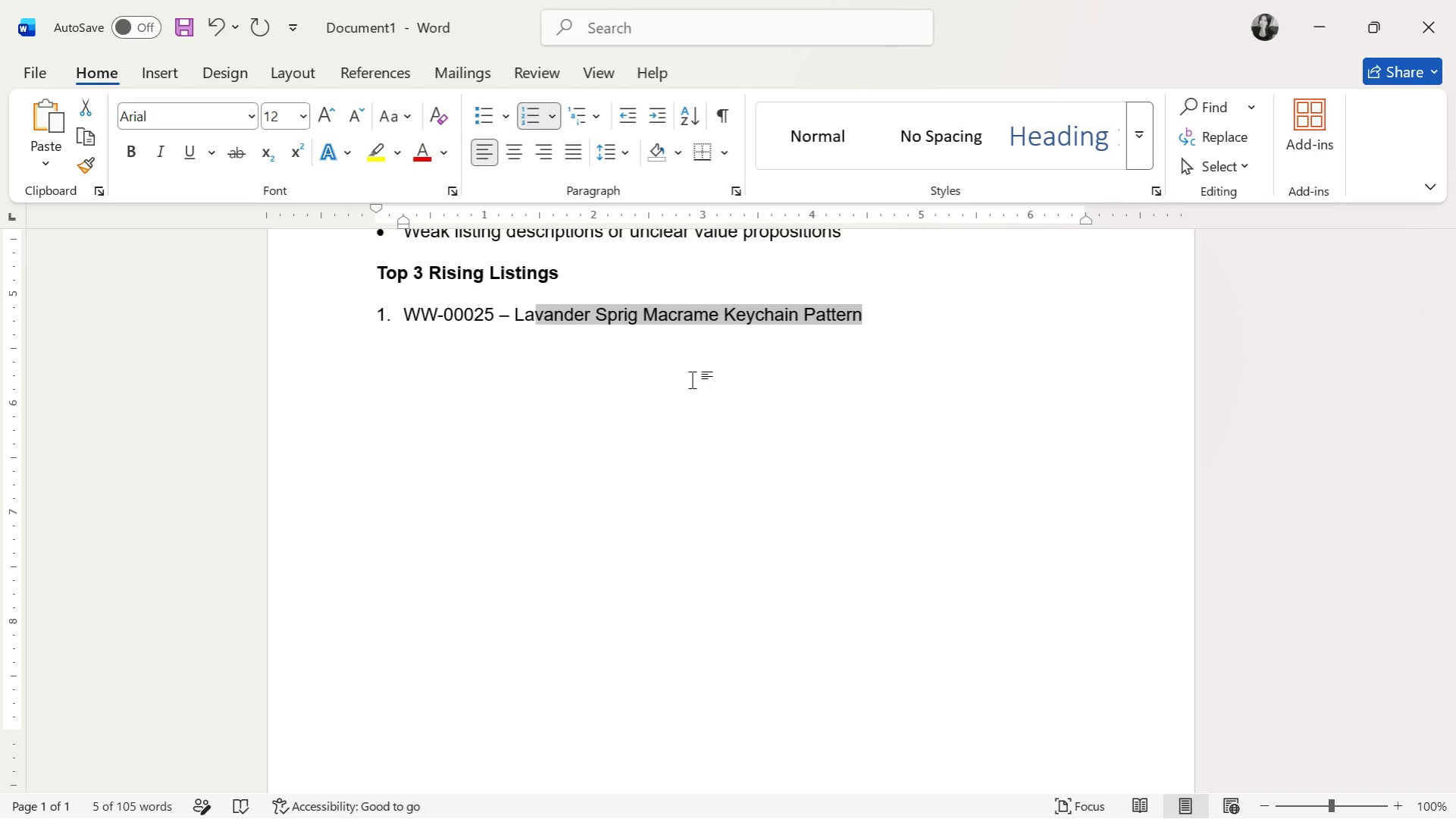 
key(Shift+ArrowLeft)
 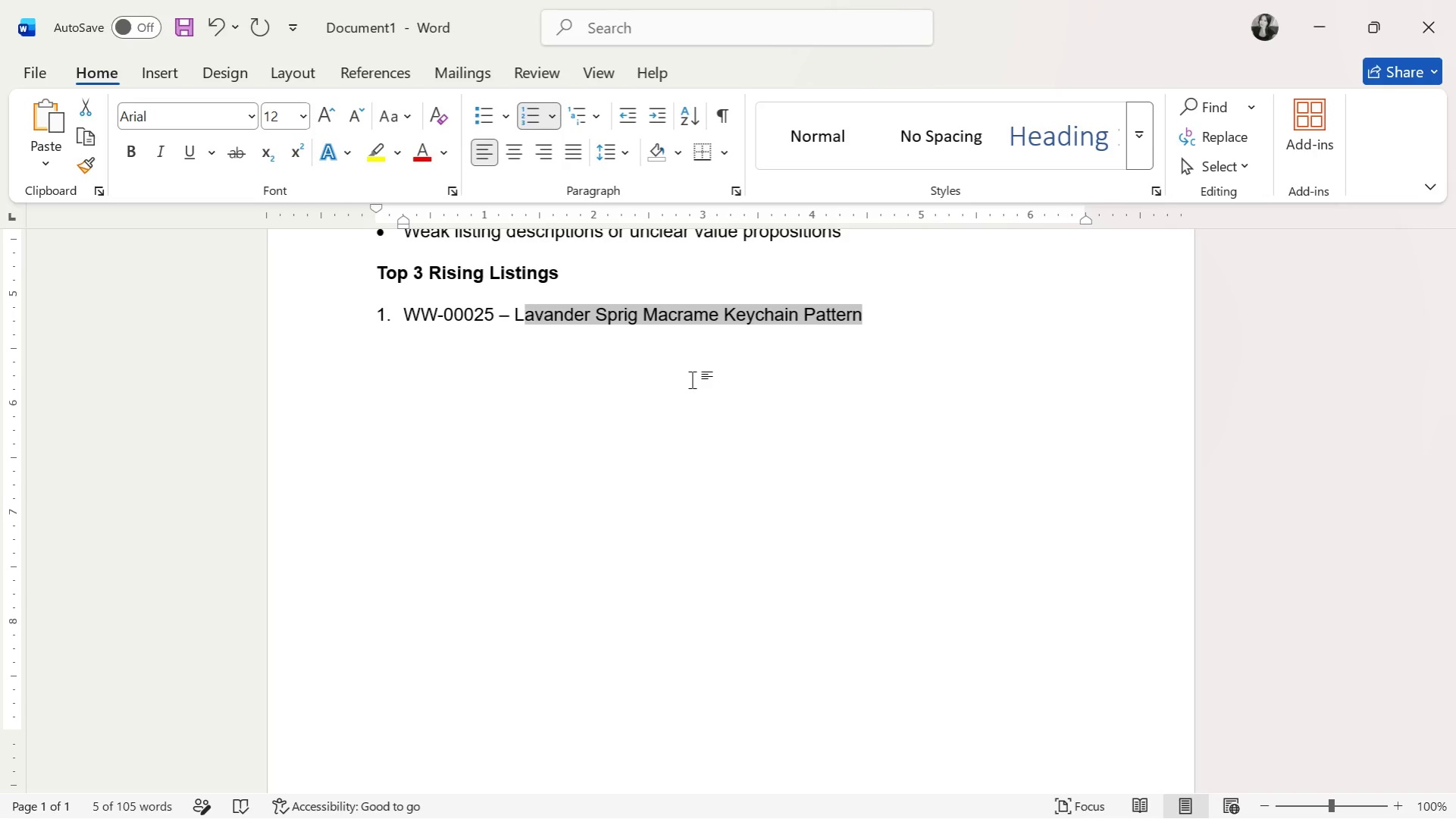 
key(Shift+ArrowLeft)
 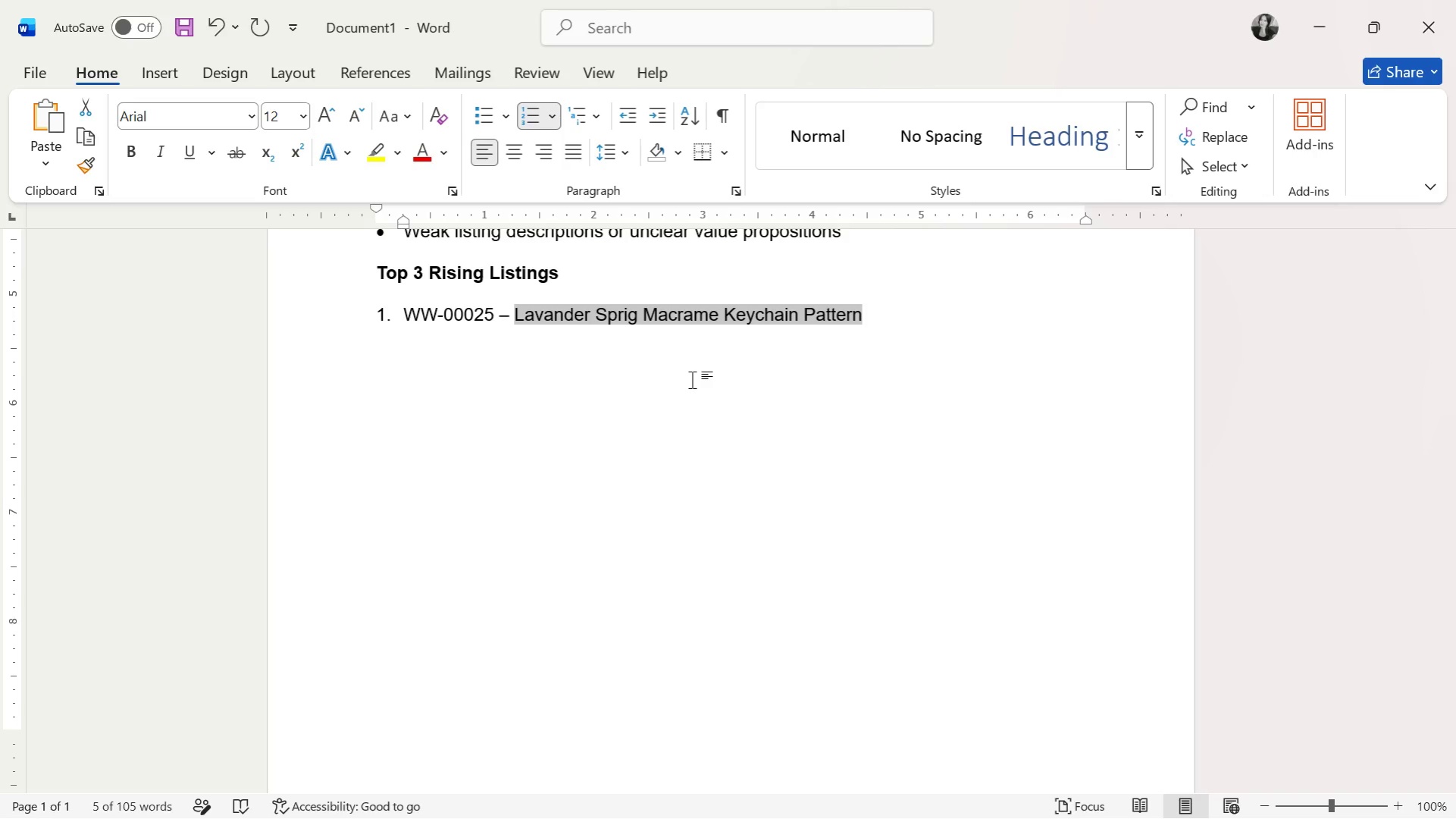 
key(Control+C)
 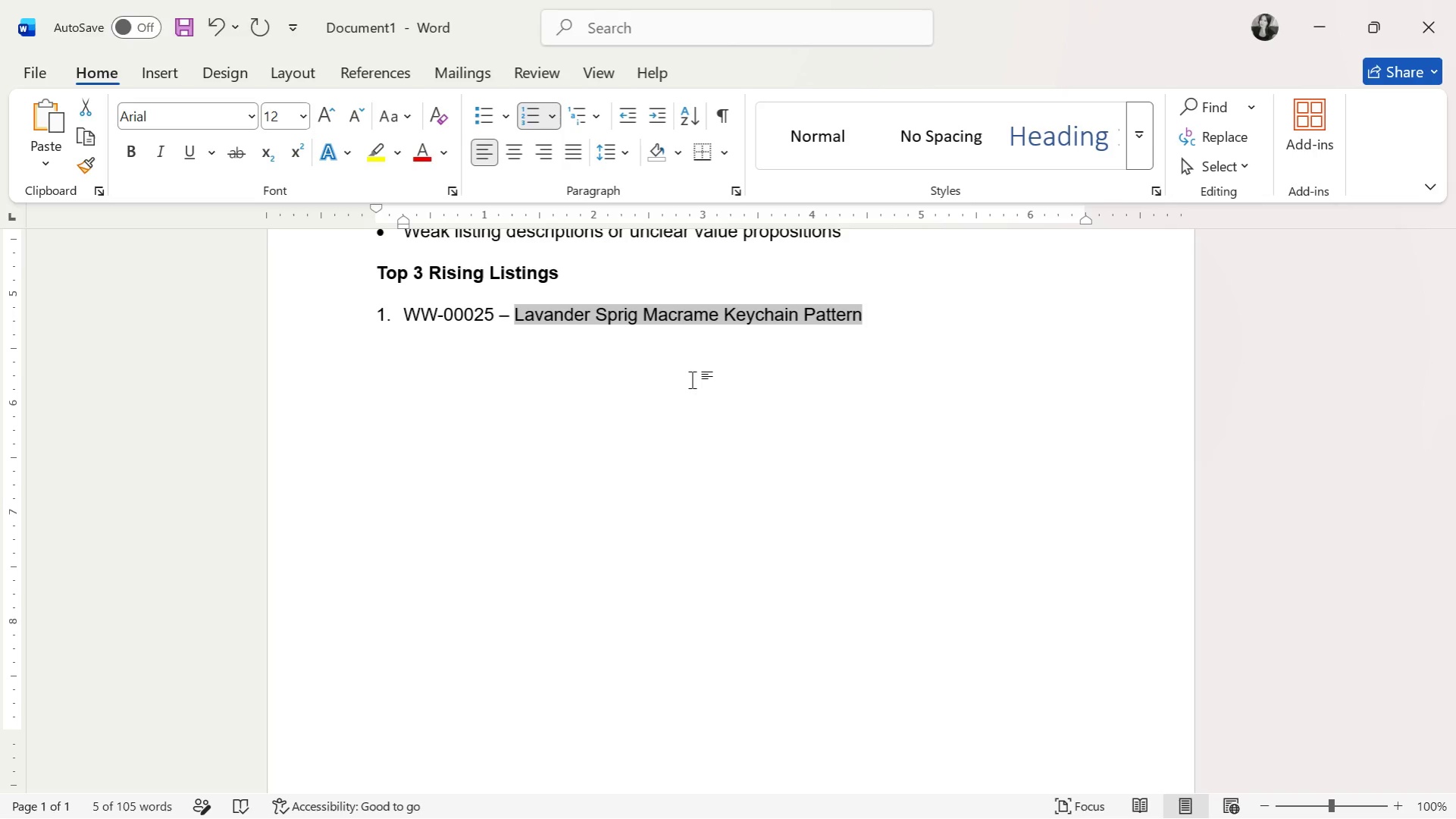 
key(Alt+AltLeft)
 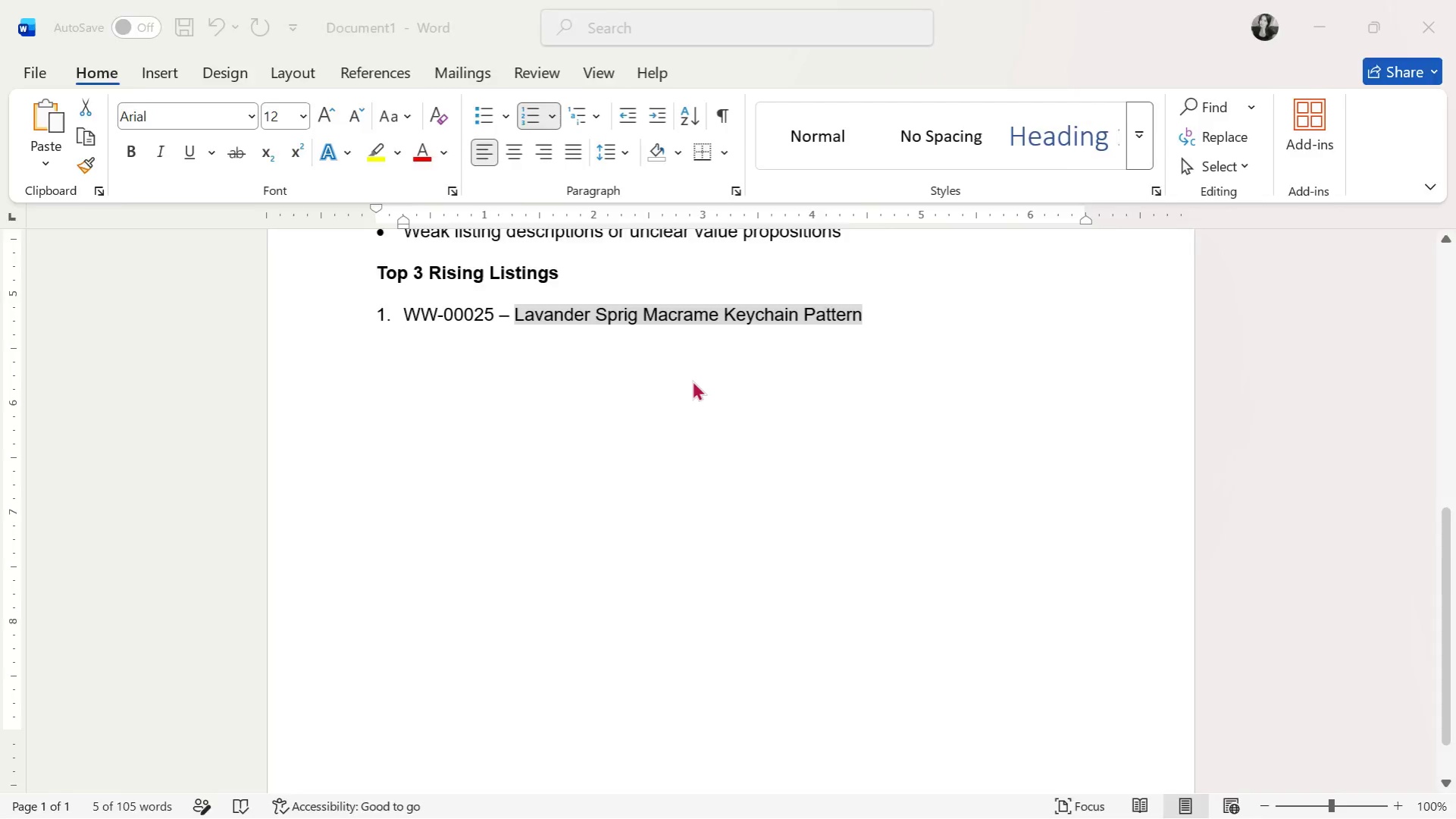 
key(Alt+Tab)
 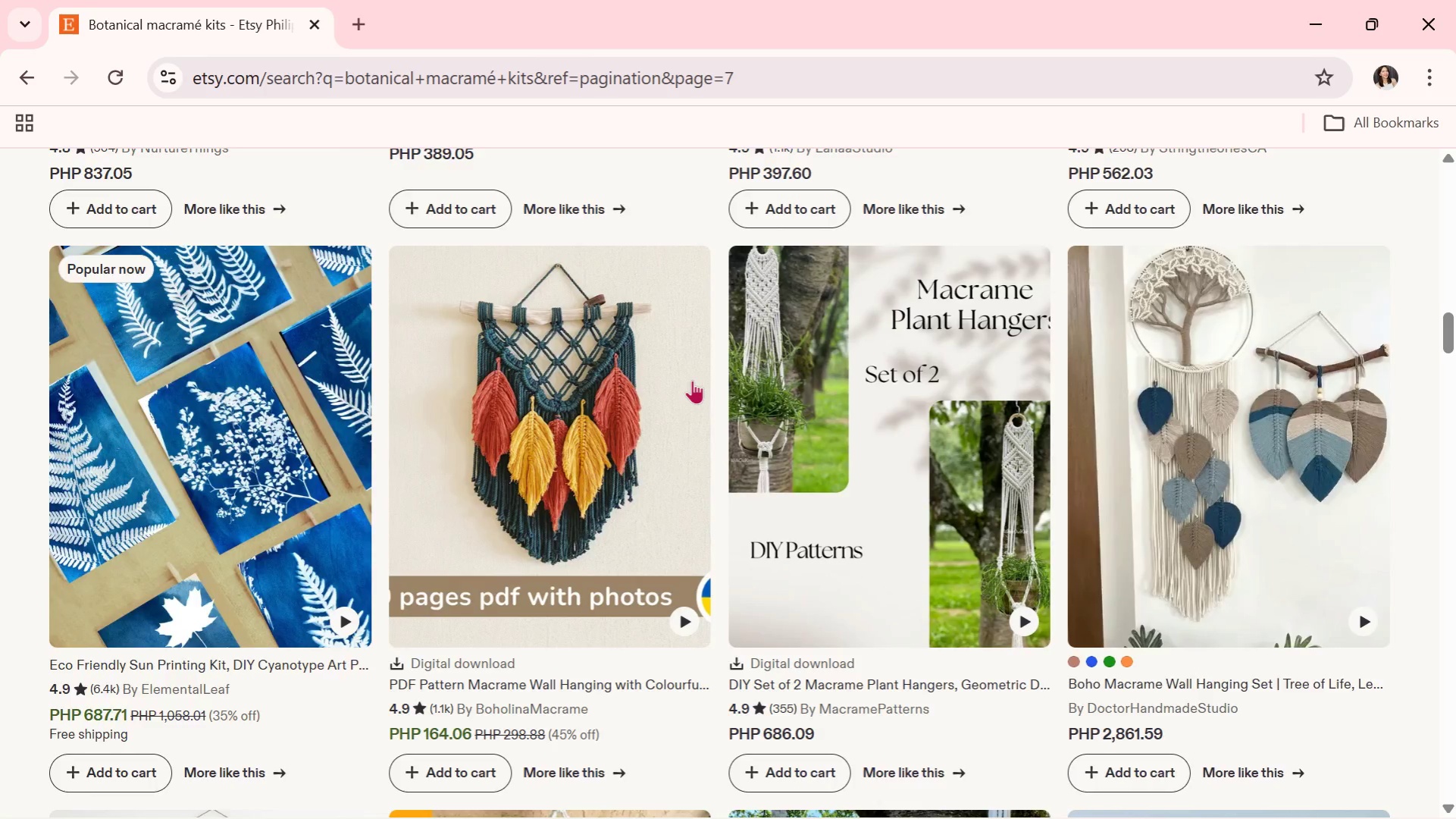 
scroll: coordinate [691, 380], scroll_direction: up, amount: 21.0
 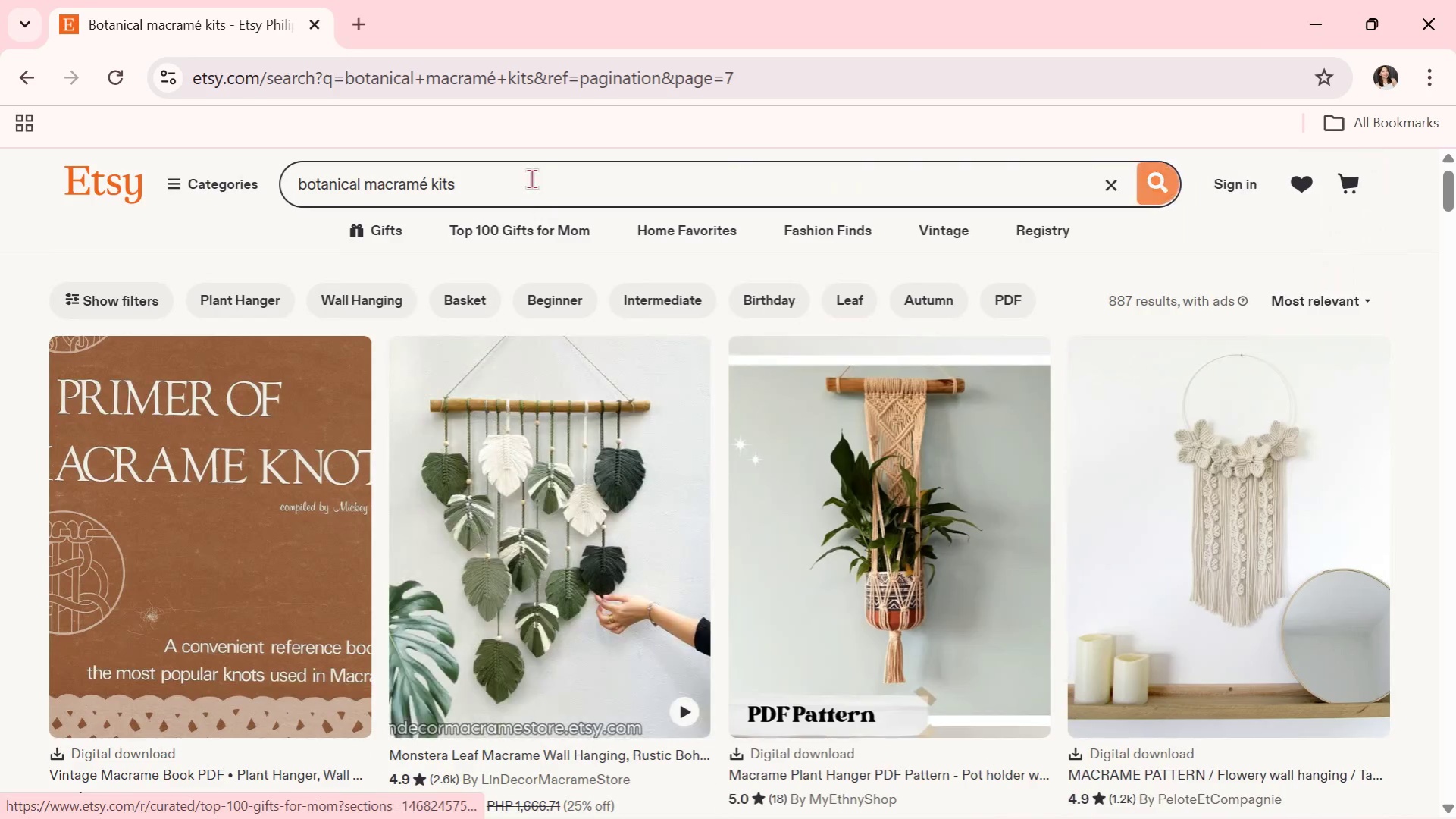 
left_click([531, 173])
 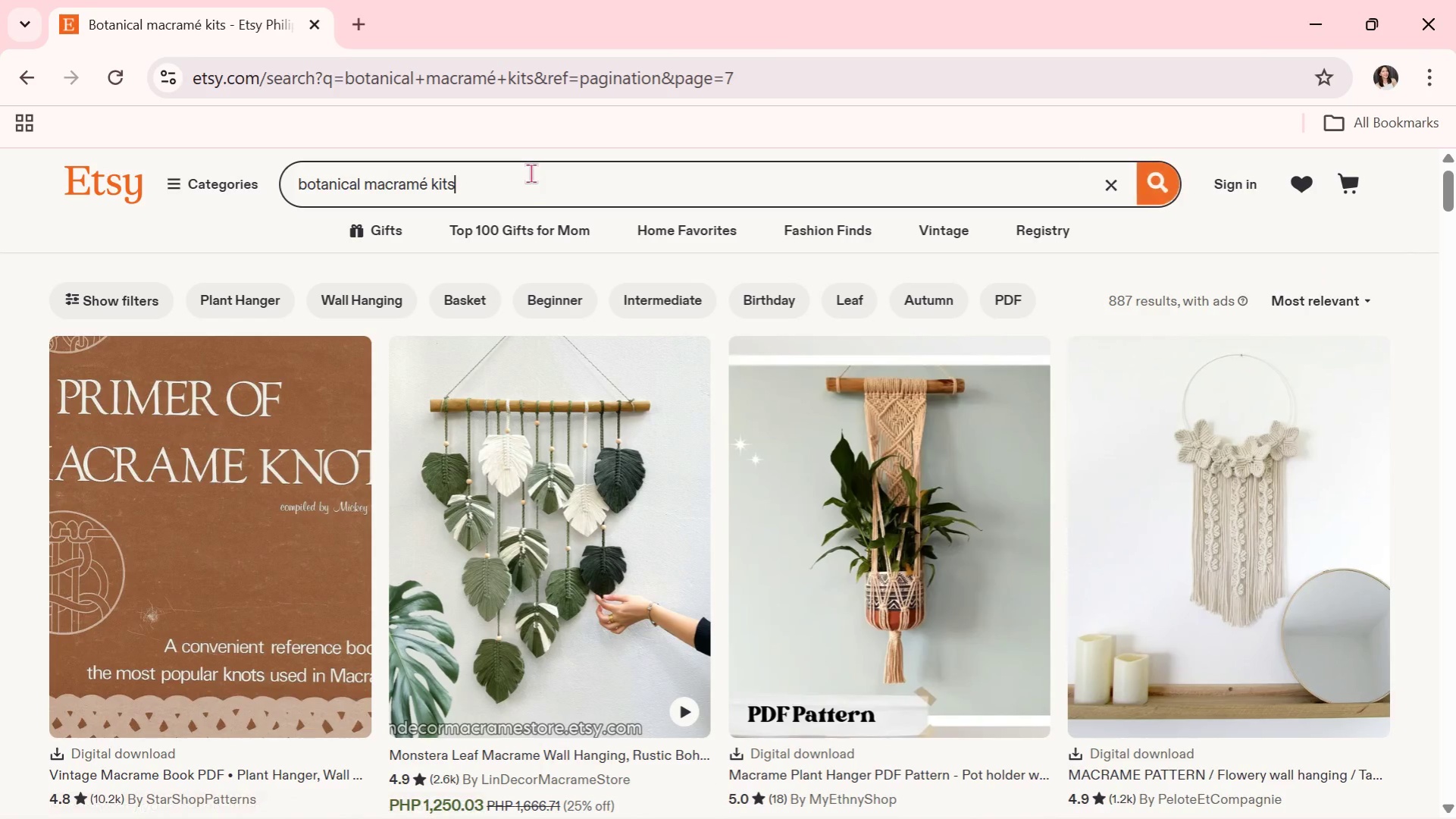 
key(Control+ControlLeft)
 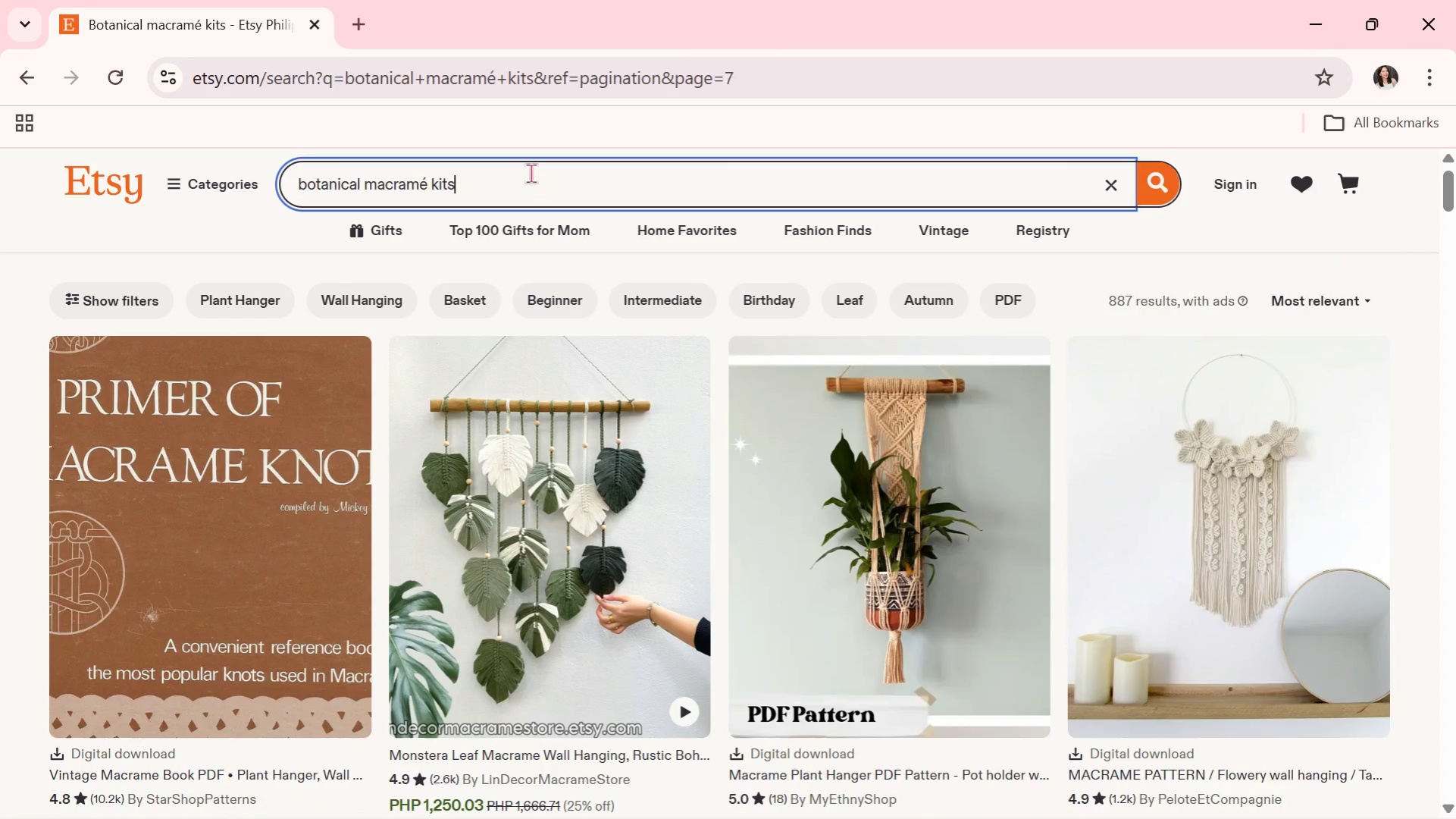 
key(Control+A)
 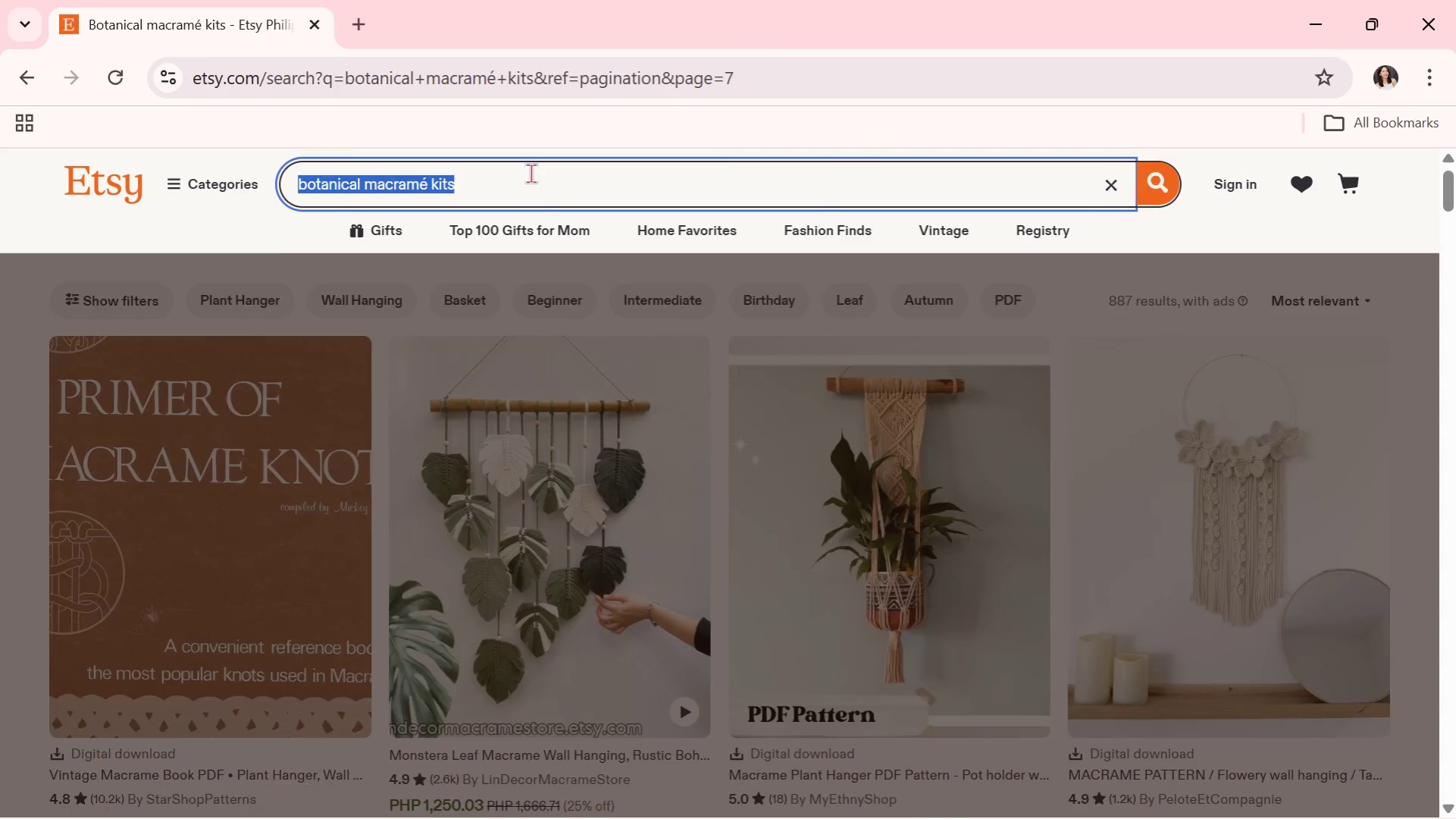 
key(Control+V)
 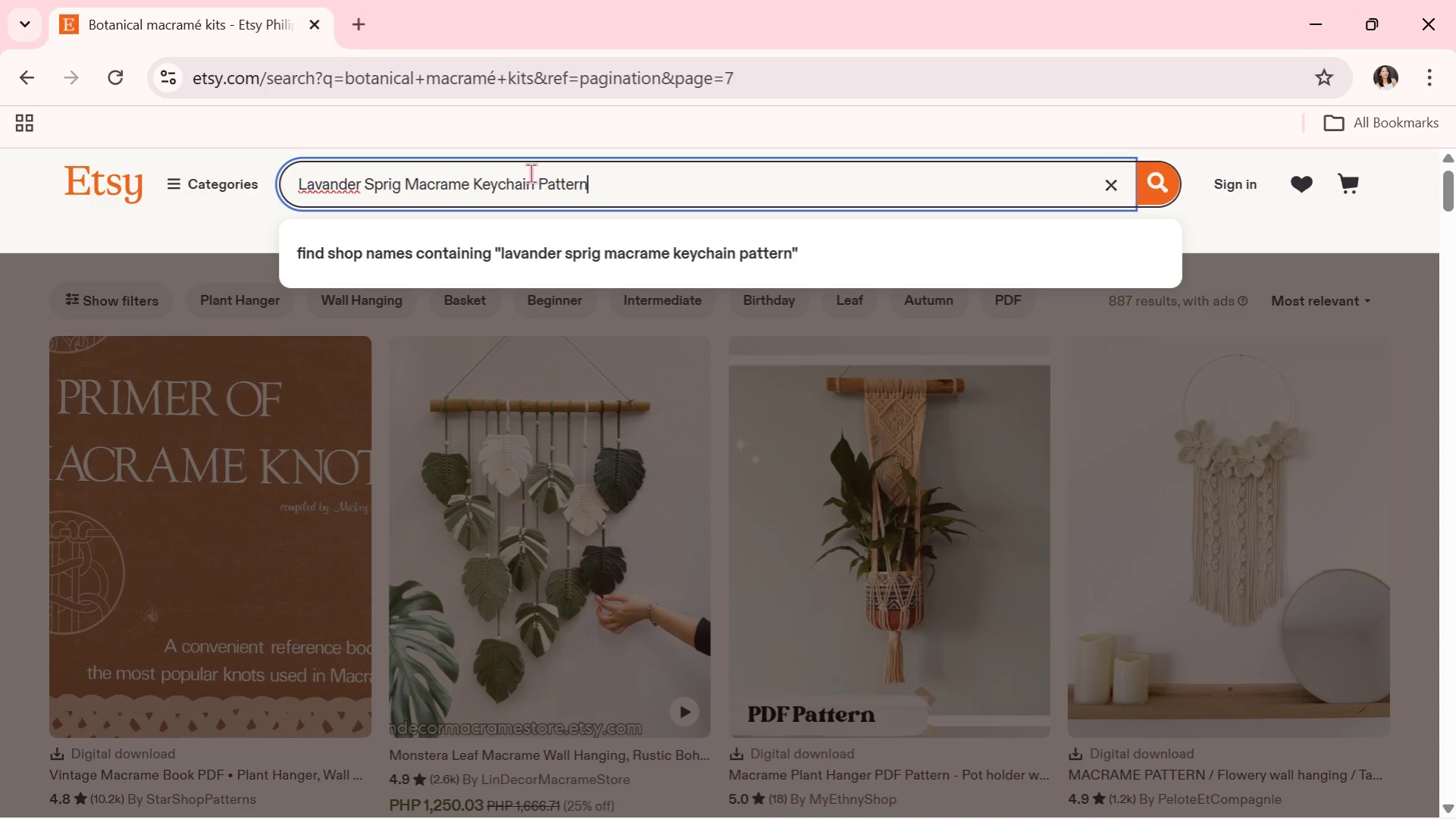 
key(Enter)
 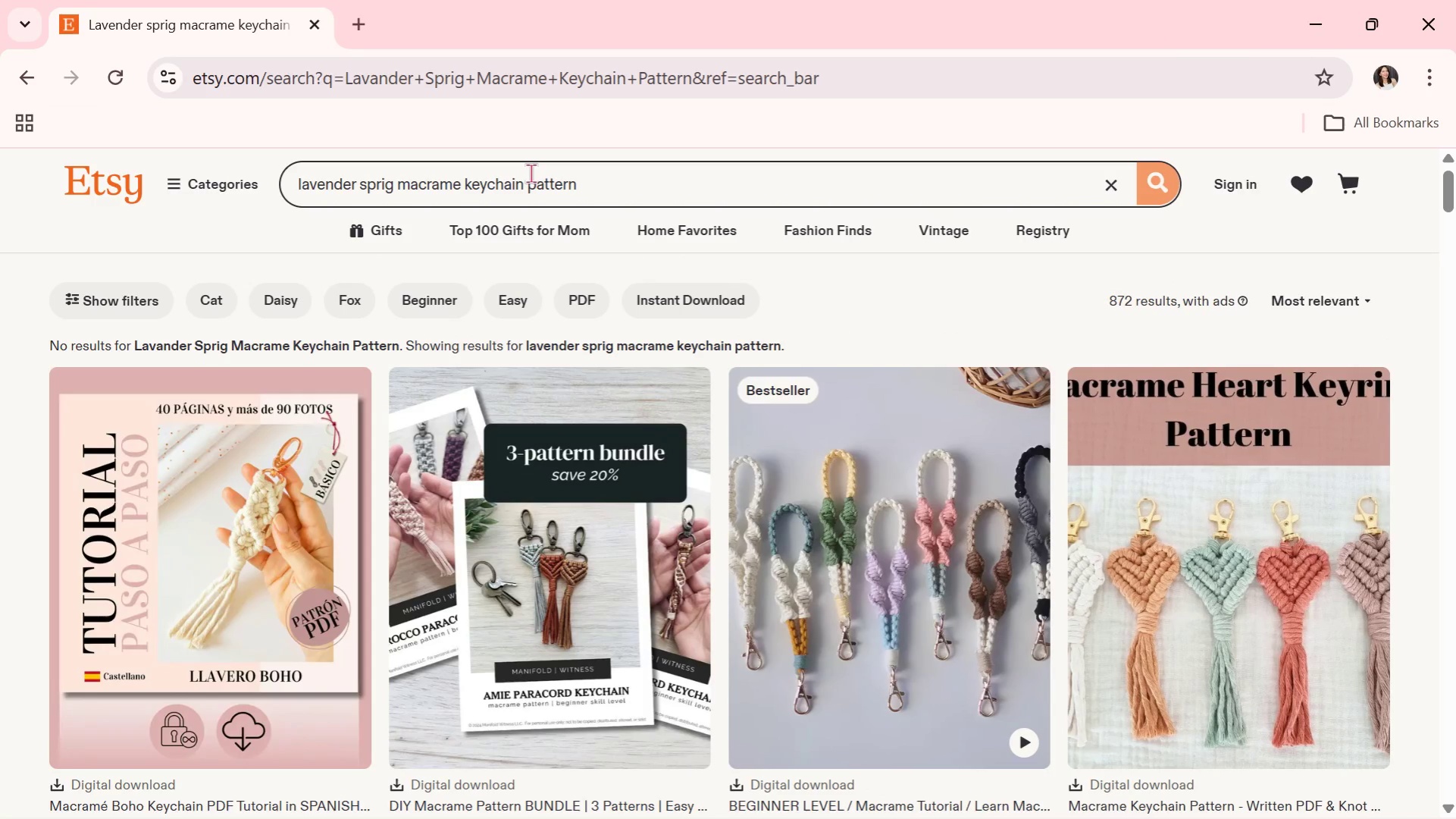 
scroll: coordinate [640, 409], scroll_direction: down, amount: 7.0
 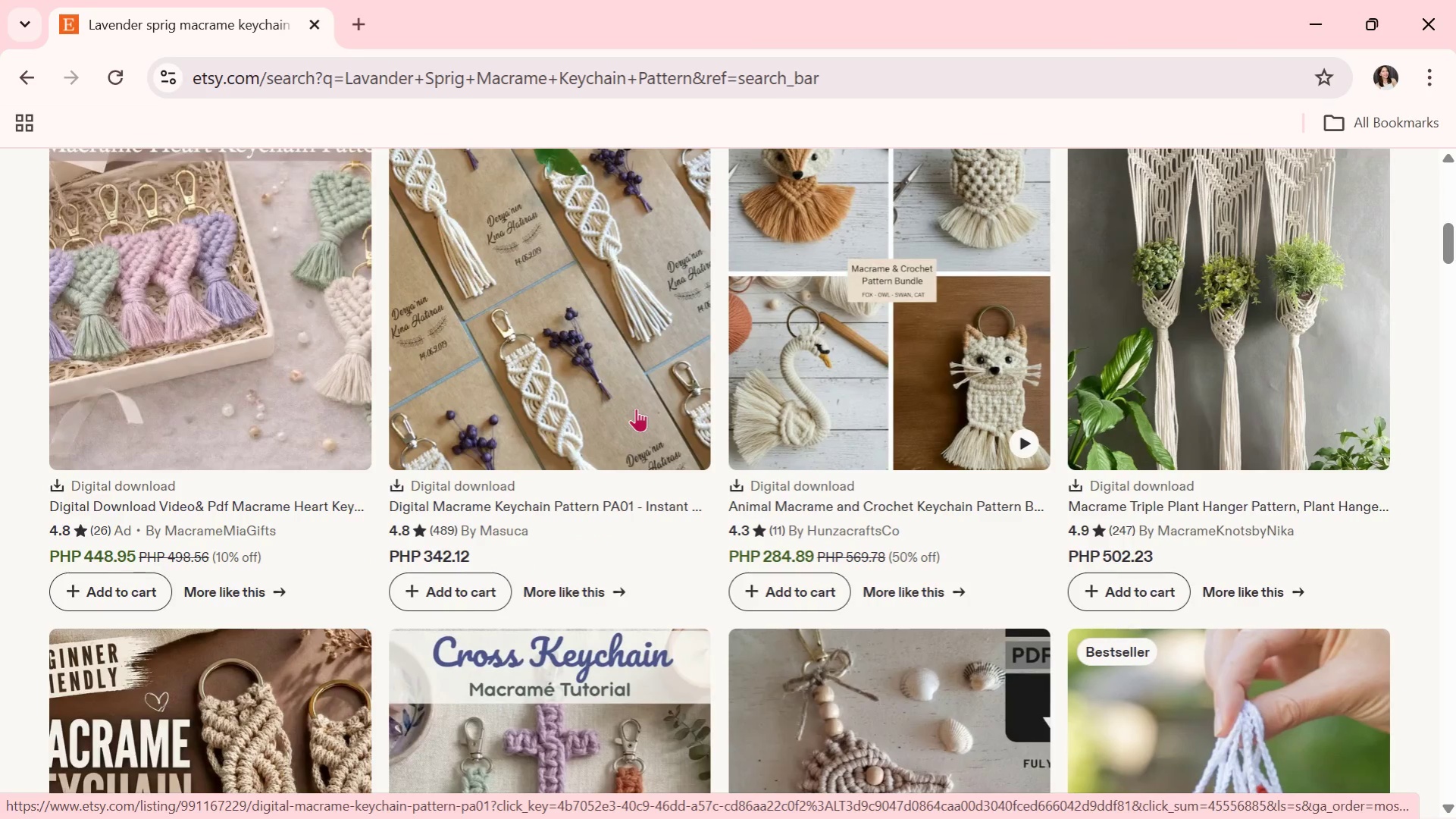 
scroll: coordinate [636, 408], scroll_direction: up, amount: 1.0
 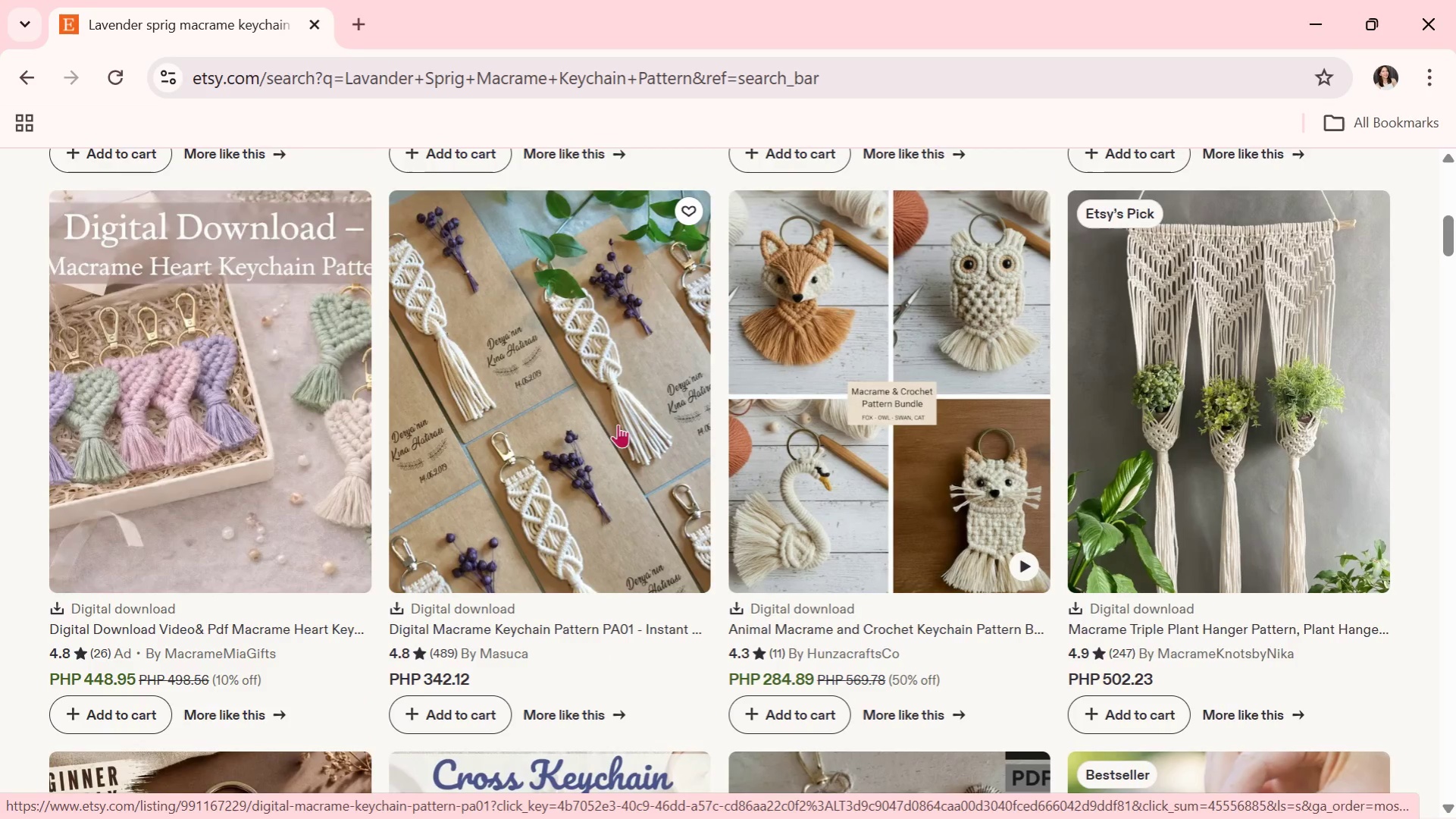 
scroll: coordinate [340, 450], scroll_direction: down, amount: 11.0
 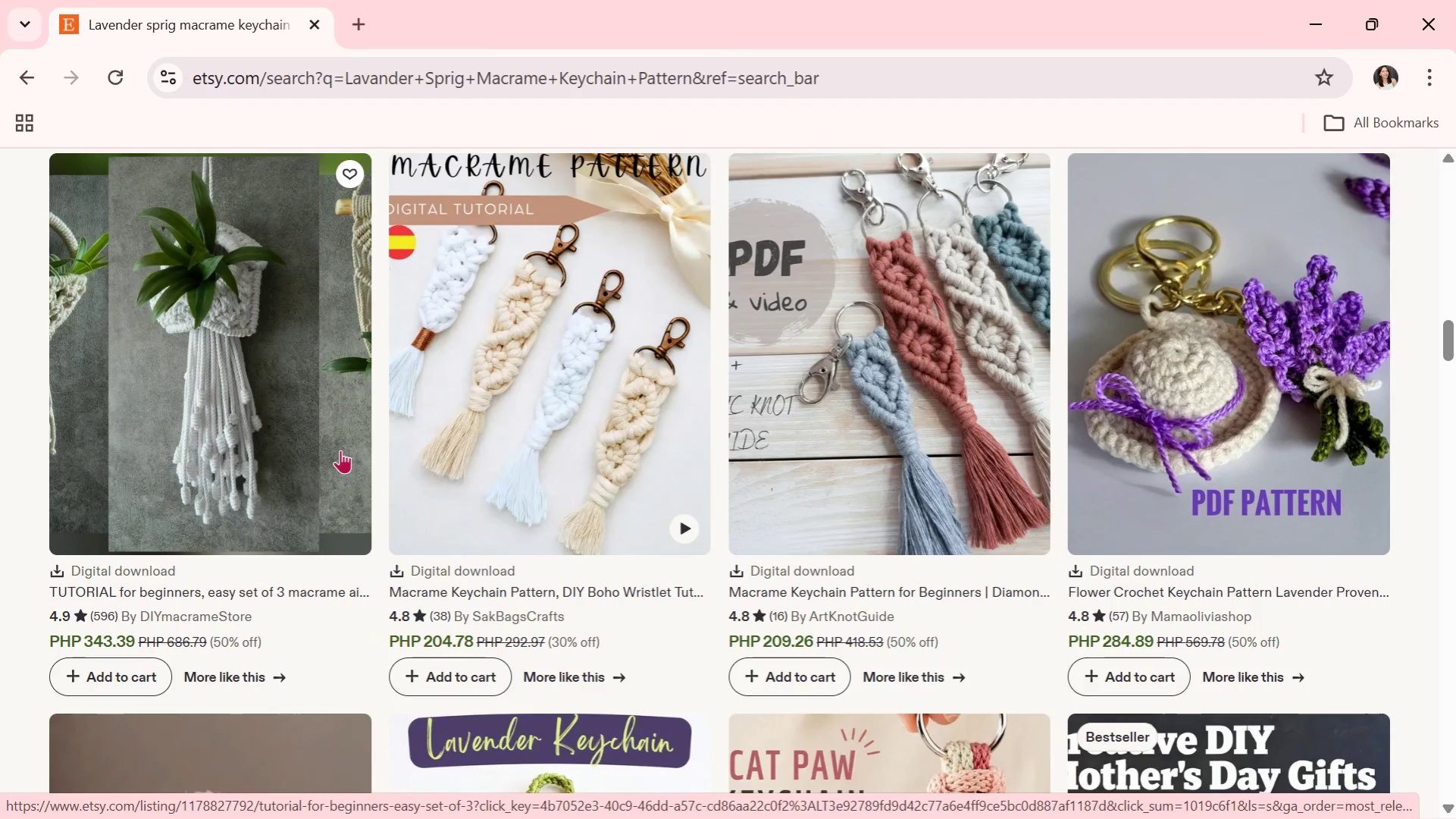 
scroll: coordinate [340, 450], scroll_direction: down, amount: 2.0
 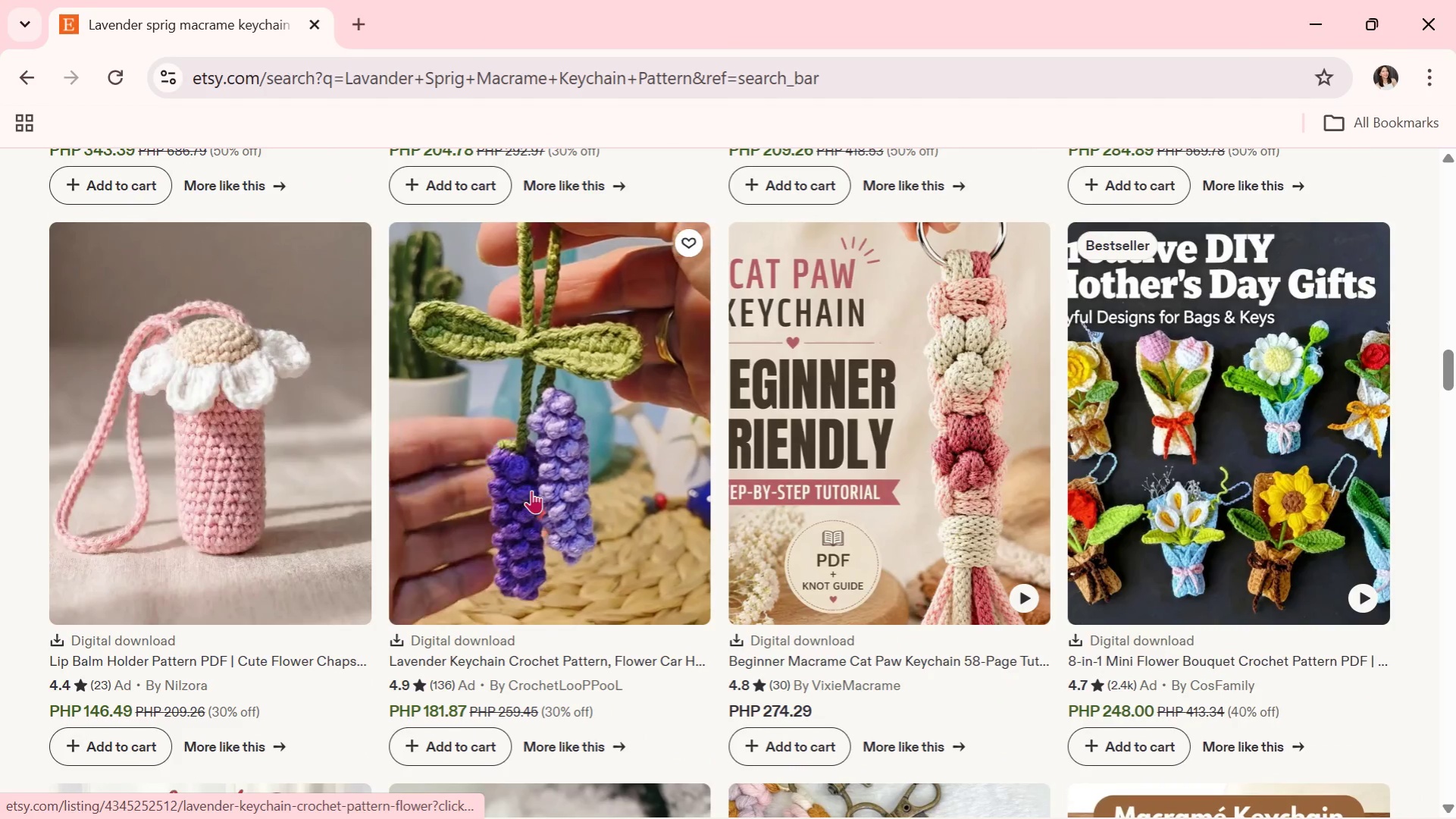 
left_click([531, 490])
 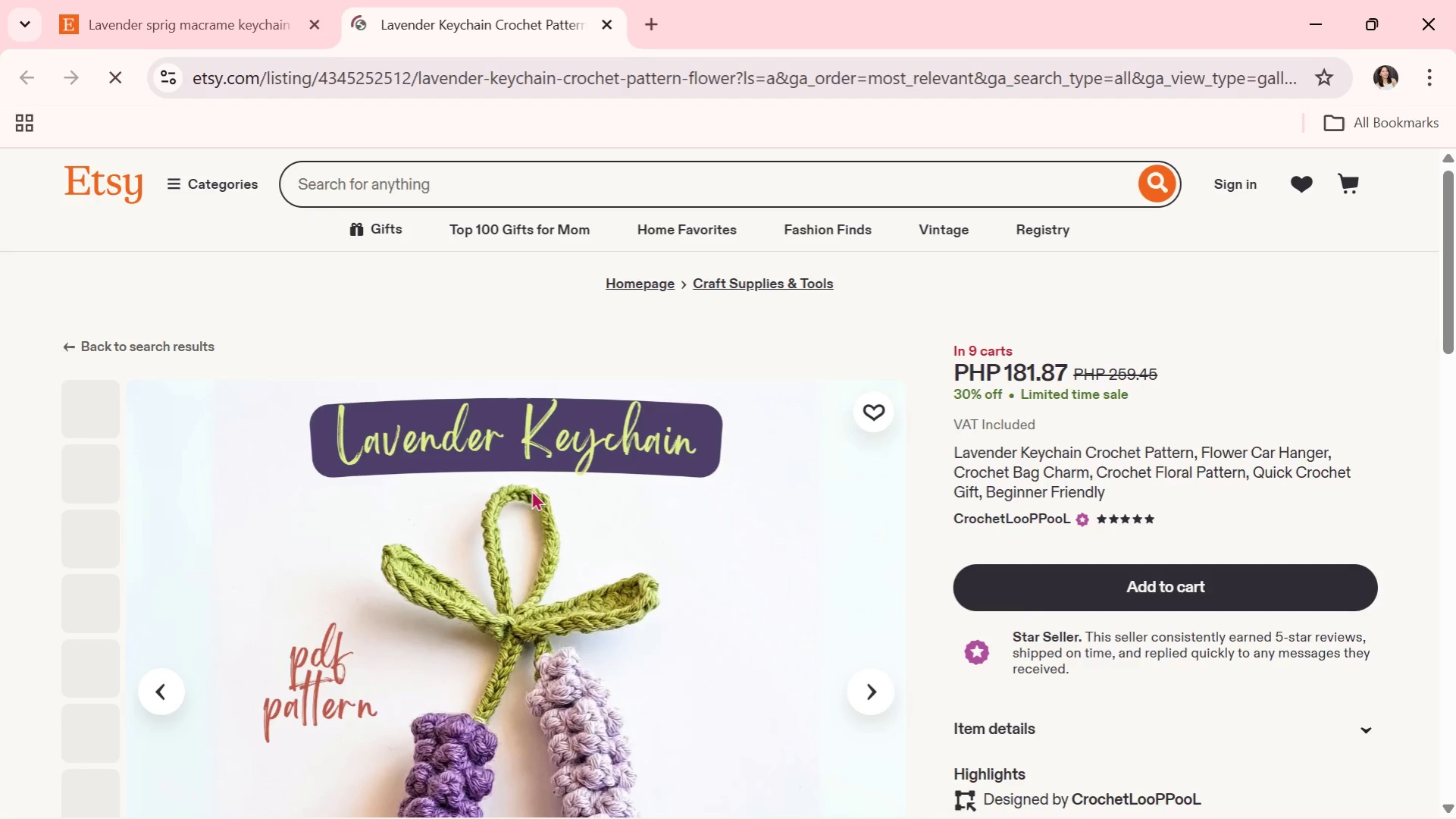 
scroll: coordinate [276, 409], scroll_direction: down, amount: 1.0
 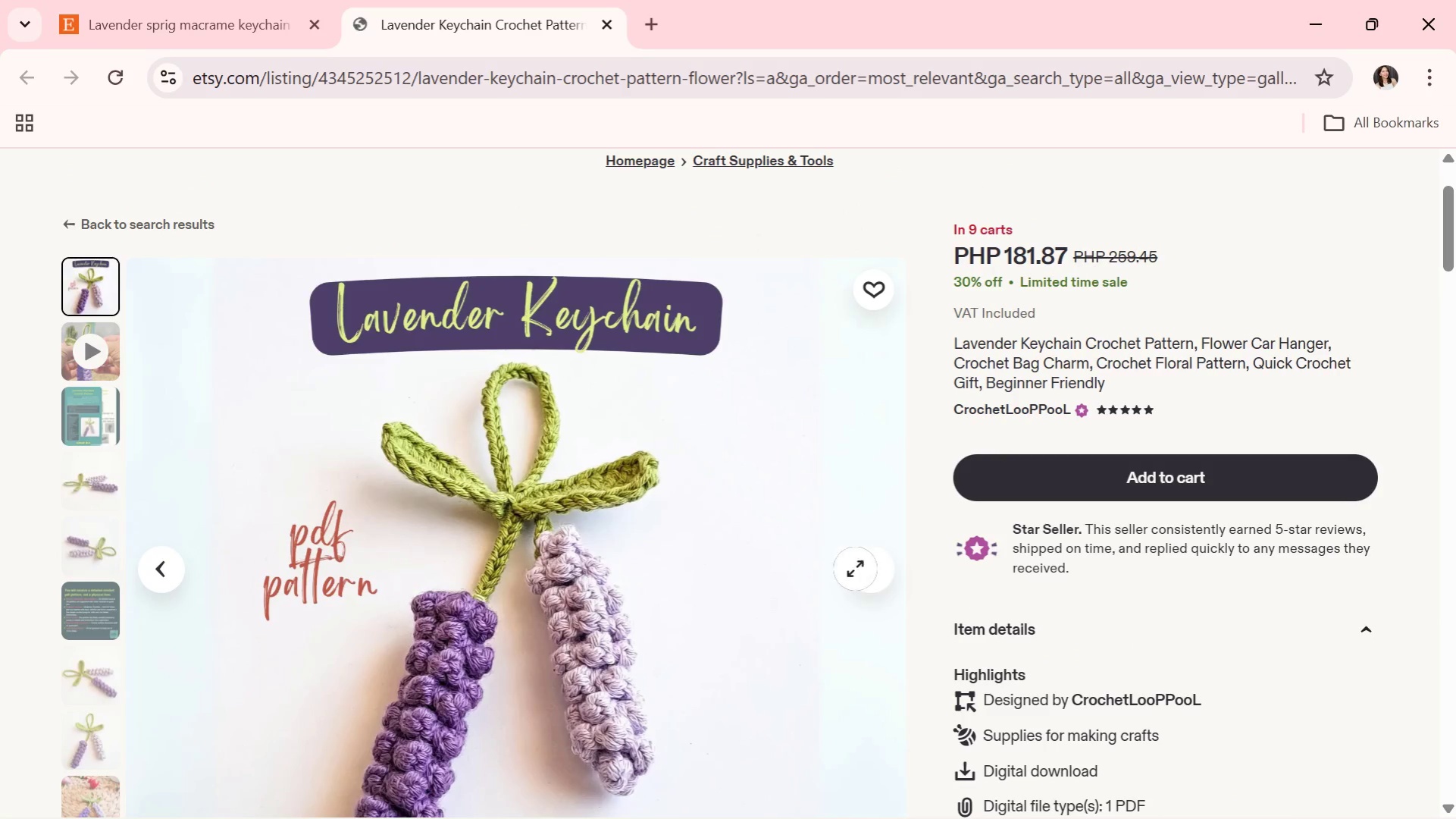 
left_click([876, 574])
 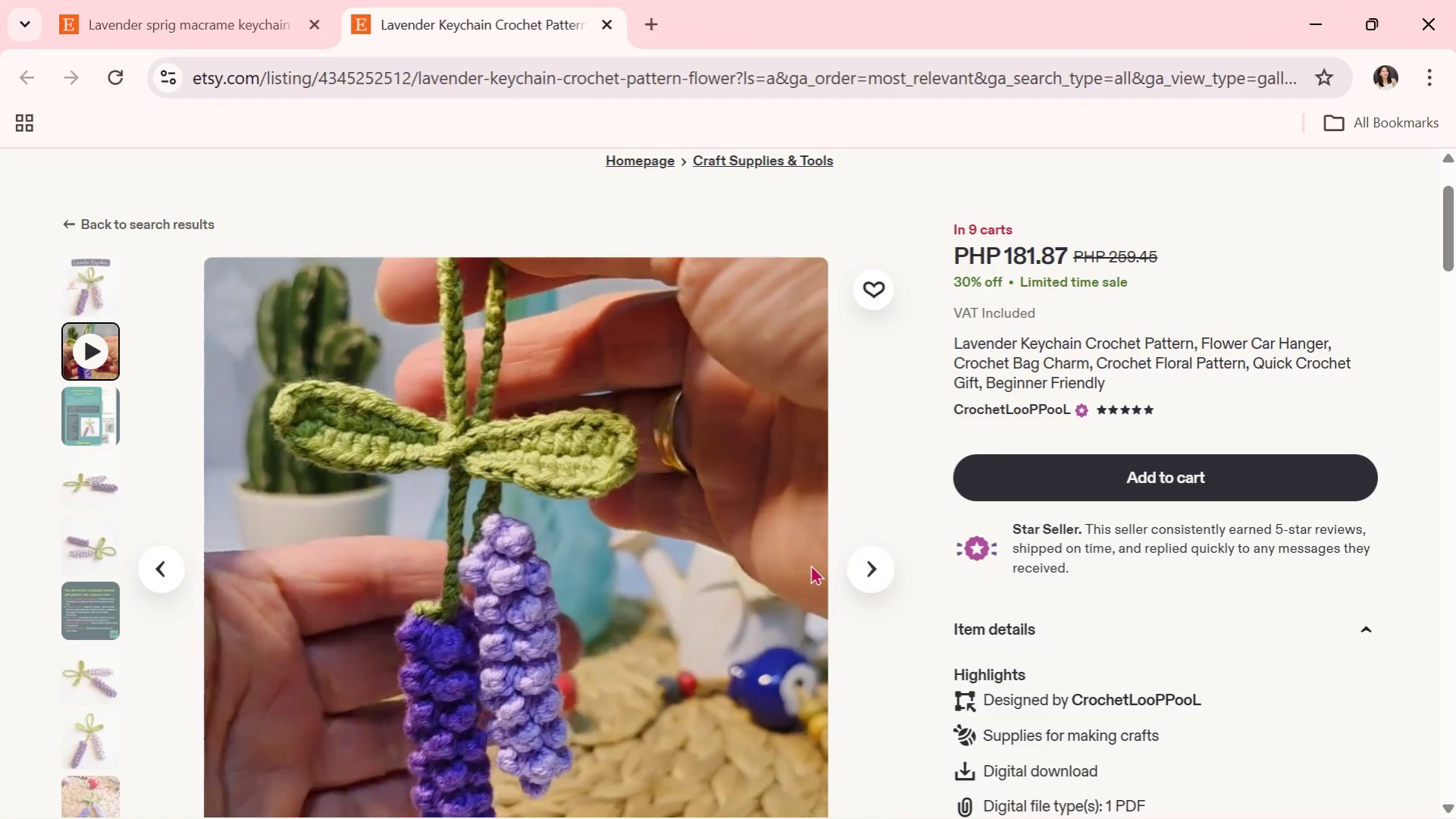 
left_click([858, 560])
 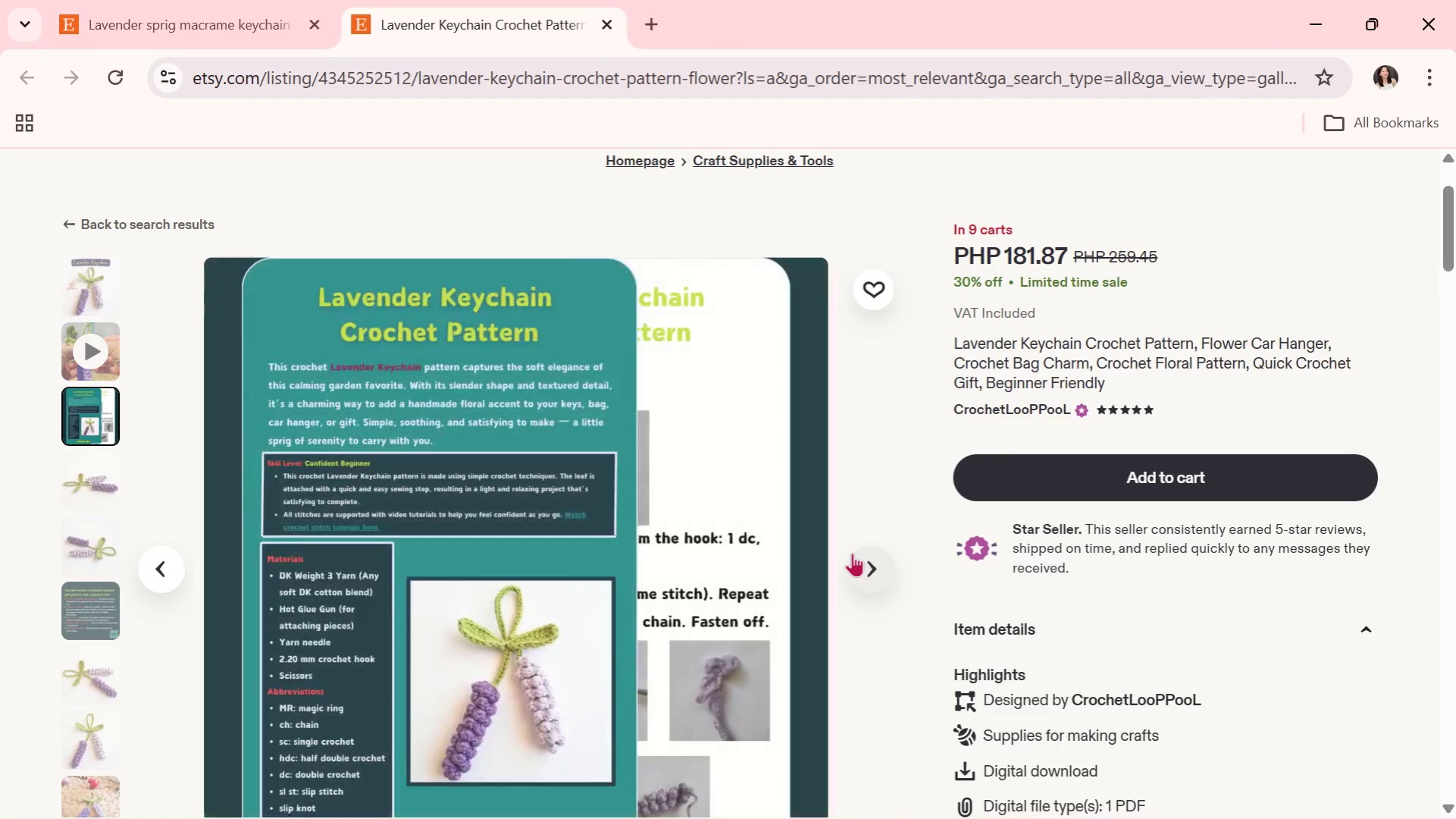 
mouse_move([862, 553])
 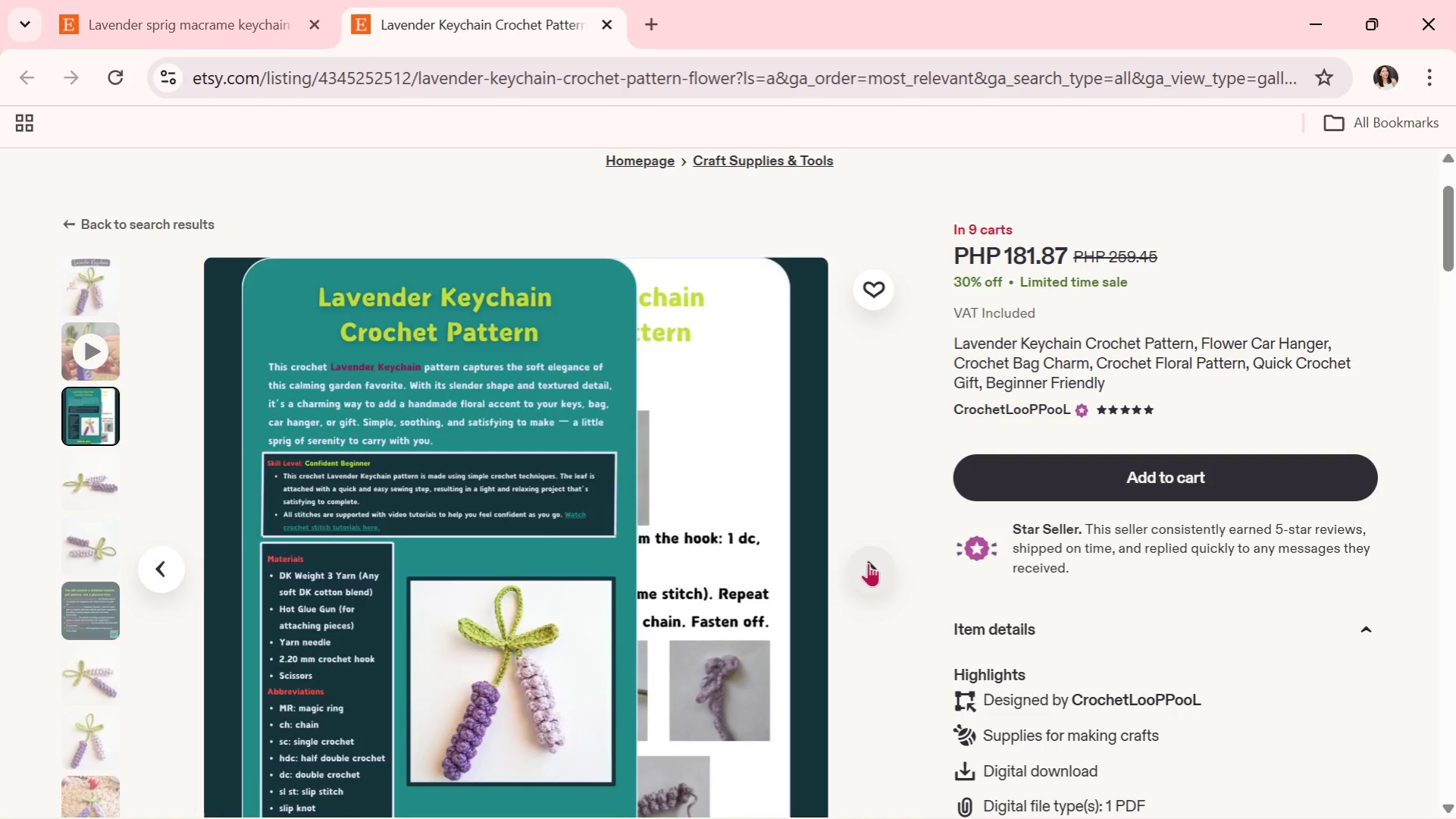 
left_click([868, 563])
 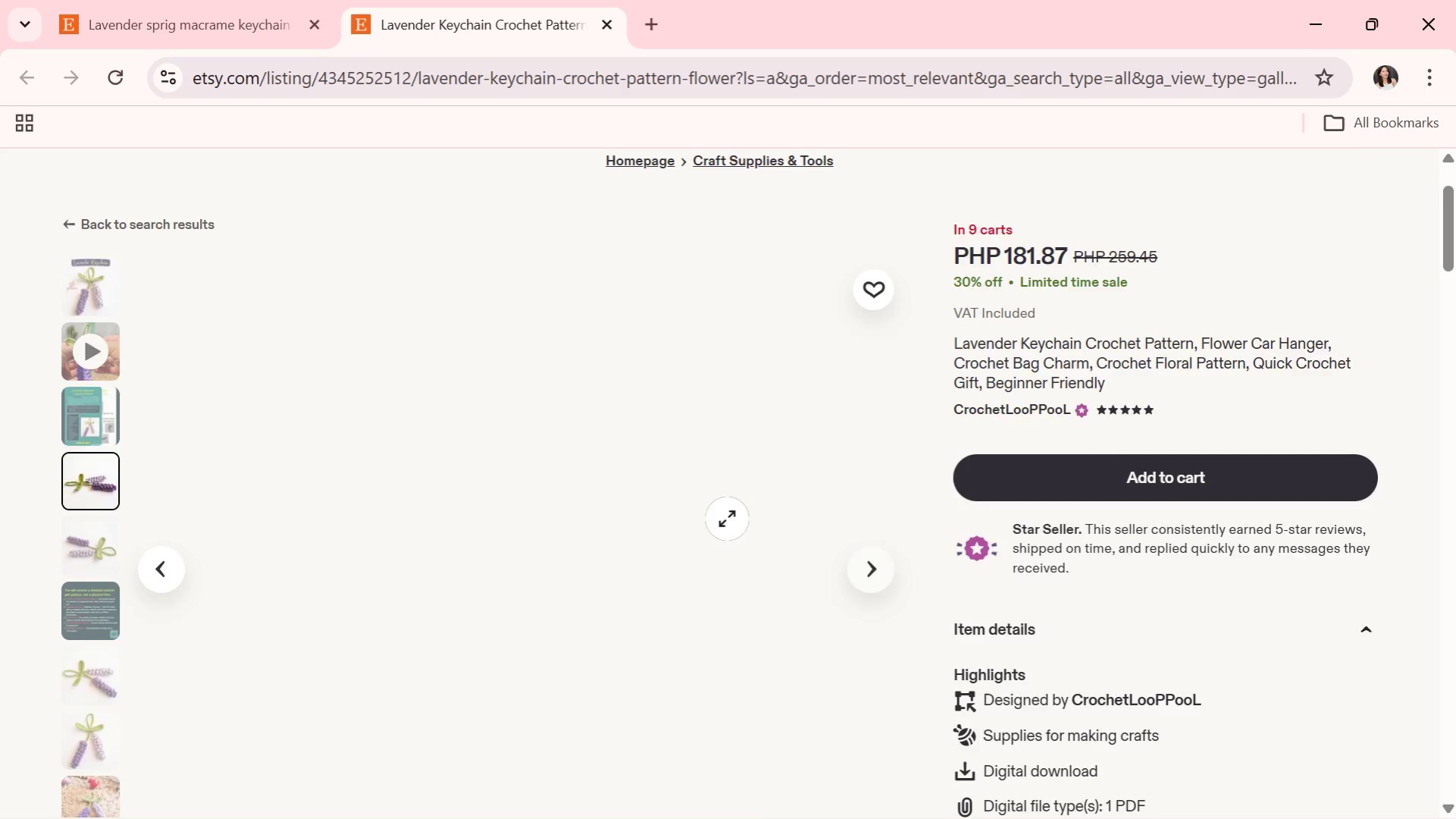 
scroll: coordinate [738, 601], scroll_direction: down, amount: 5.0
 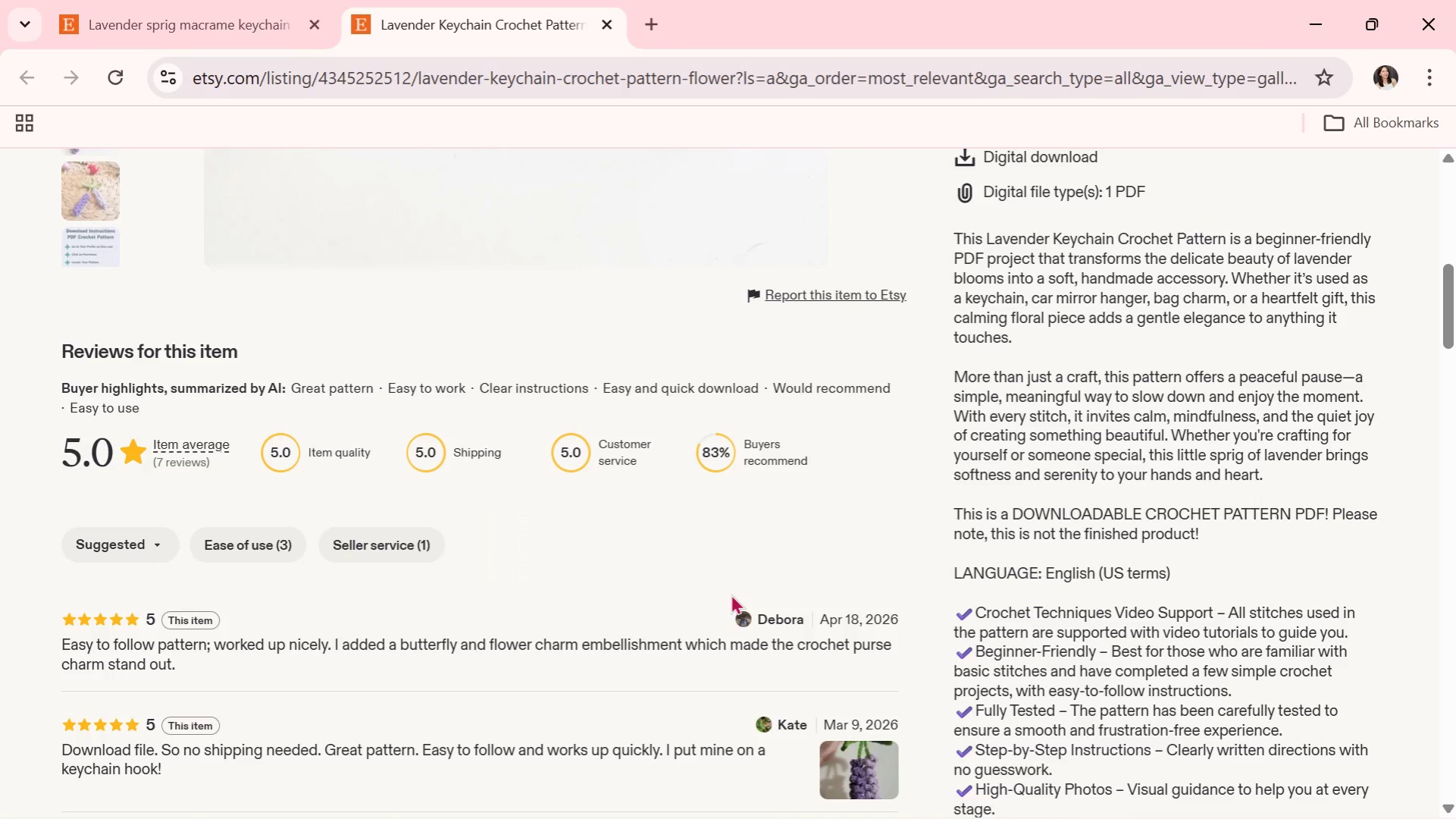 
key(Alt+AltLeft)
 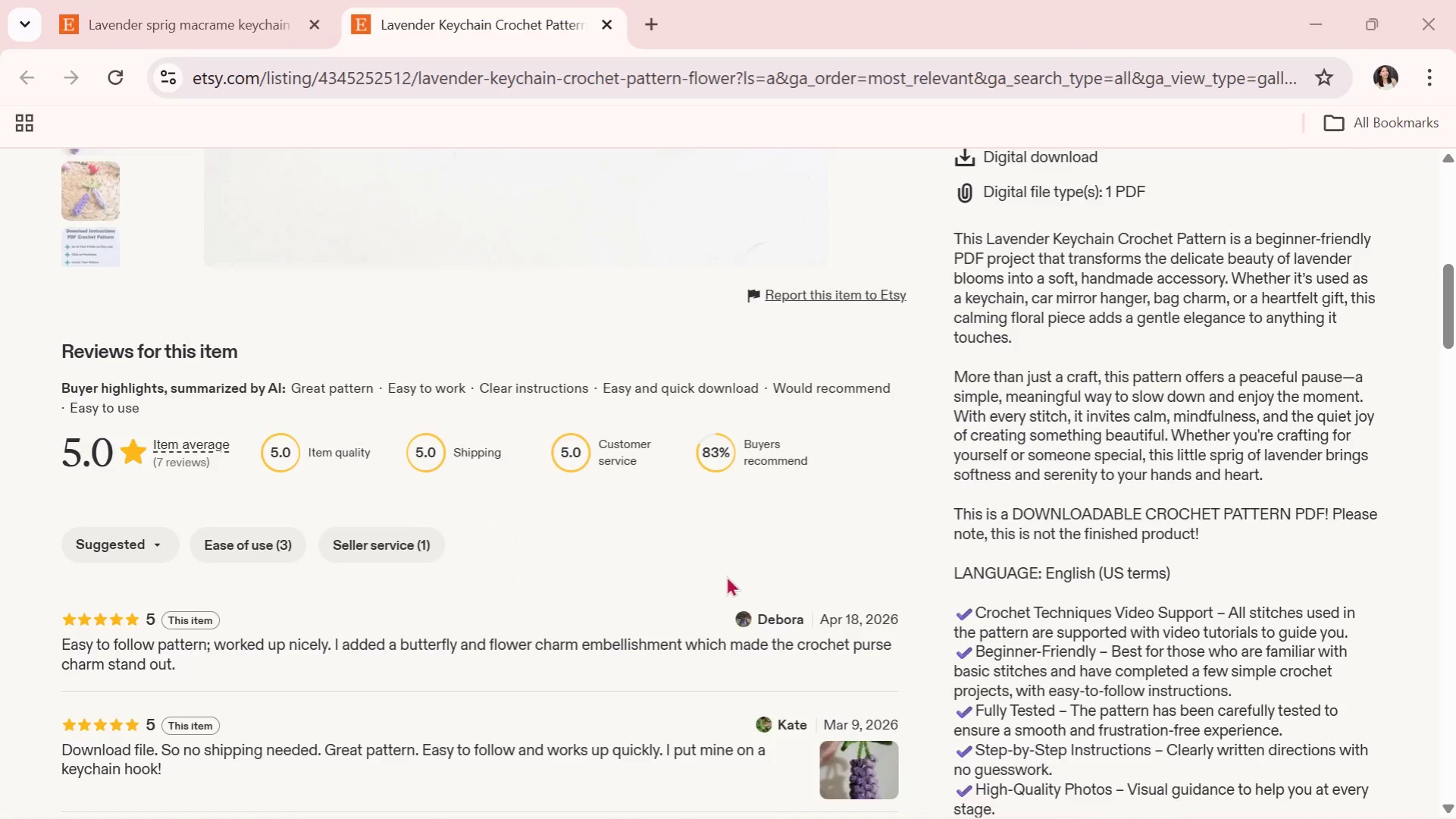 
key(Alt+Tab)
 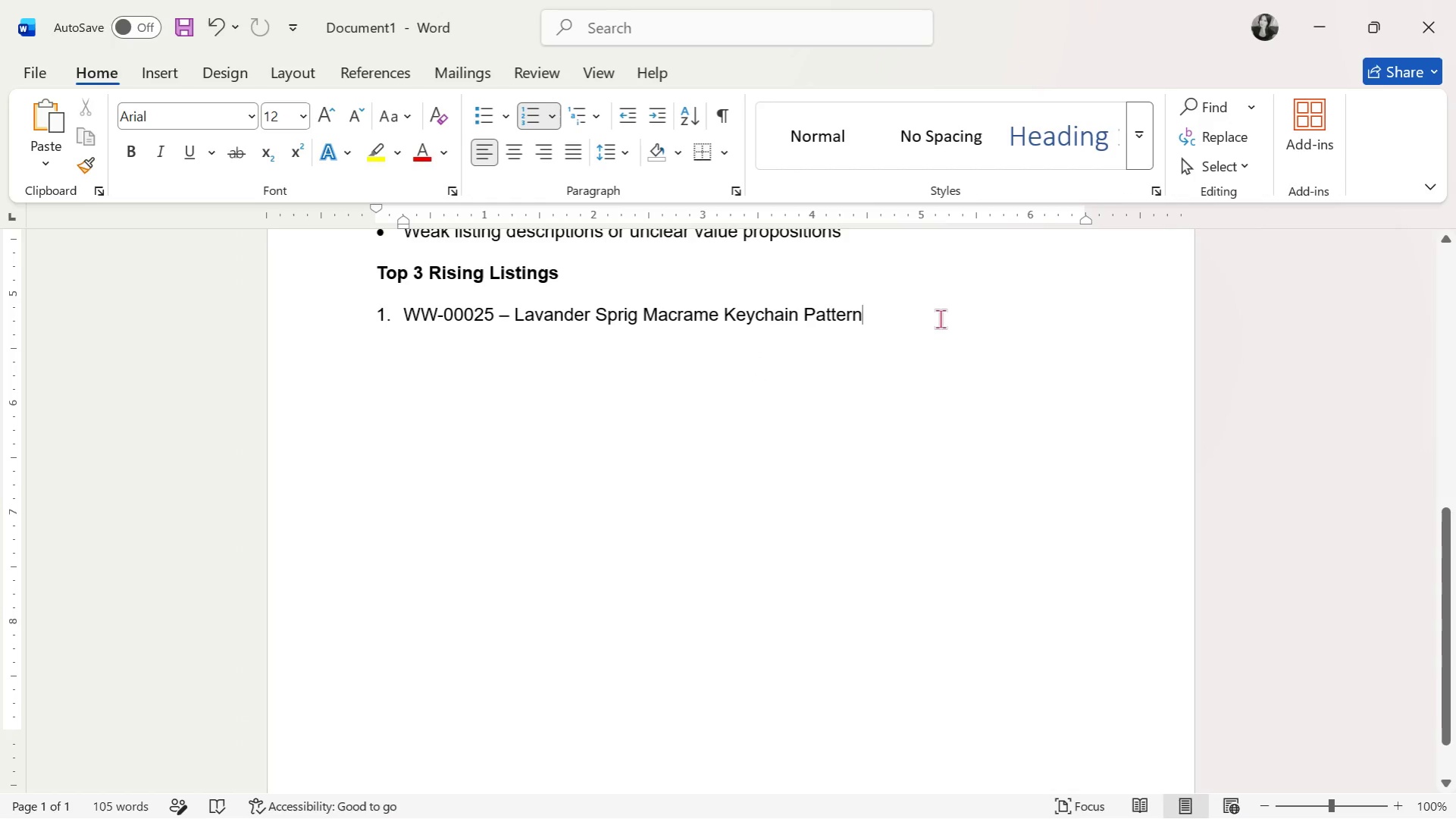 
key(Enter)
 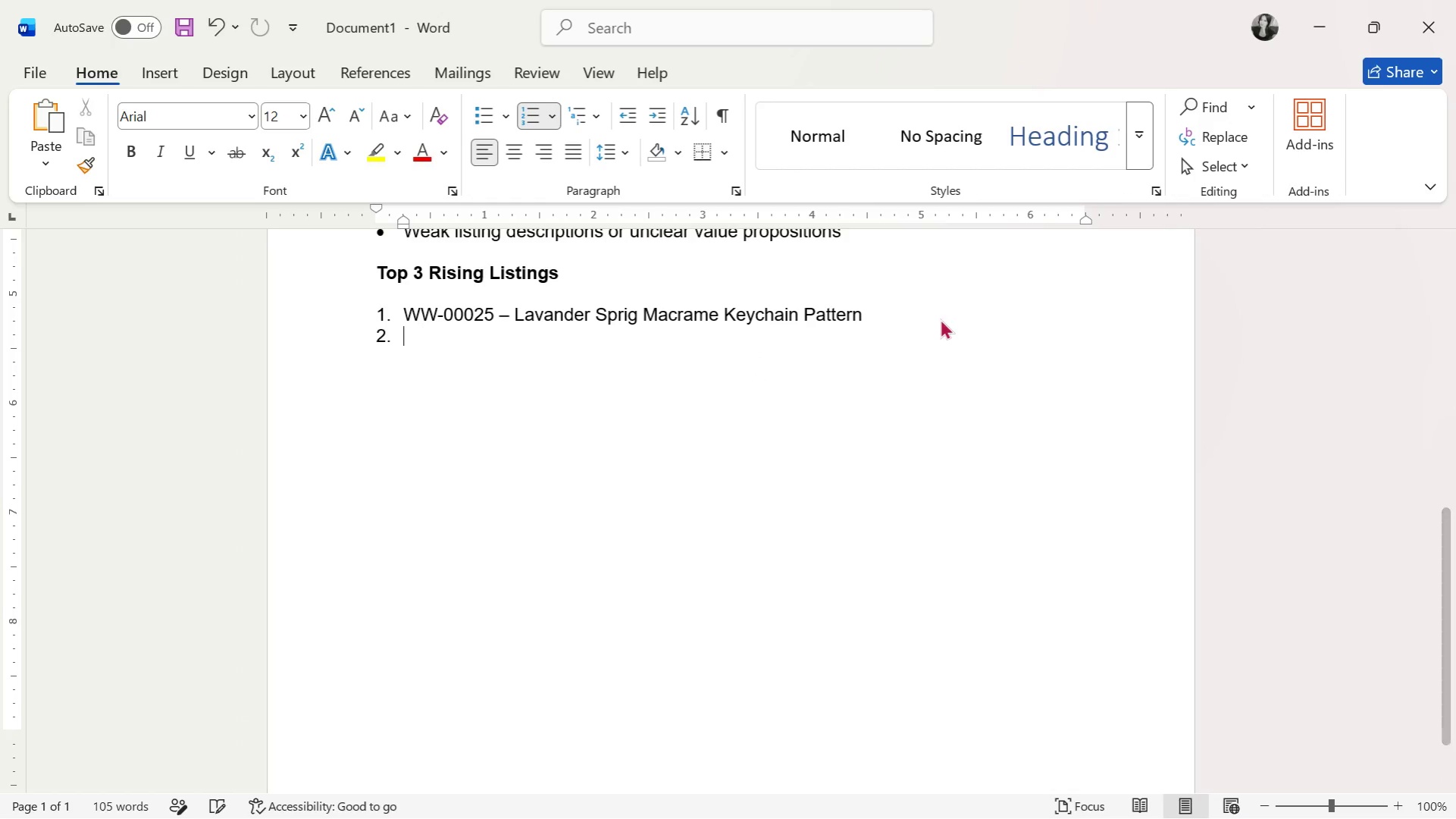 
key(Enter)
 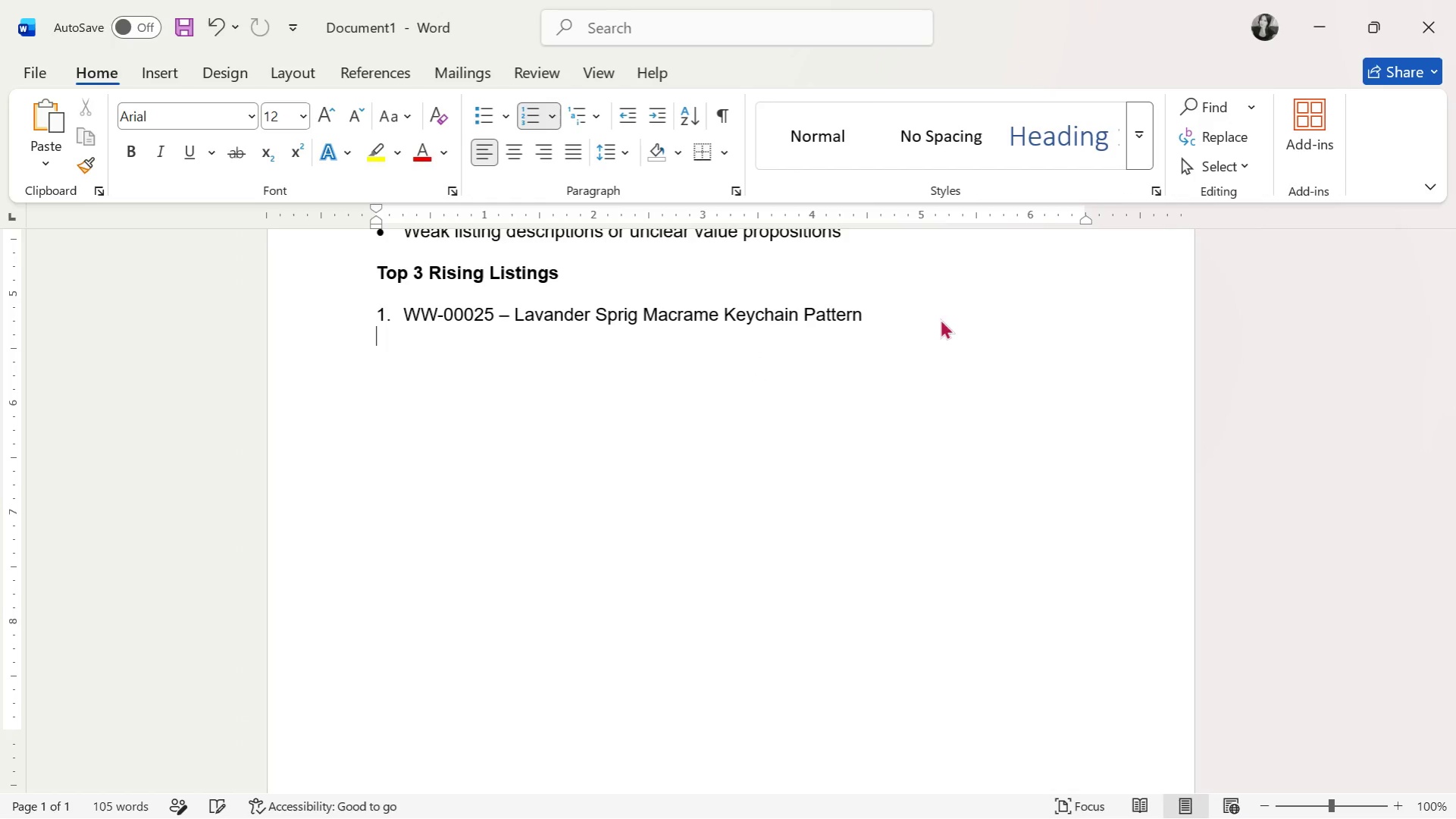 
hold_key(key=ShiftLeft, duration=1.05)
 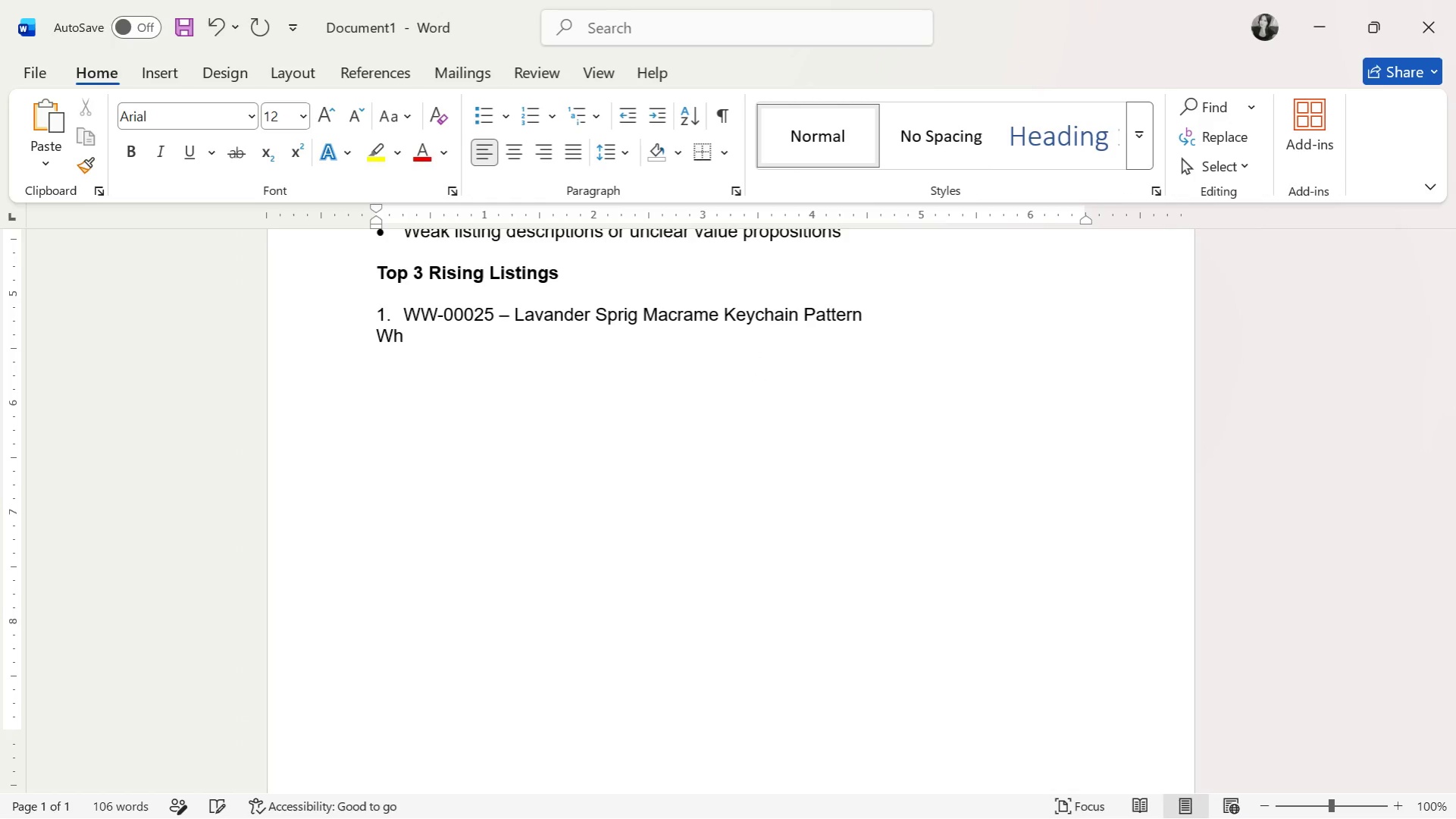 
key(Enter)
 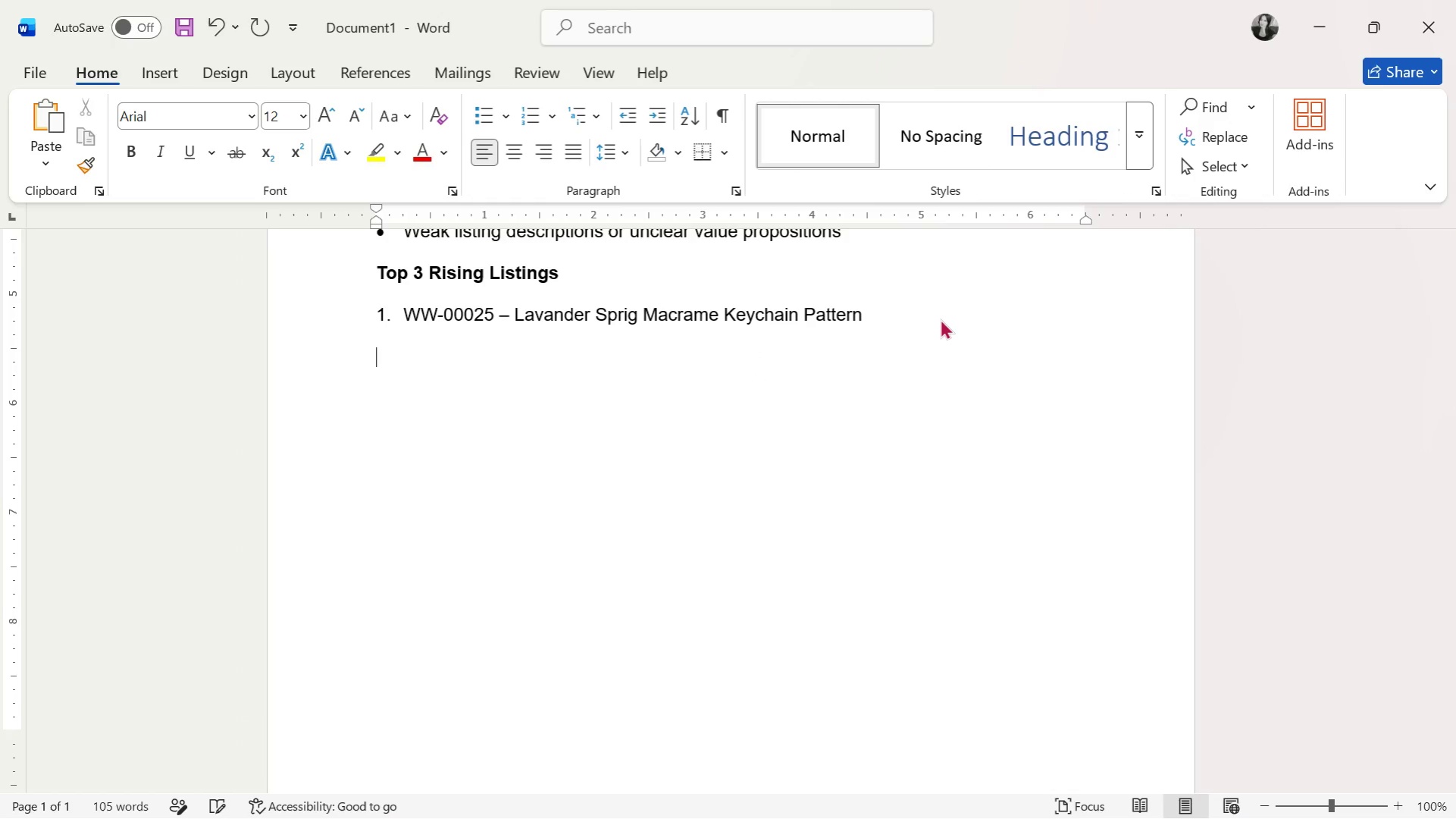 
key(Backspace)
type(whyy)
key(Backspace)
type( it )
key(Backspace)
key(Backspace)
key(Backspace)
key(Backspace)
key(Backspace)
key(Backspace)
key(Backspace)
 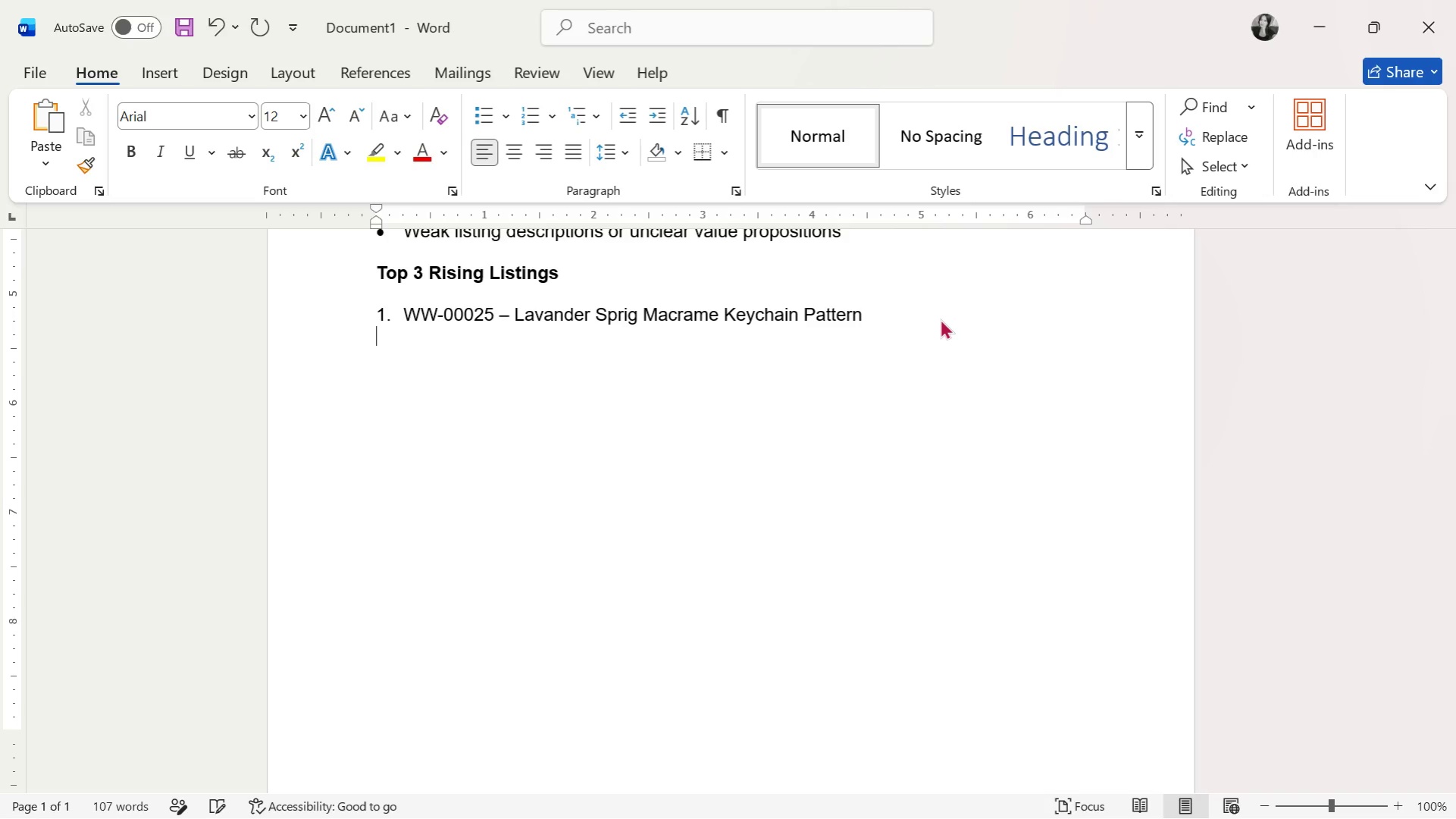 
key(Enter)
 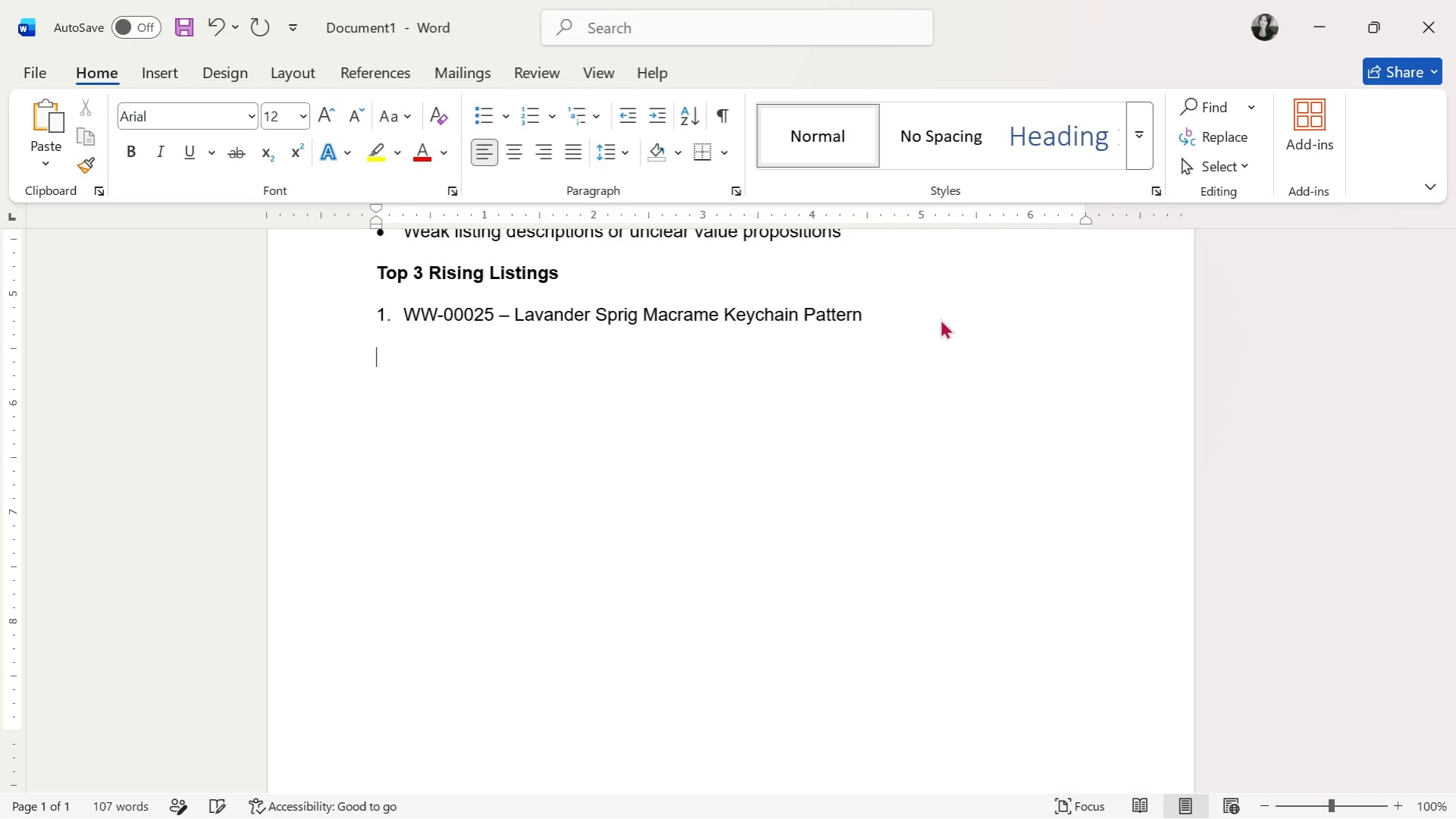 
type(Why It Rose)
 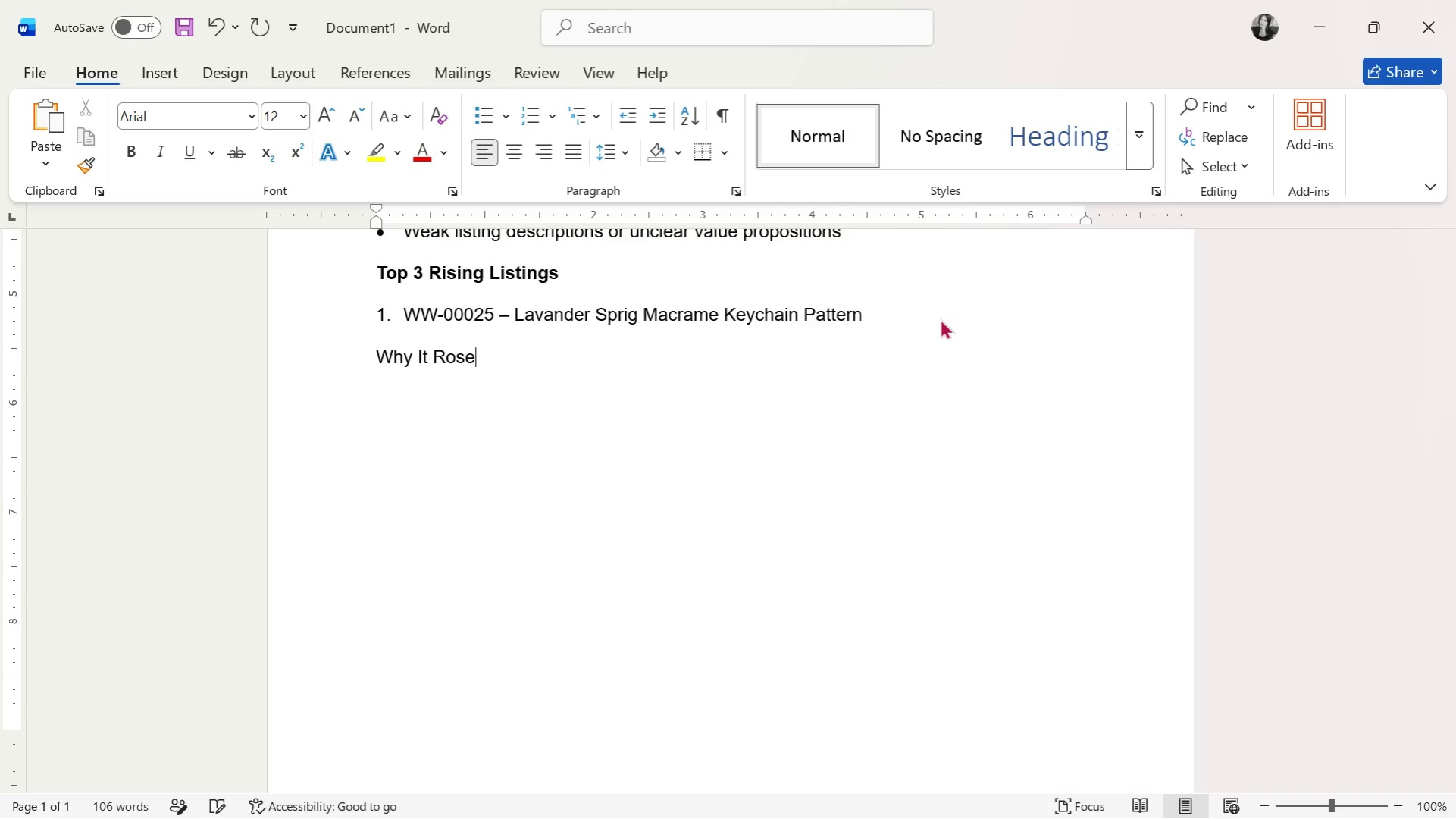 
key(Enter)
 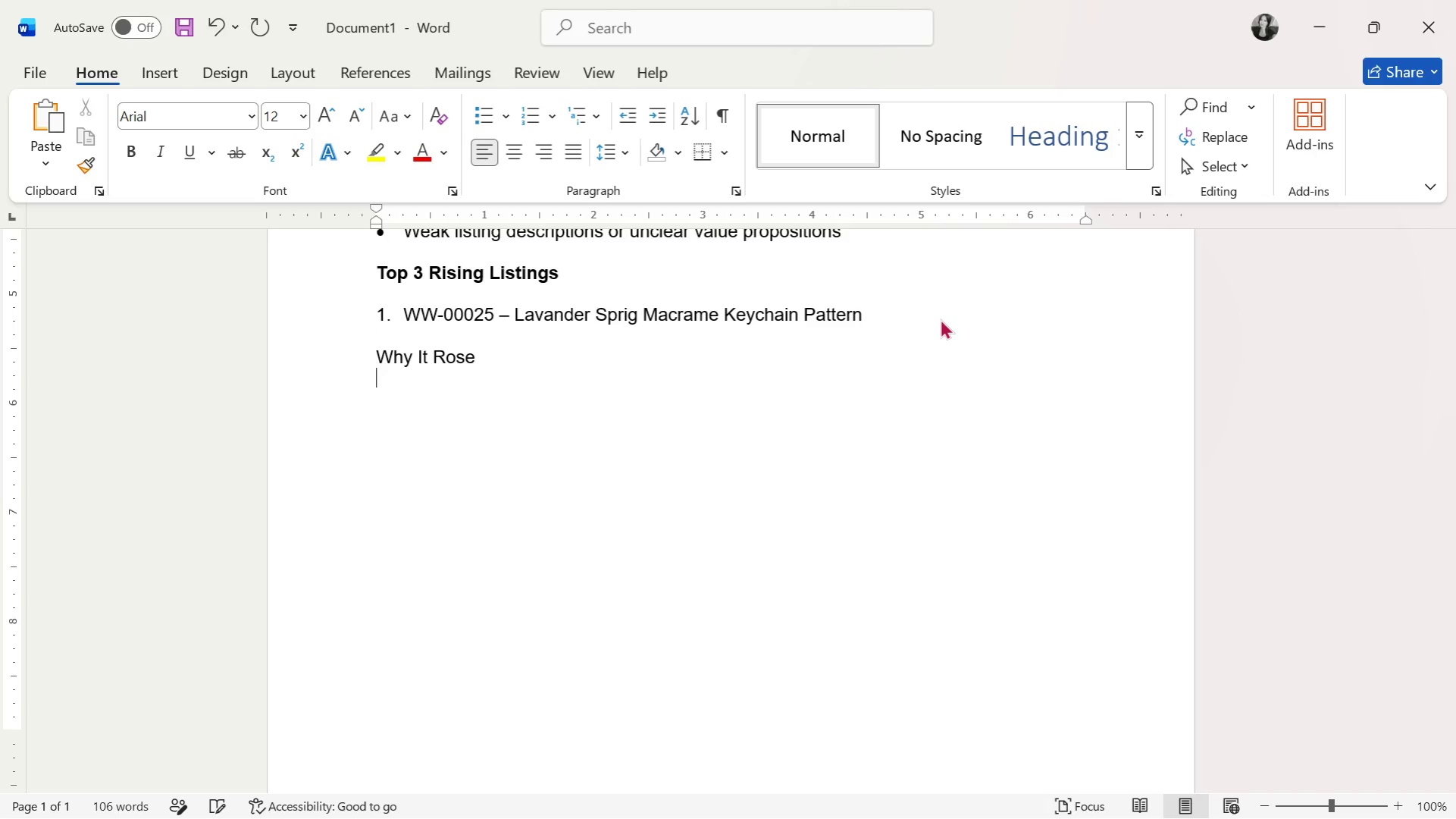 
key(Enter)
 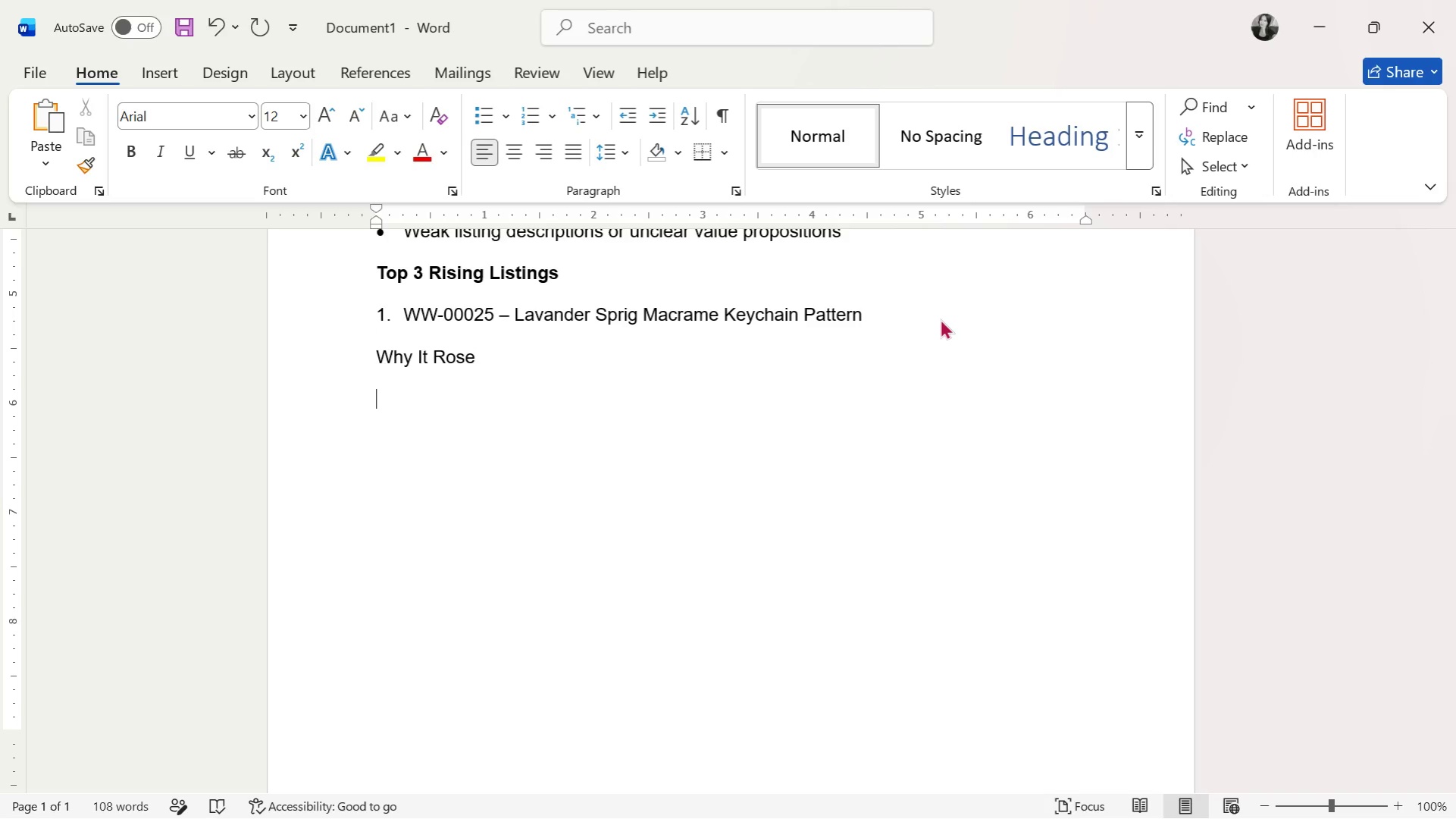 
key(Backspace)
 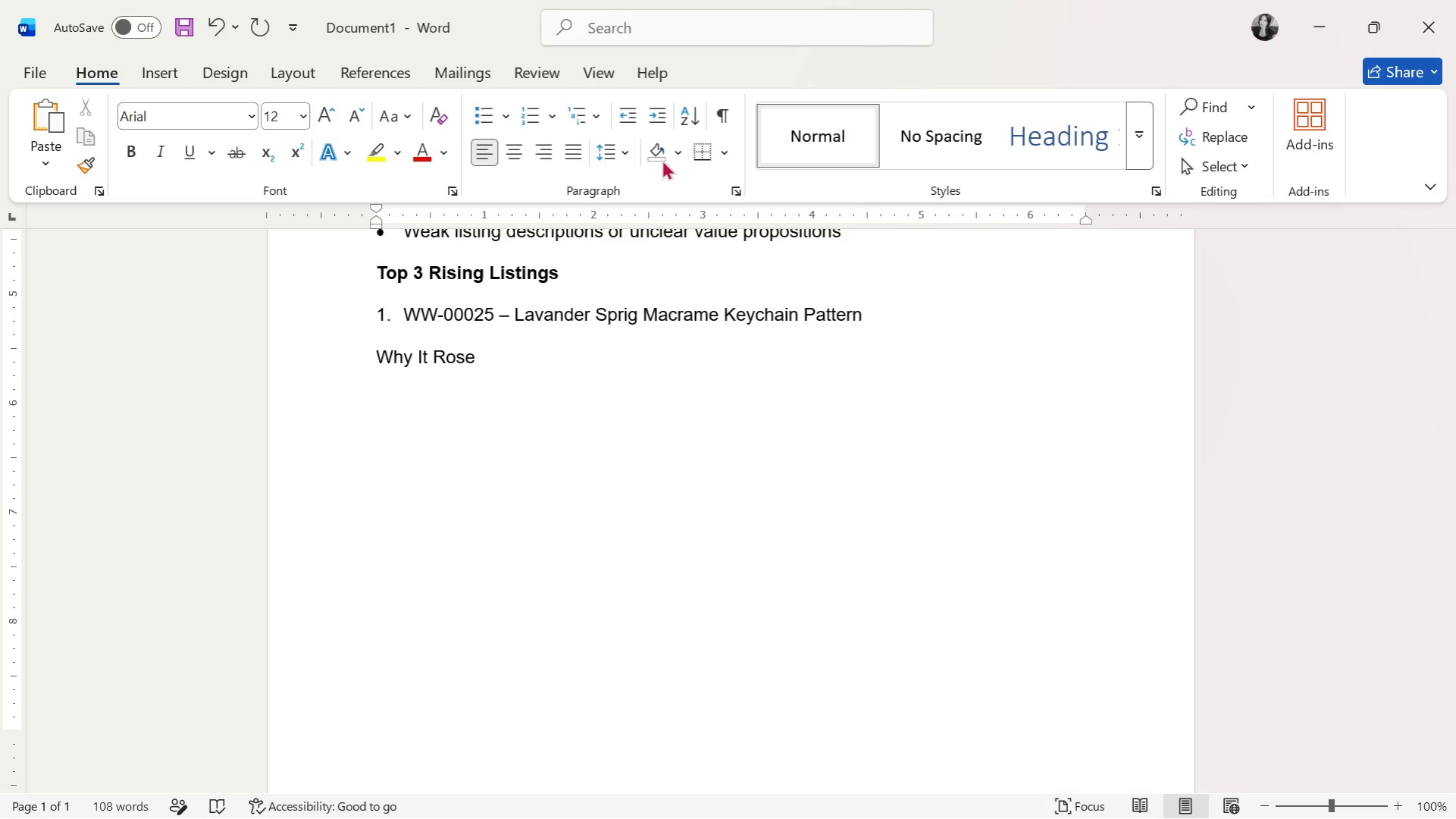 
left_click([474, 109])
 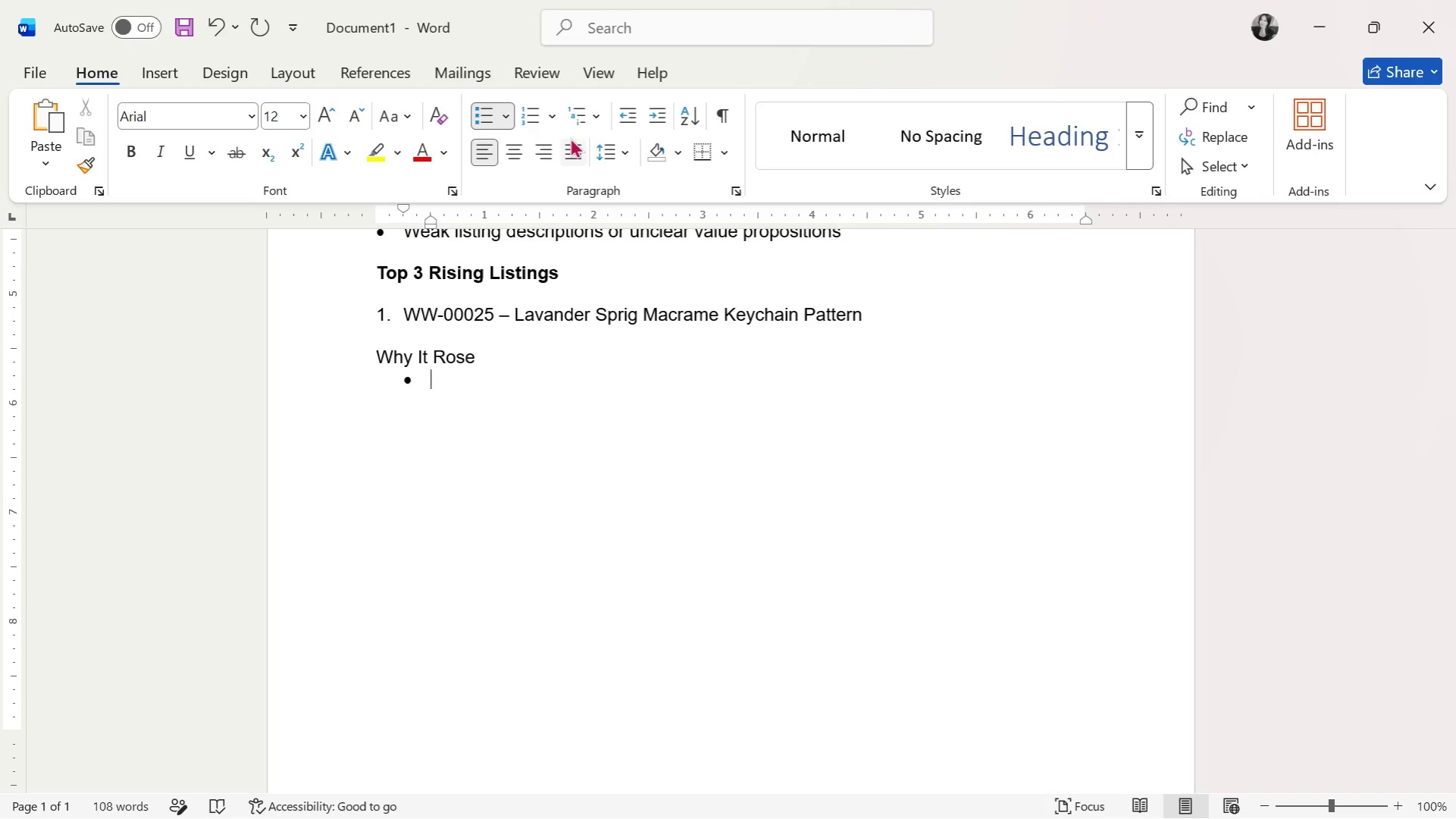 
left_click([634, 108])
 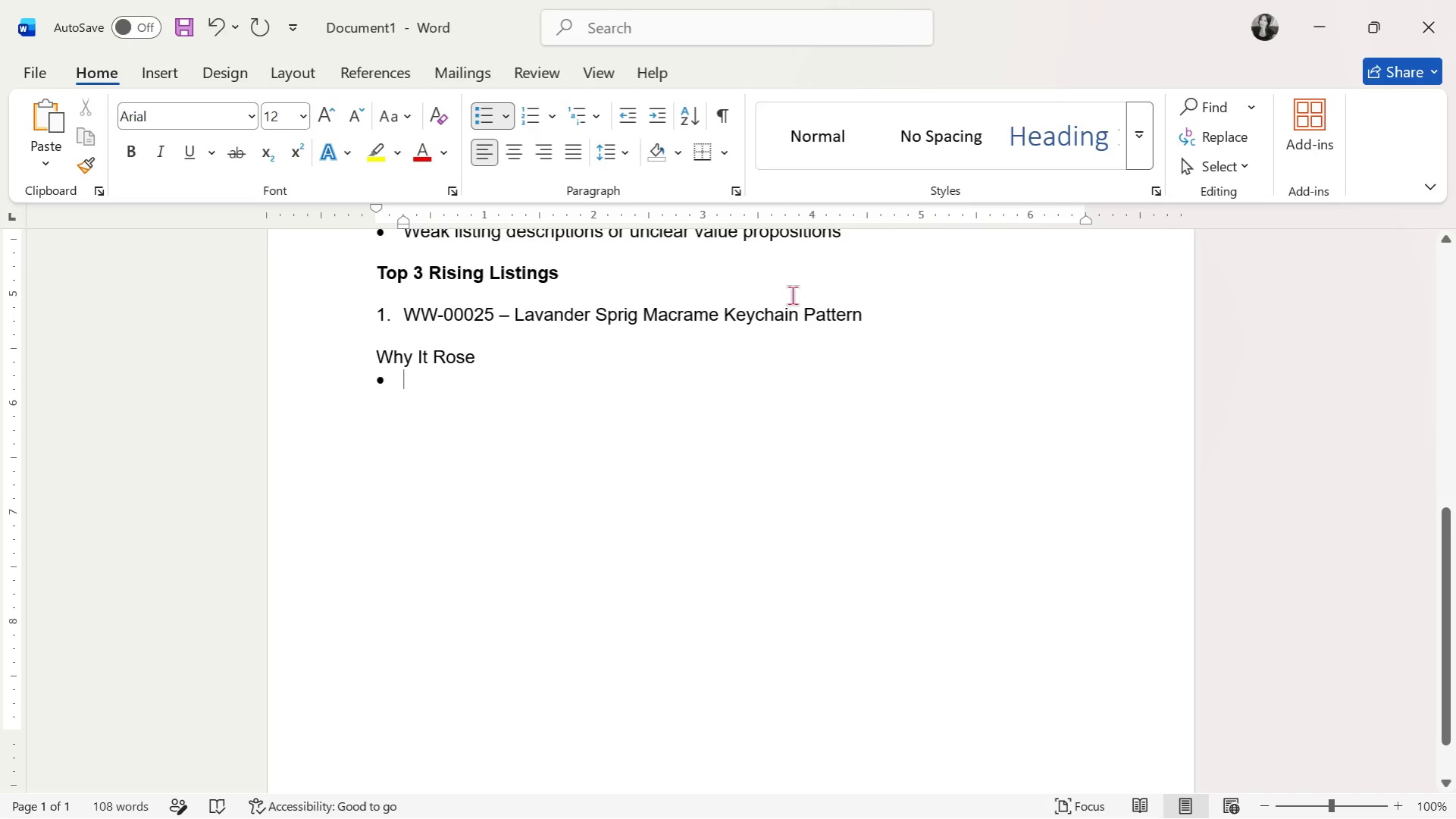 
type(Massive increase in Etsy search visibility)
 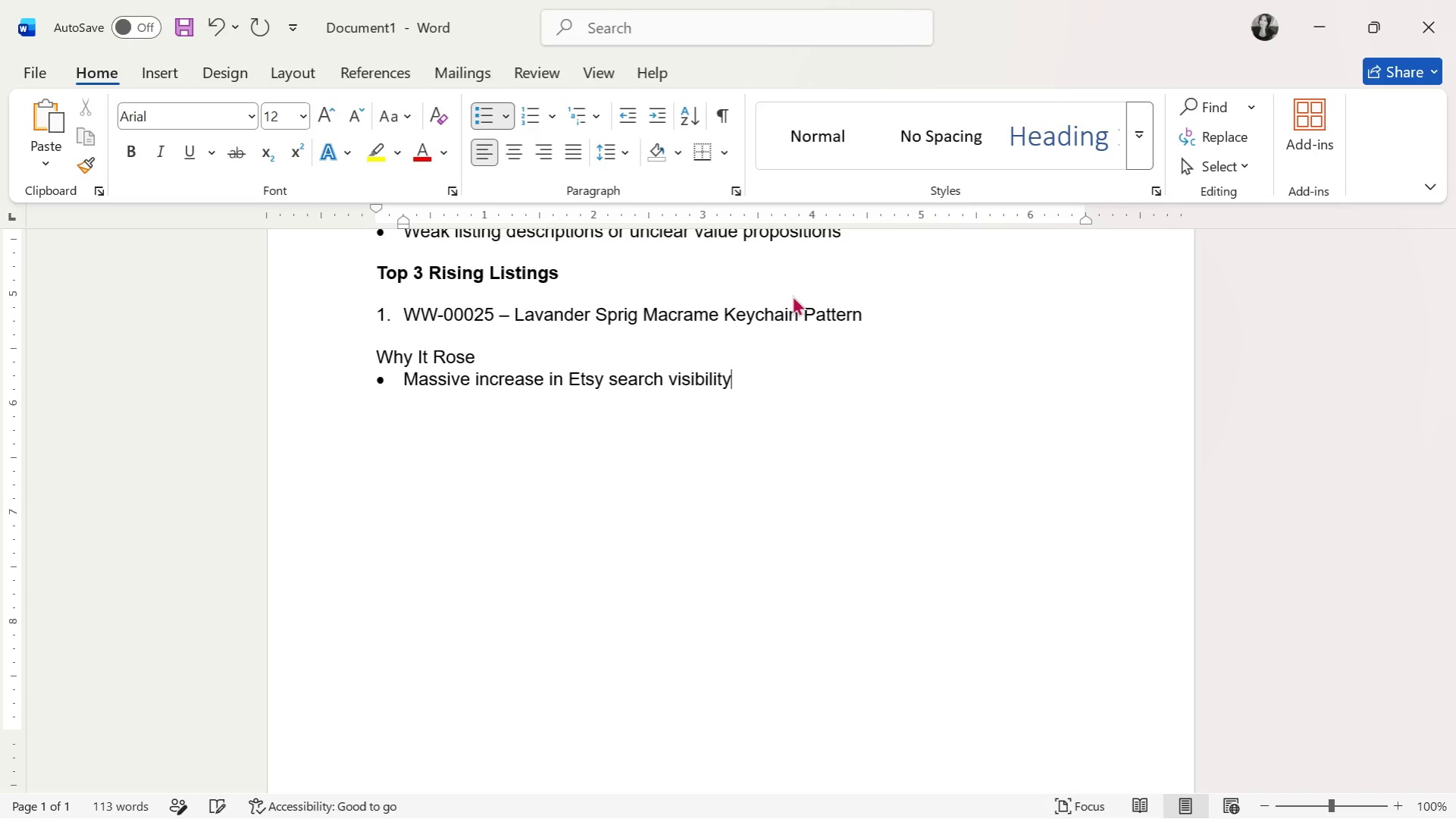 
key(Enter)
 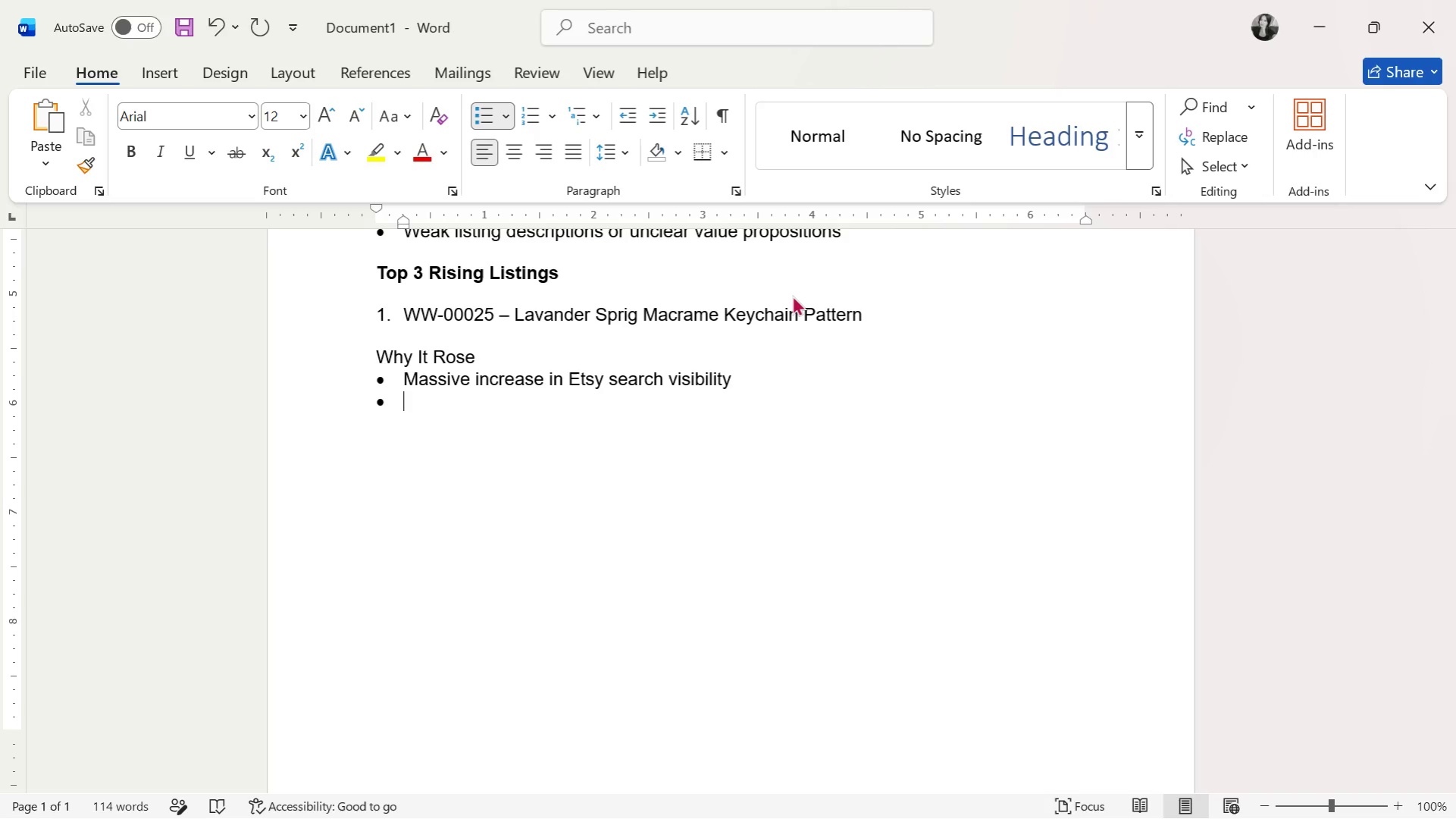 
wait(11.8)
 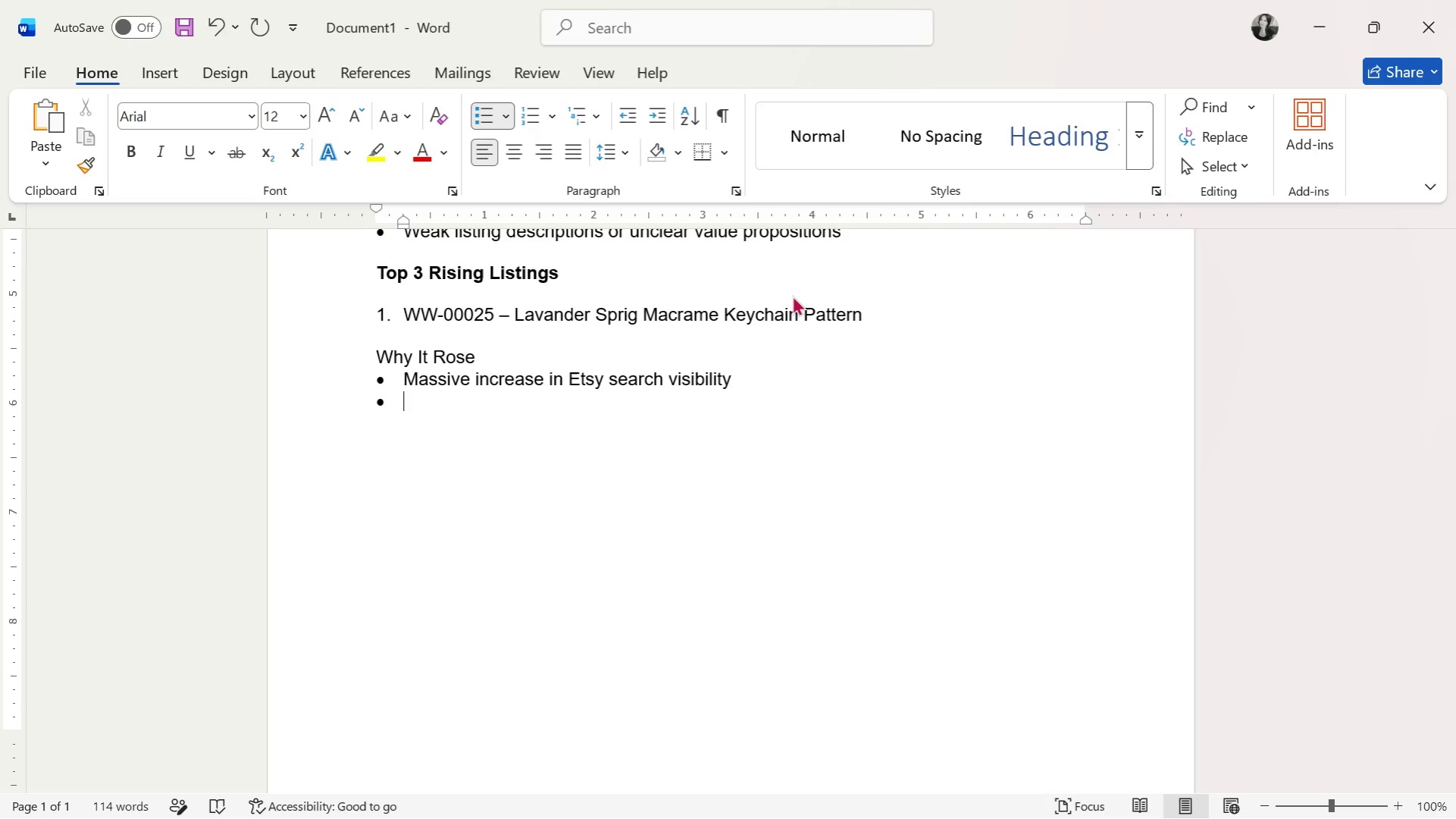 
type(F)
key(Backspace)
type(Affordable impulse- )
key(Backspace)
type(purchace)
key(Backspace)
key(Backspace)
type(se product)
 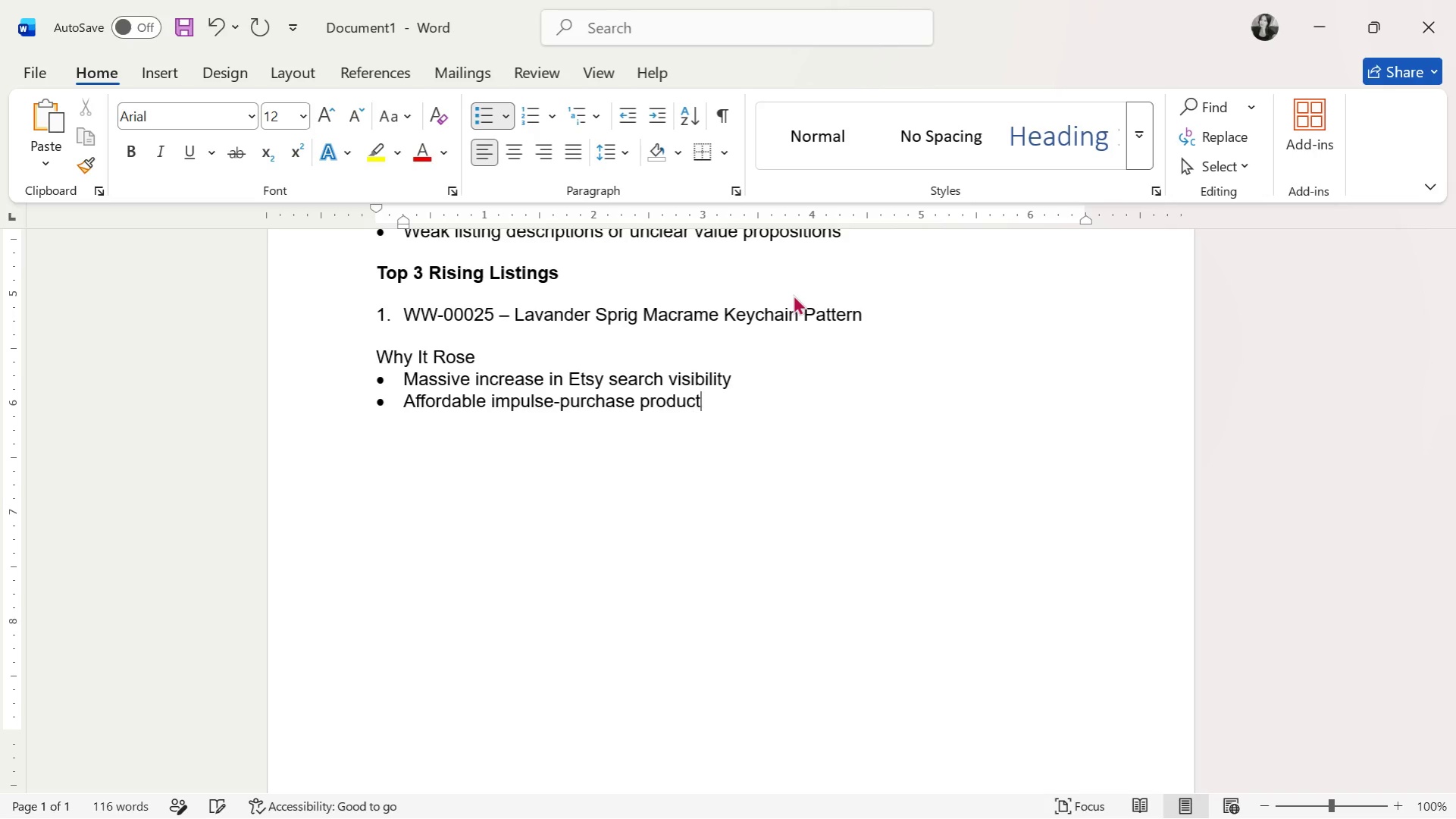 
key(Enter)
 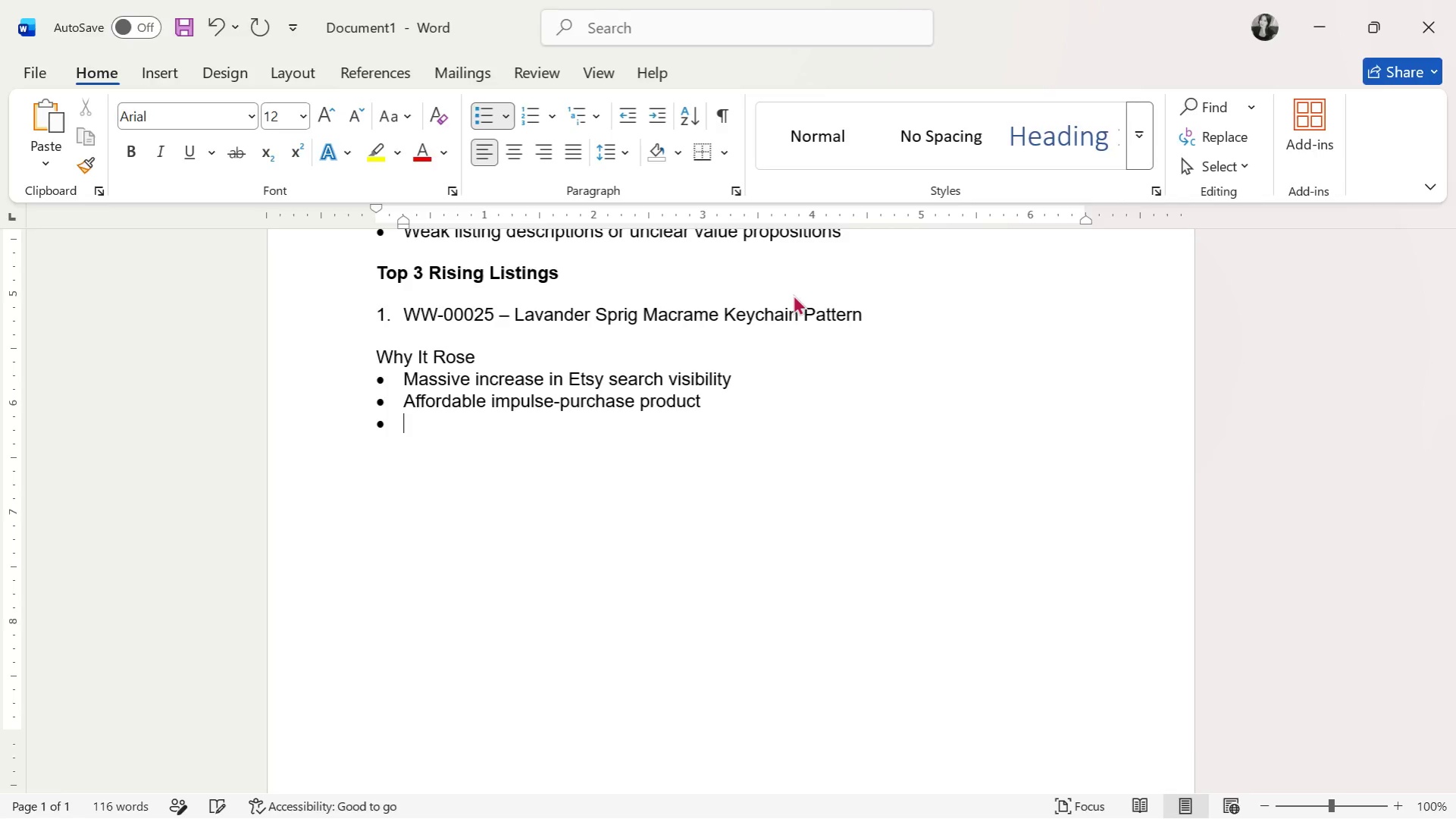 
key(Alt+AltLeft)
 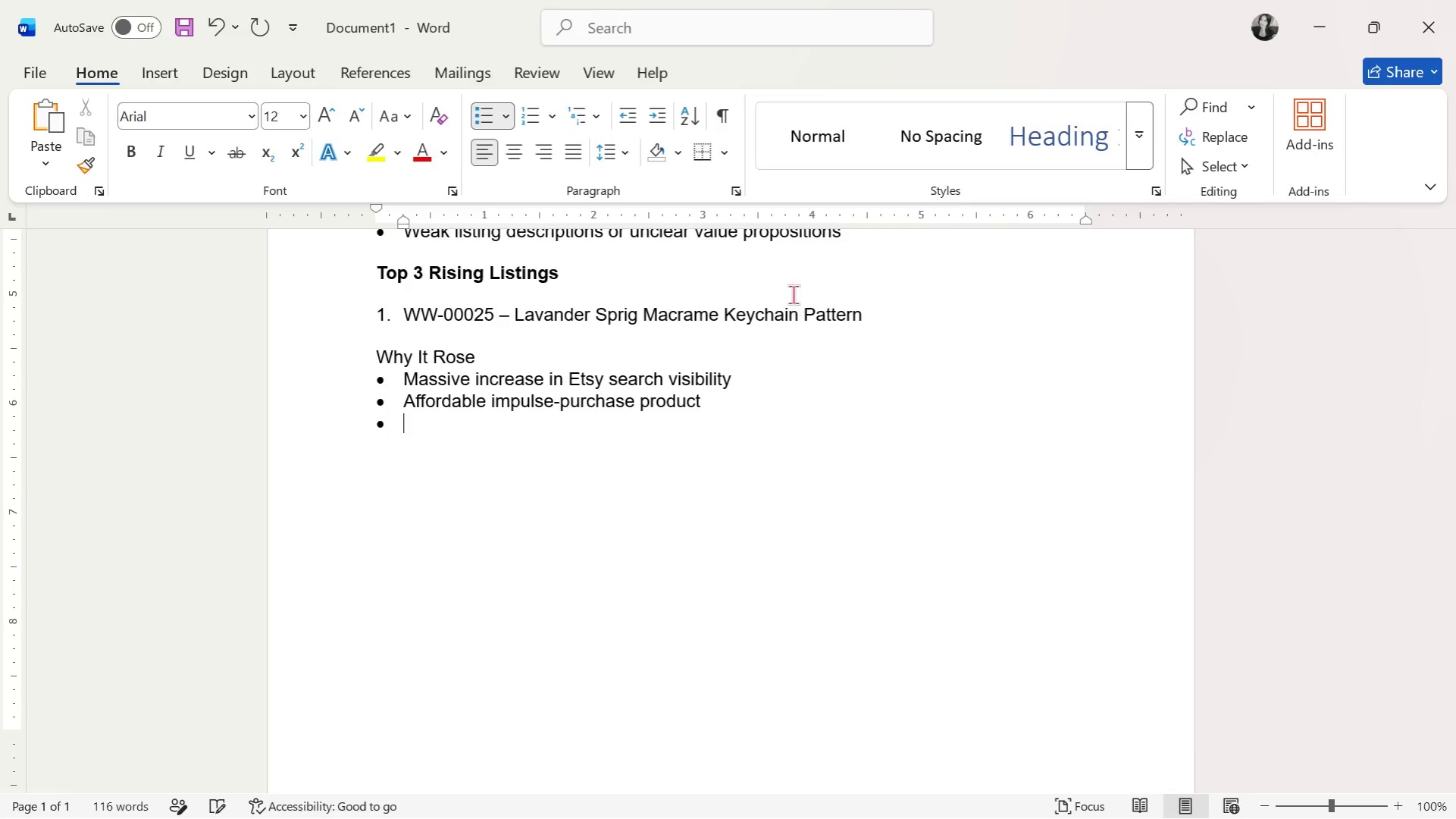 
key(Alt+Tab)
 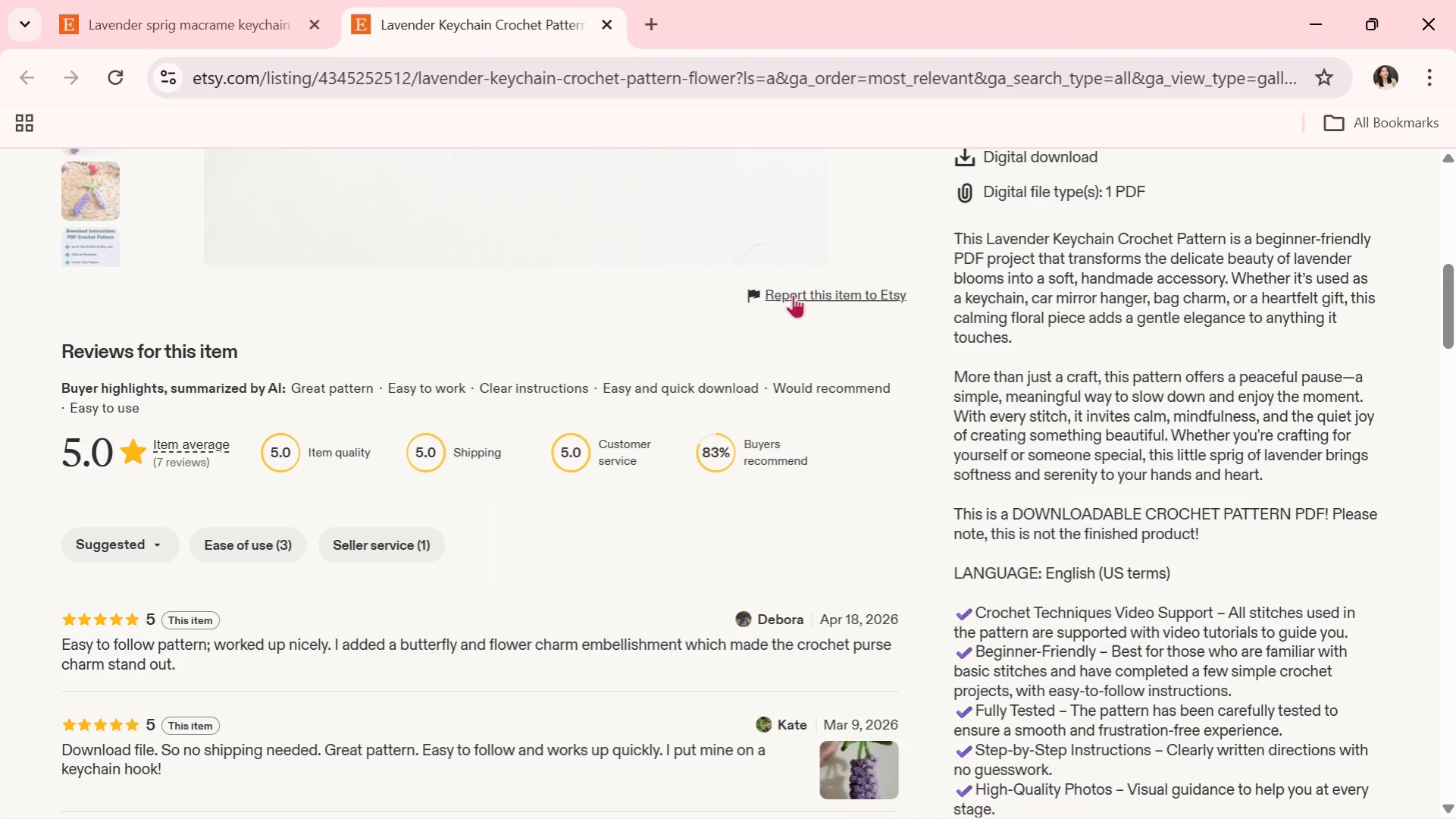 
scroll: coordinate [1185, 466], scroll_direction: down, amount: 4.0
 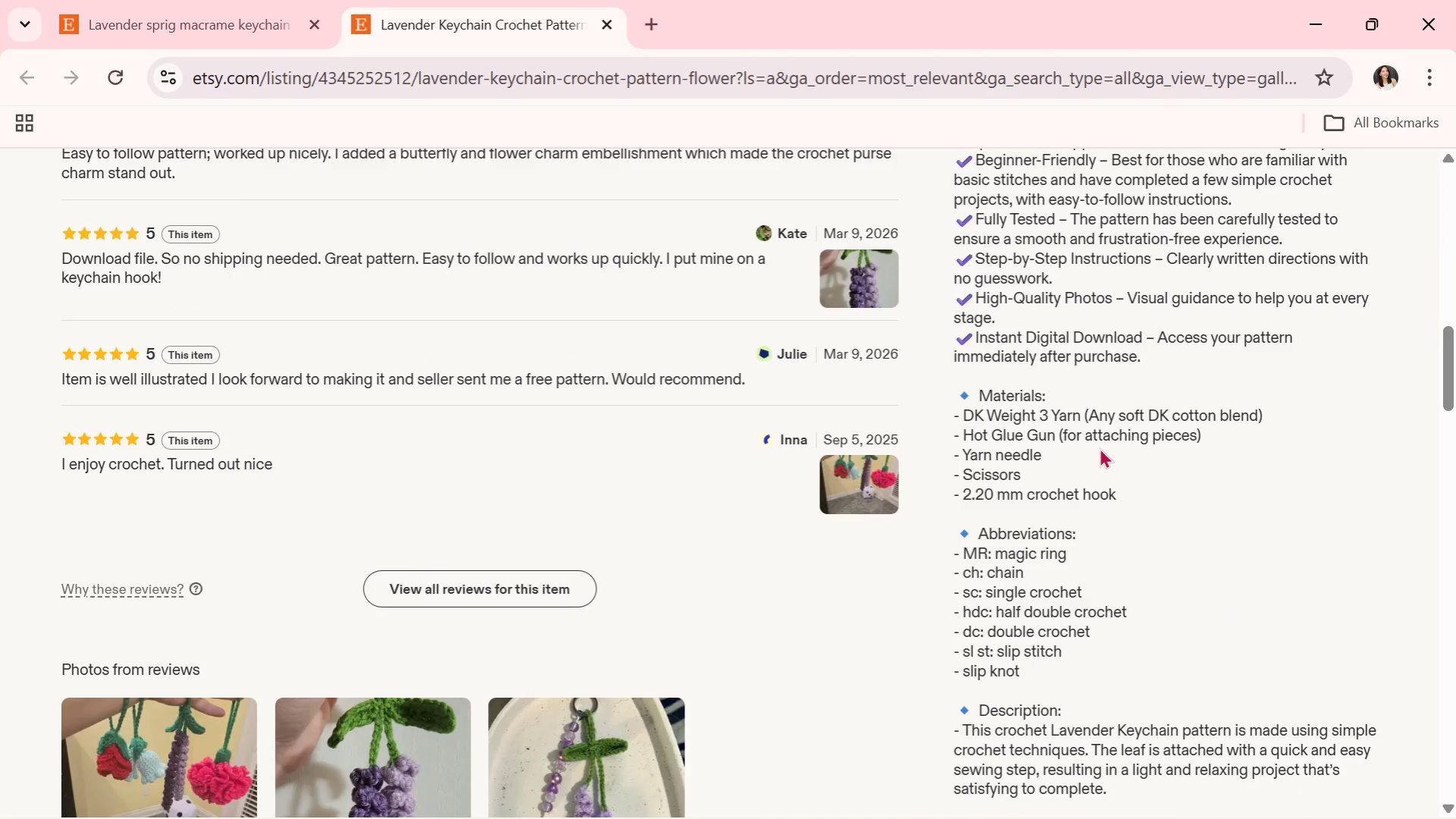 
wait(6.68)
 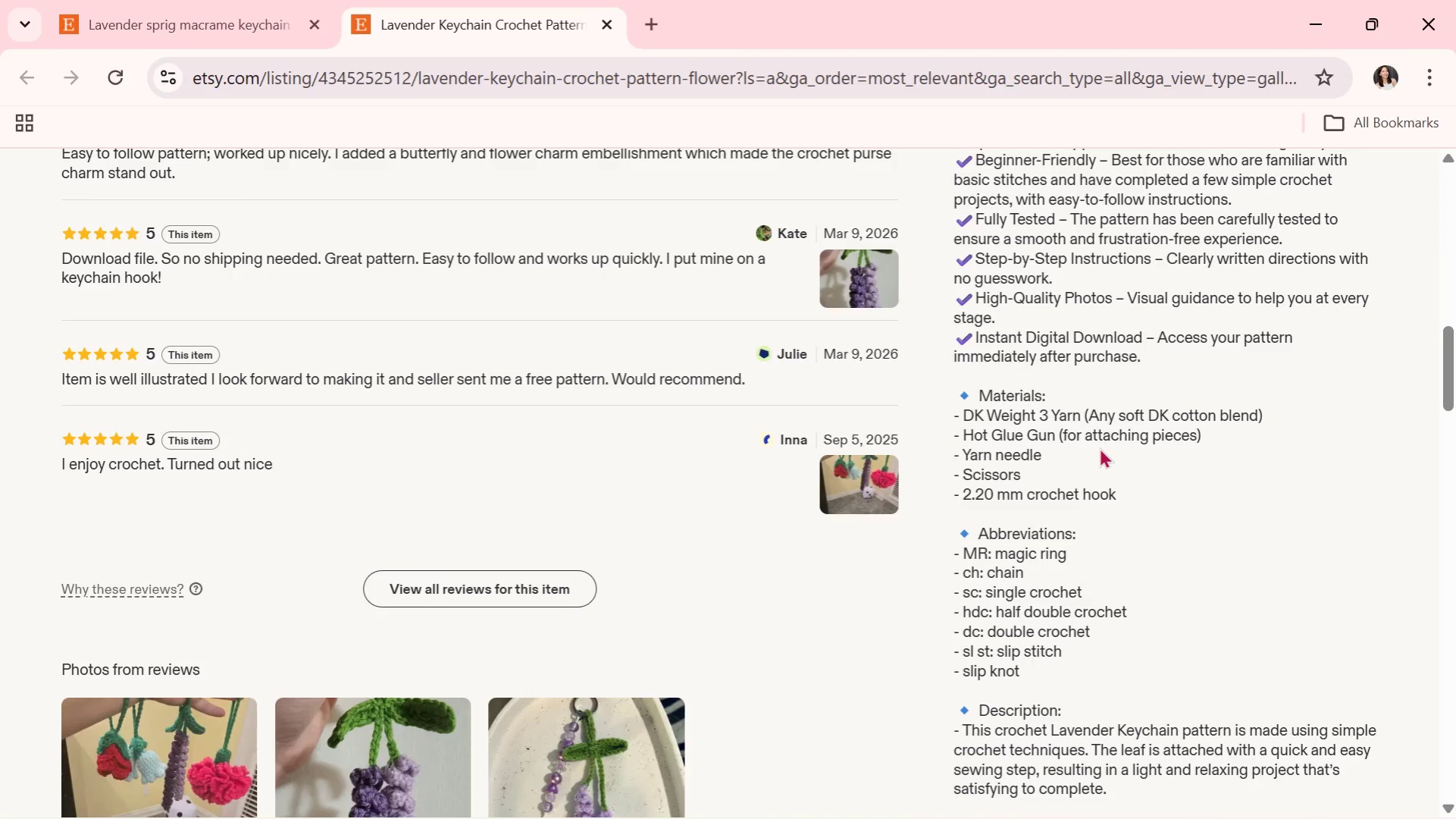 
scroll: coordinate [1099, 447], scroll_direction: down, amount: 3.0
 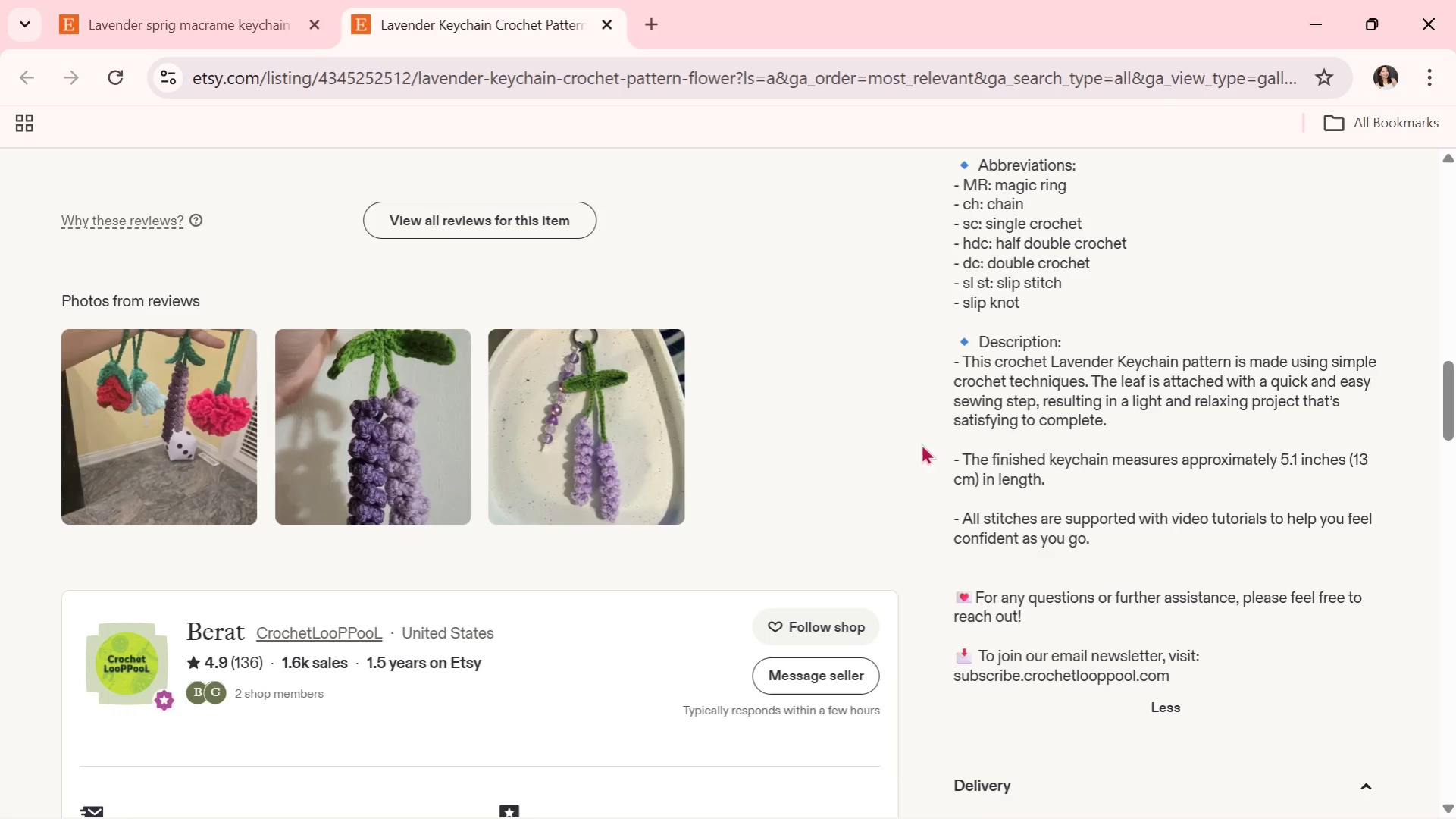 
scroll: coordinate [777, 444], scroll_direction: up, amount: 4.0
 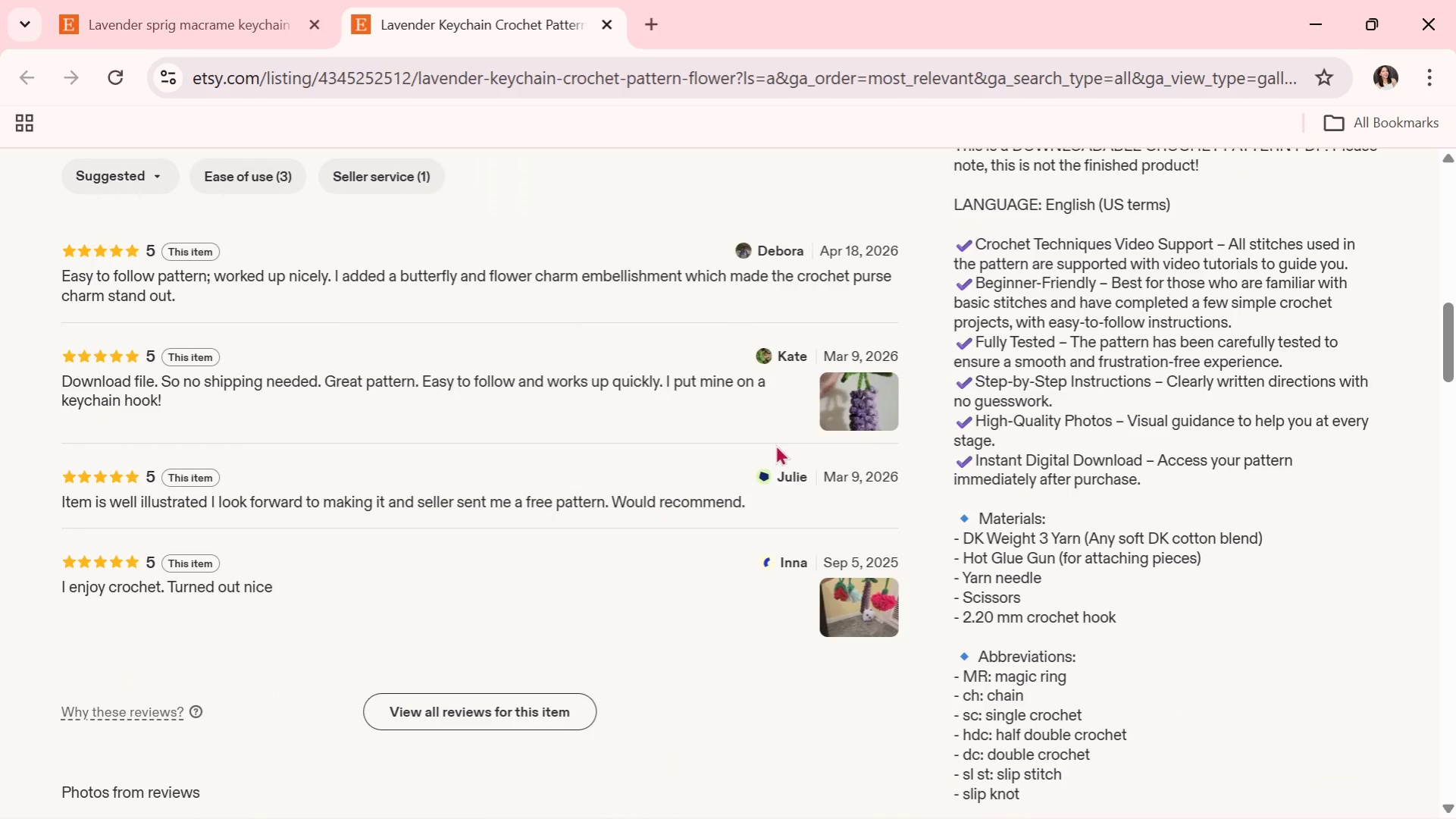 
key(Alt+AltLeft)
 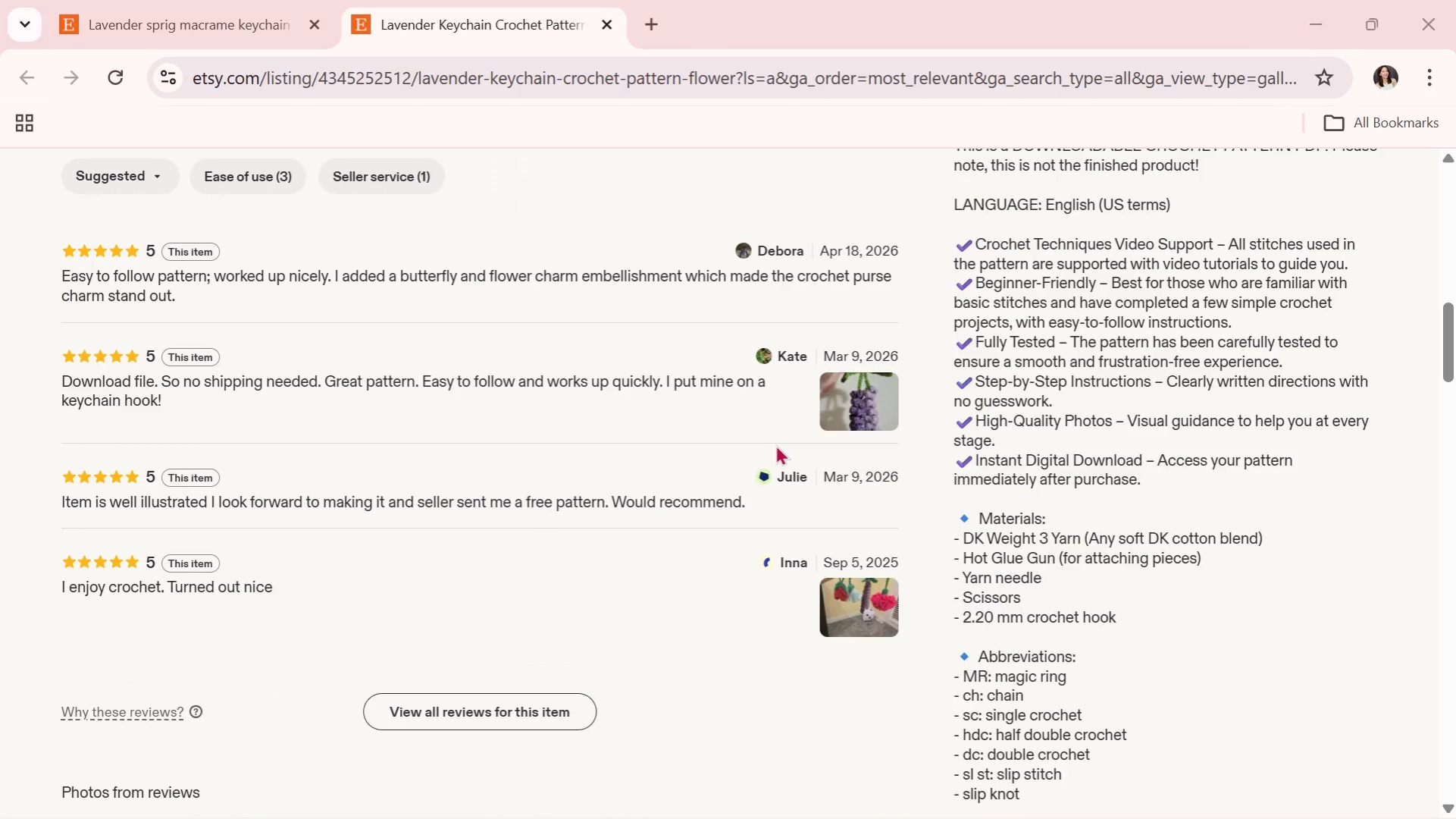 
key(Alt+Tab)
 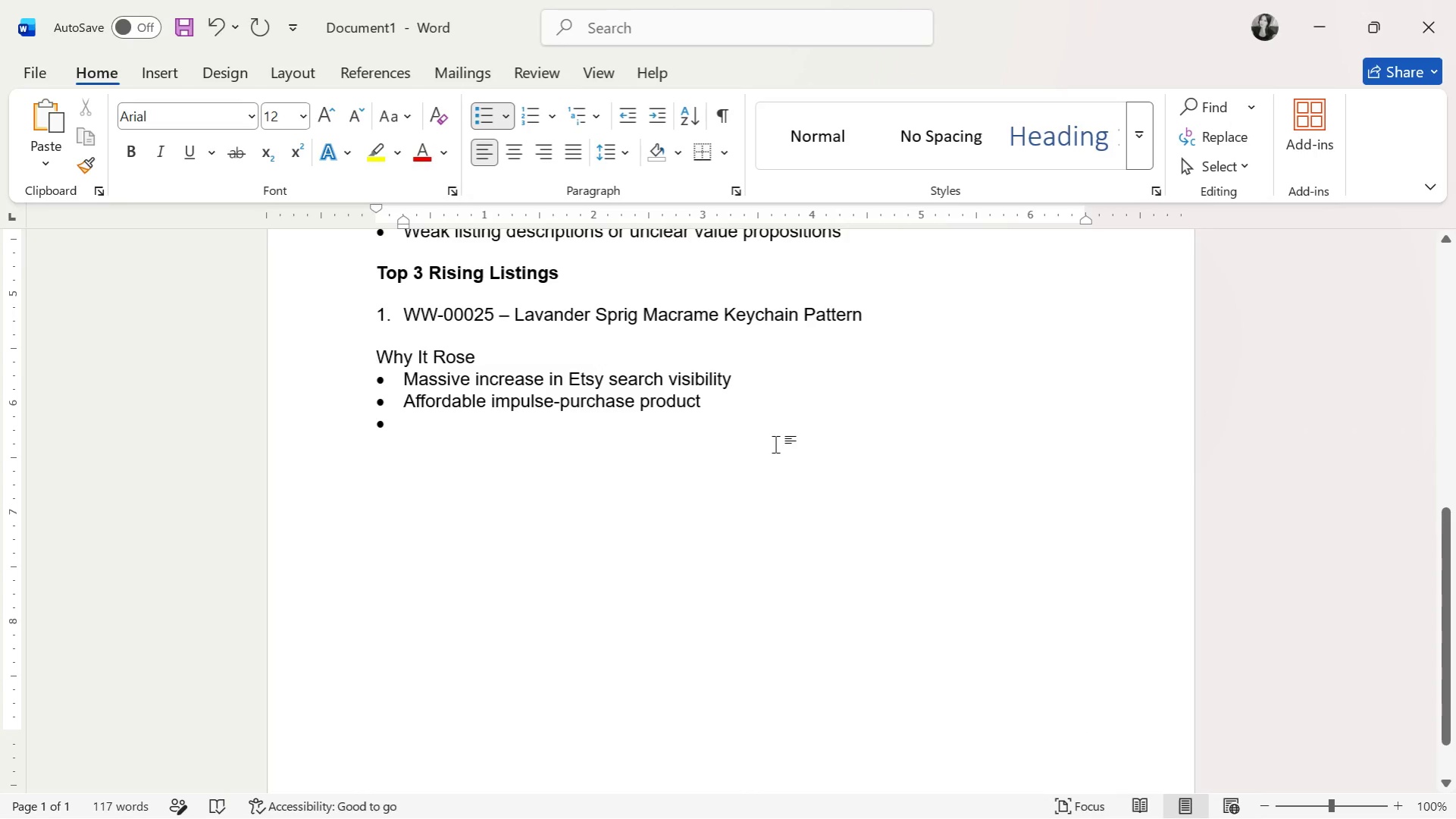 
type(Strogn)
key(Backspace)
key(Backspace)
type(ng botanical trend alighnm)
key(Backspace)
key(Backspace)
key(Backspace)
type(nment)
 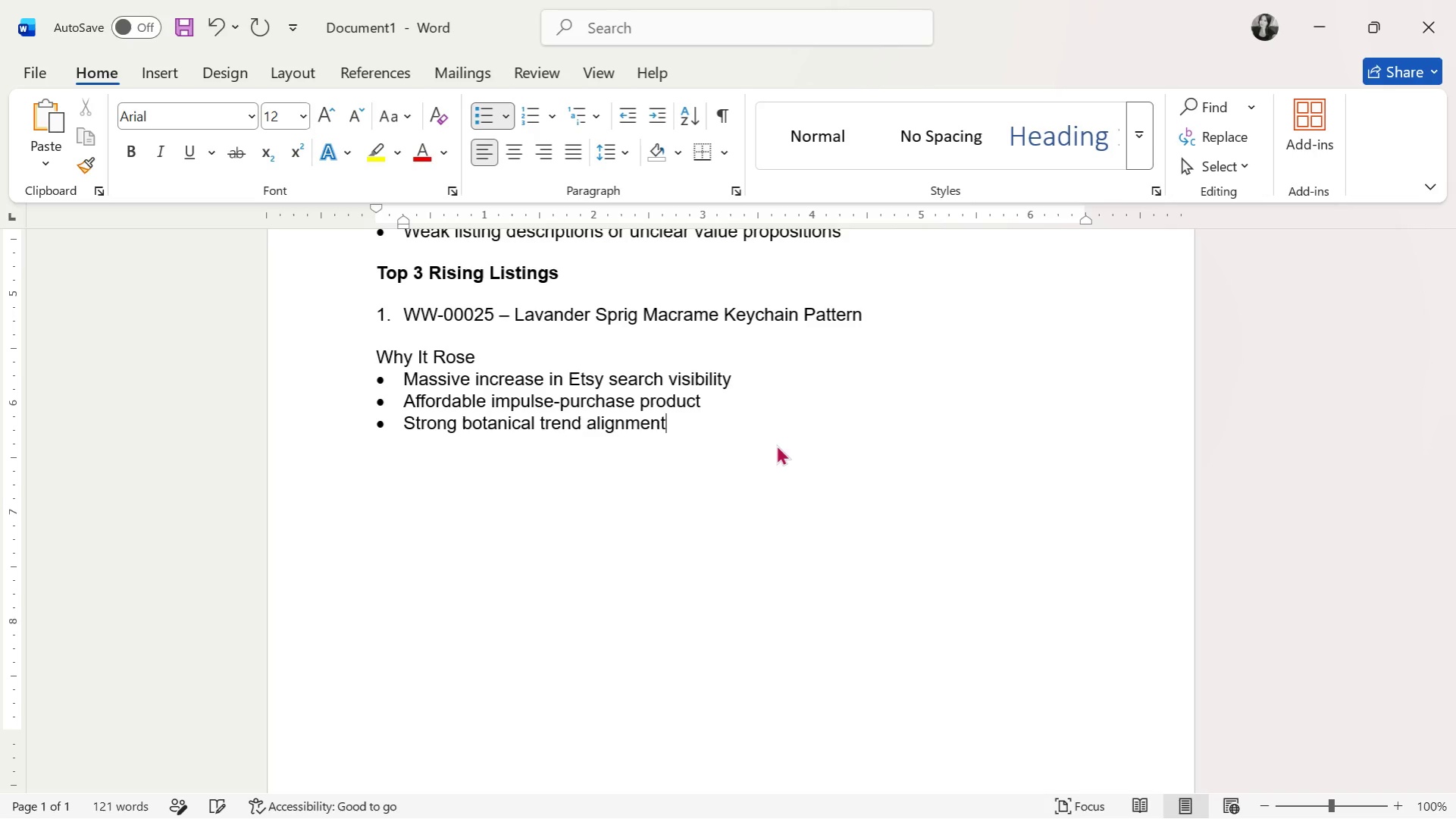 
key(Enter)
 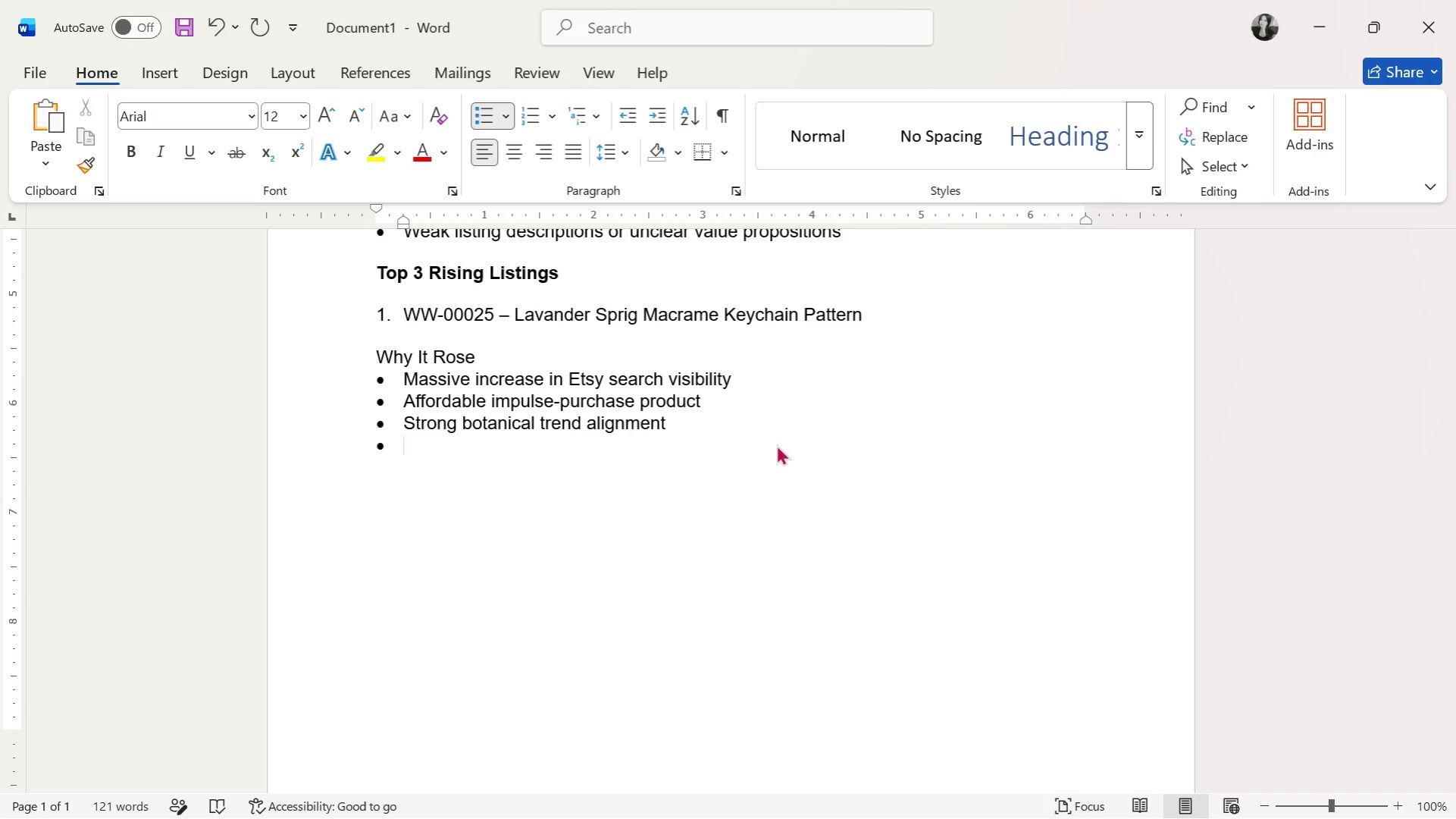 
type(Excellent conversion geo)
key(Backspace)
key(Backspace)
type(rowth)
 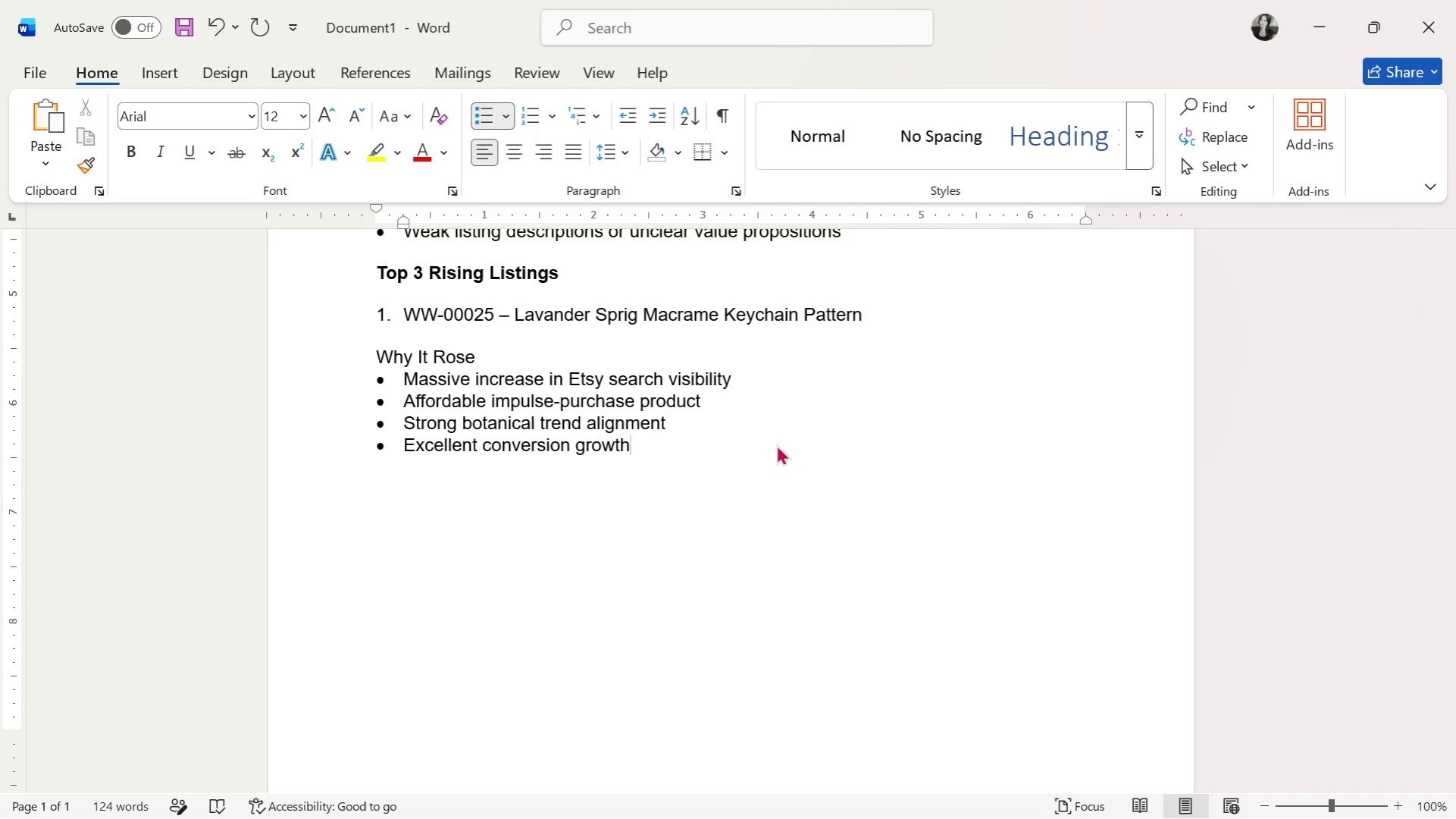 
key(Enter)
 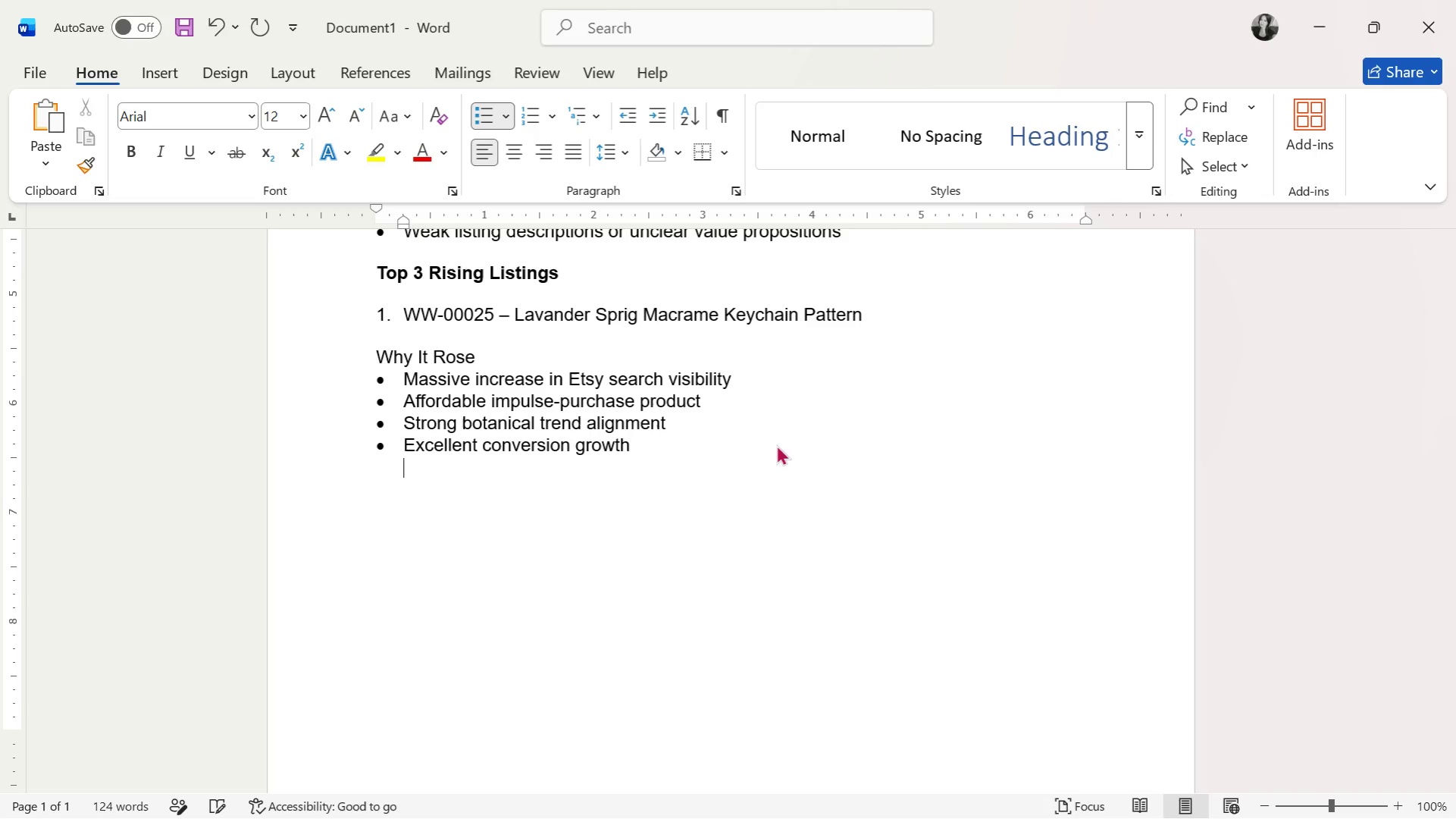 
key(Enter)
 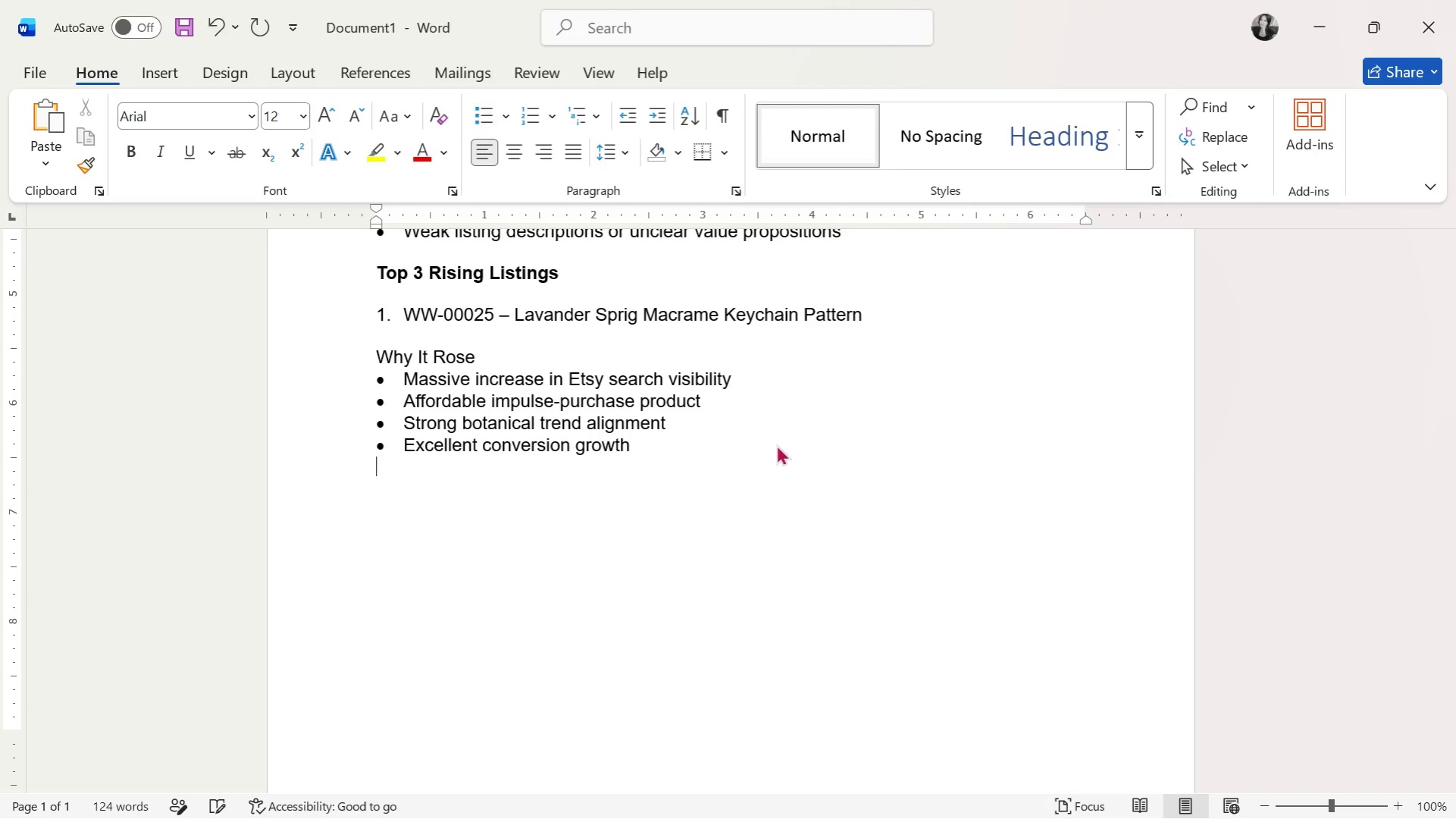 
key(Enter)
 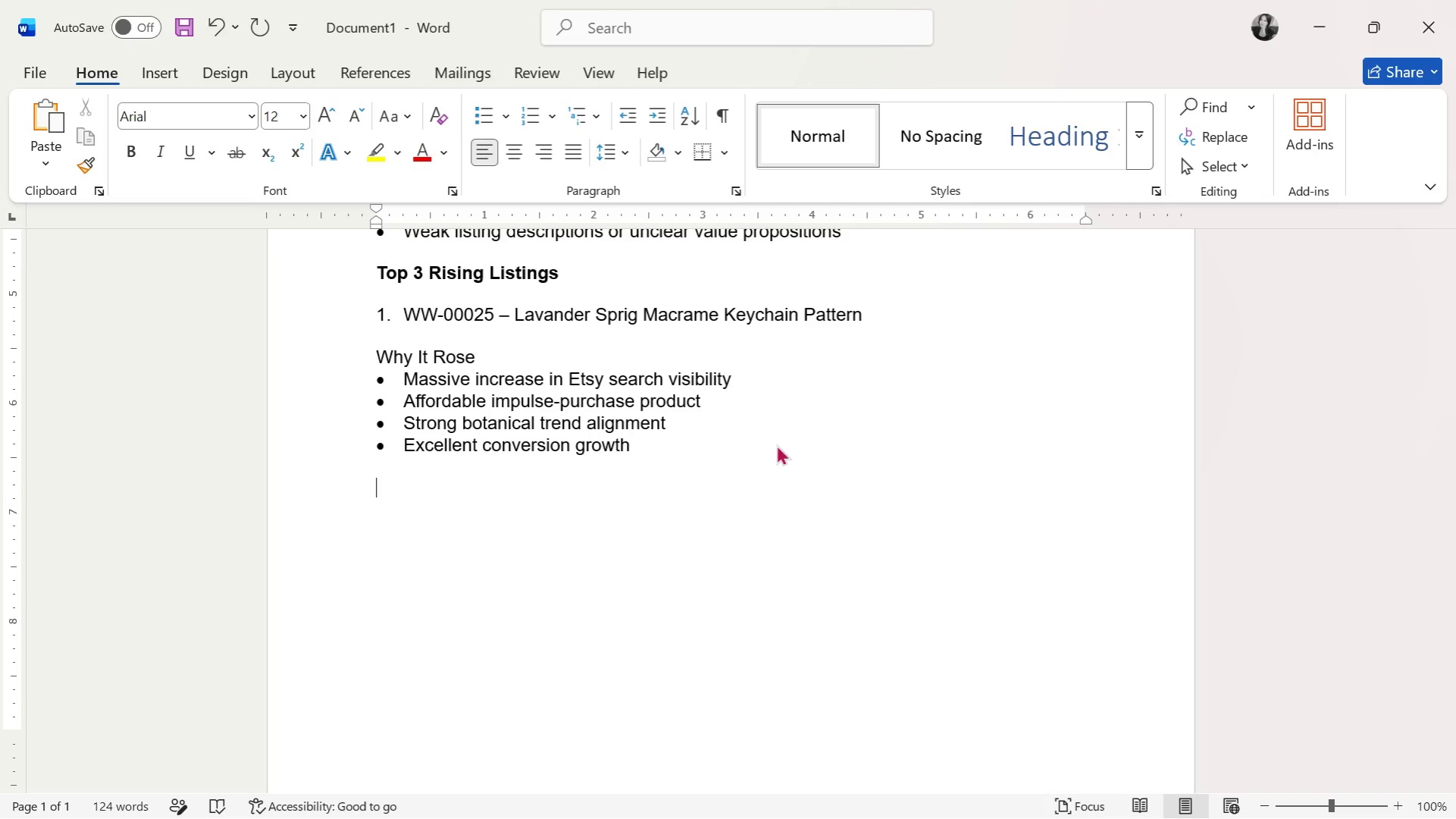 
type(Scaling Strategy)
 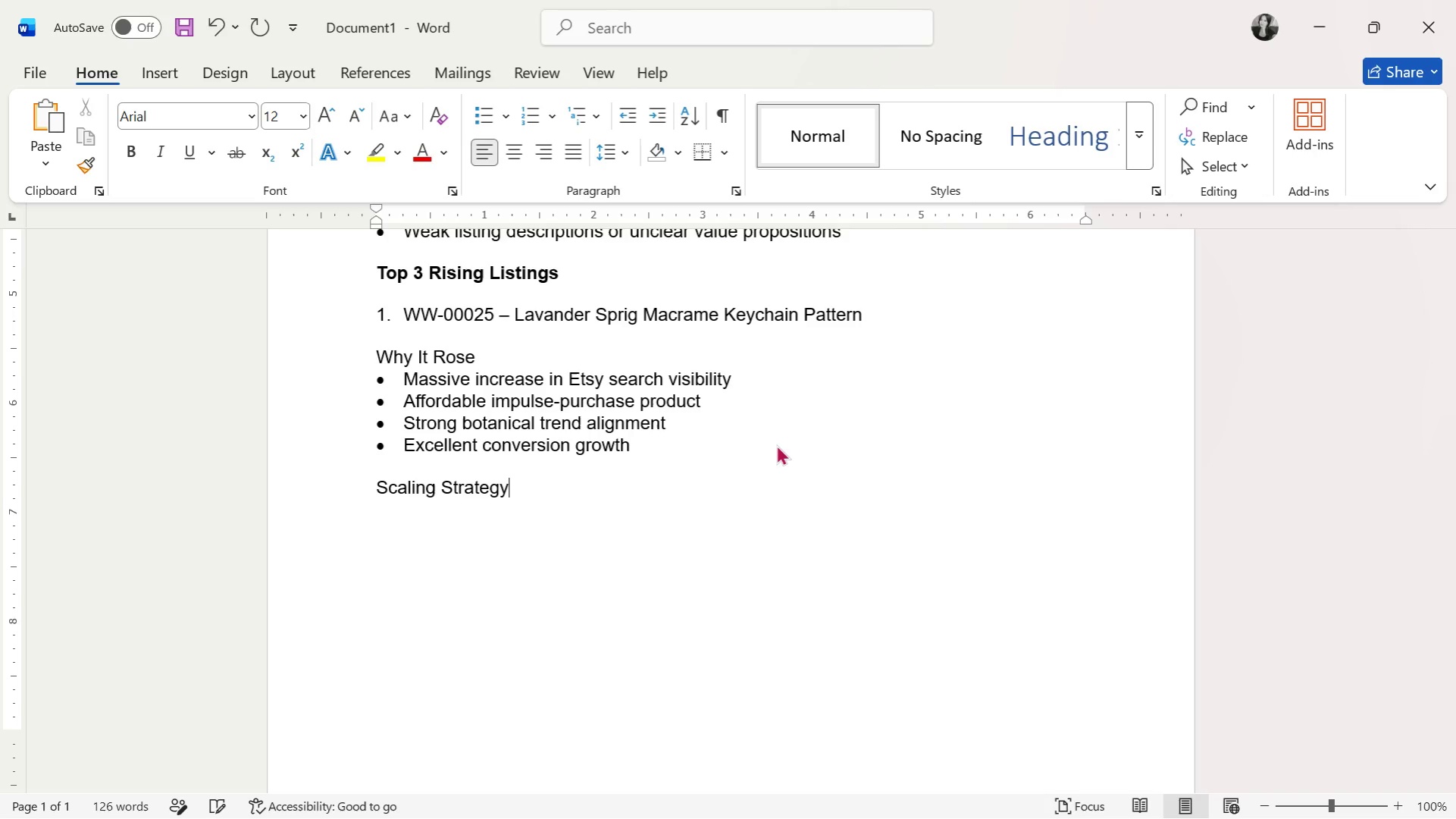 
key(Enter)
 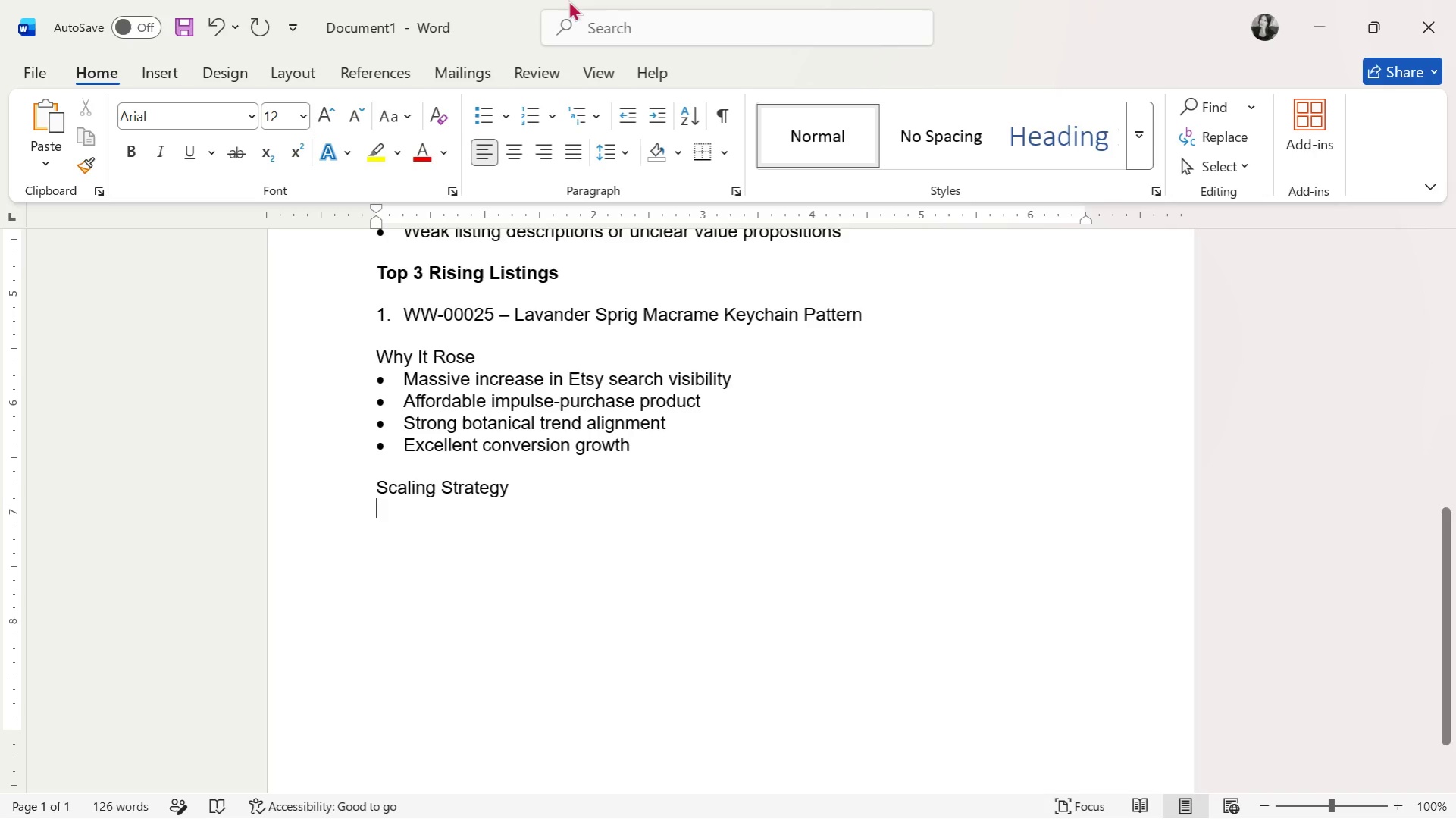 
left_click([488, 113])
 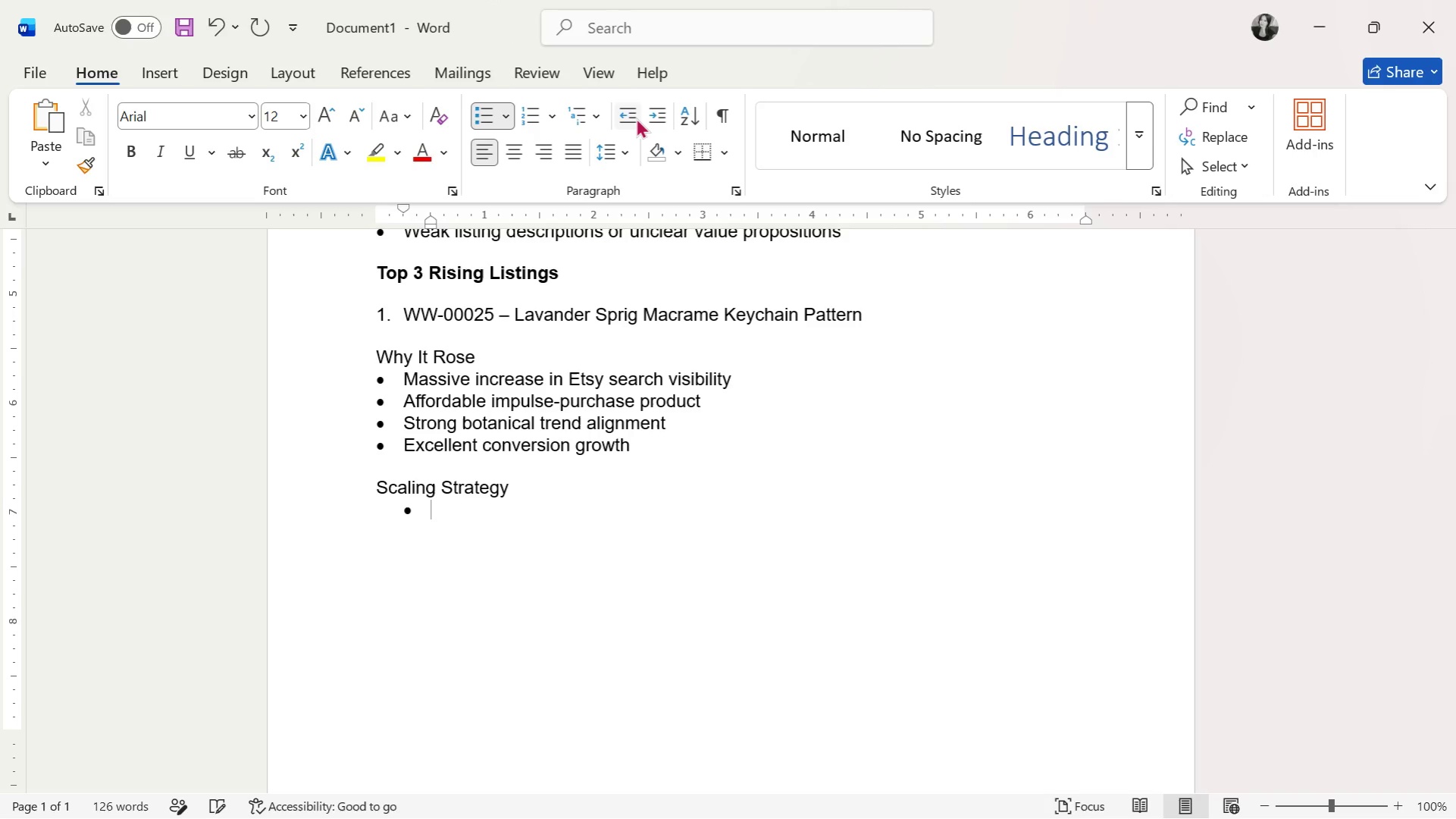 
left_click([636, 118])
 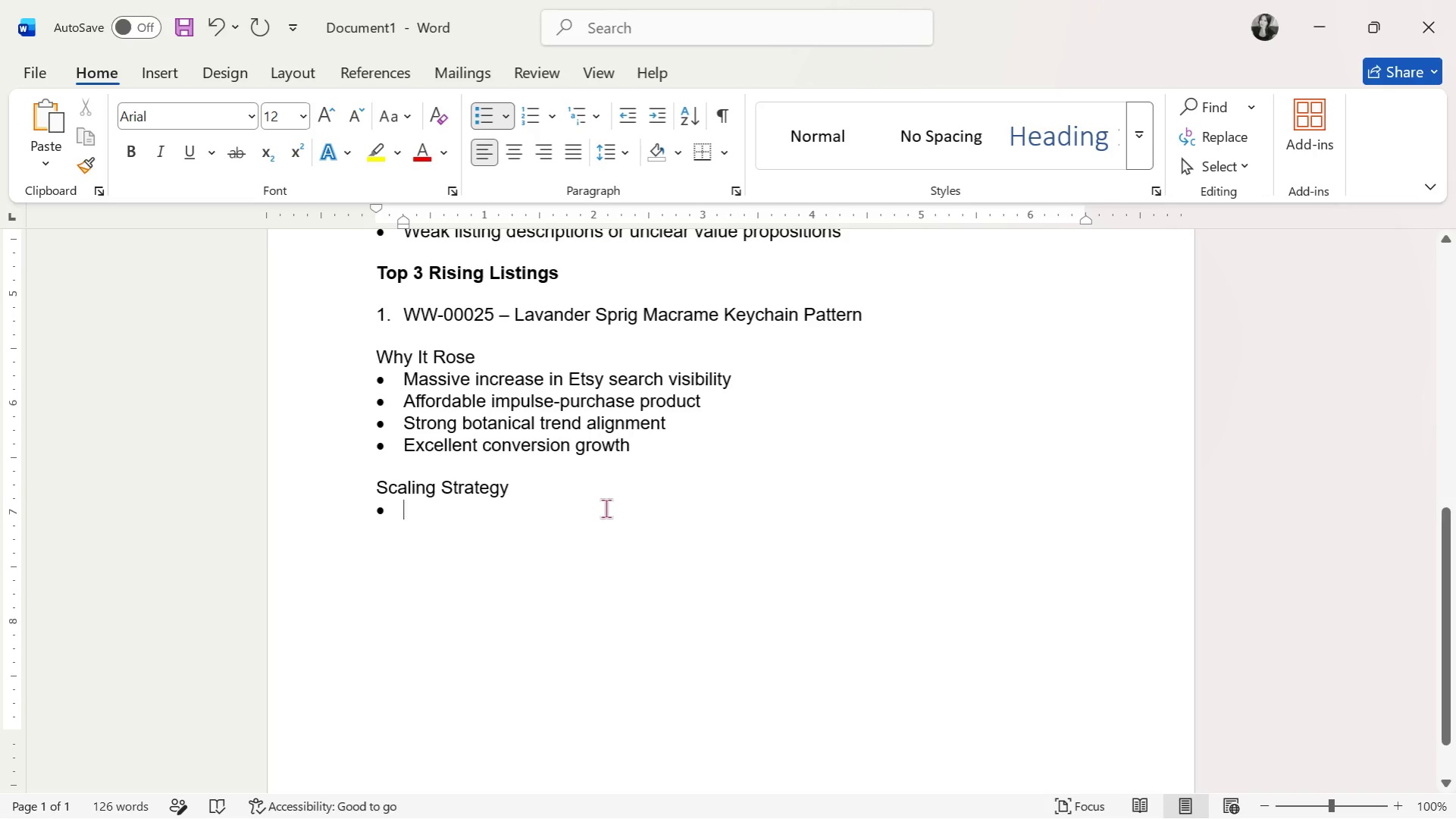 
type(Add Etsy Ads targeting "bw)
key(Backspace)
type(eginner macrame kit" and "boho keychain pattern?)
key(Backspace)
type(")
 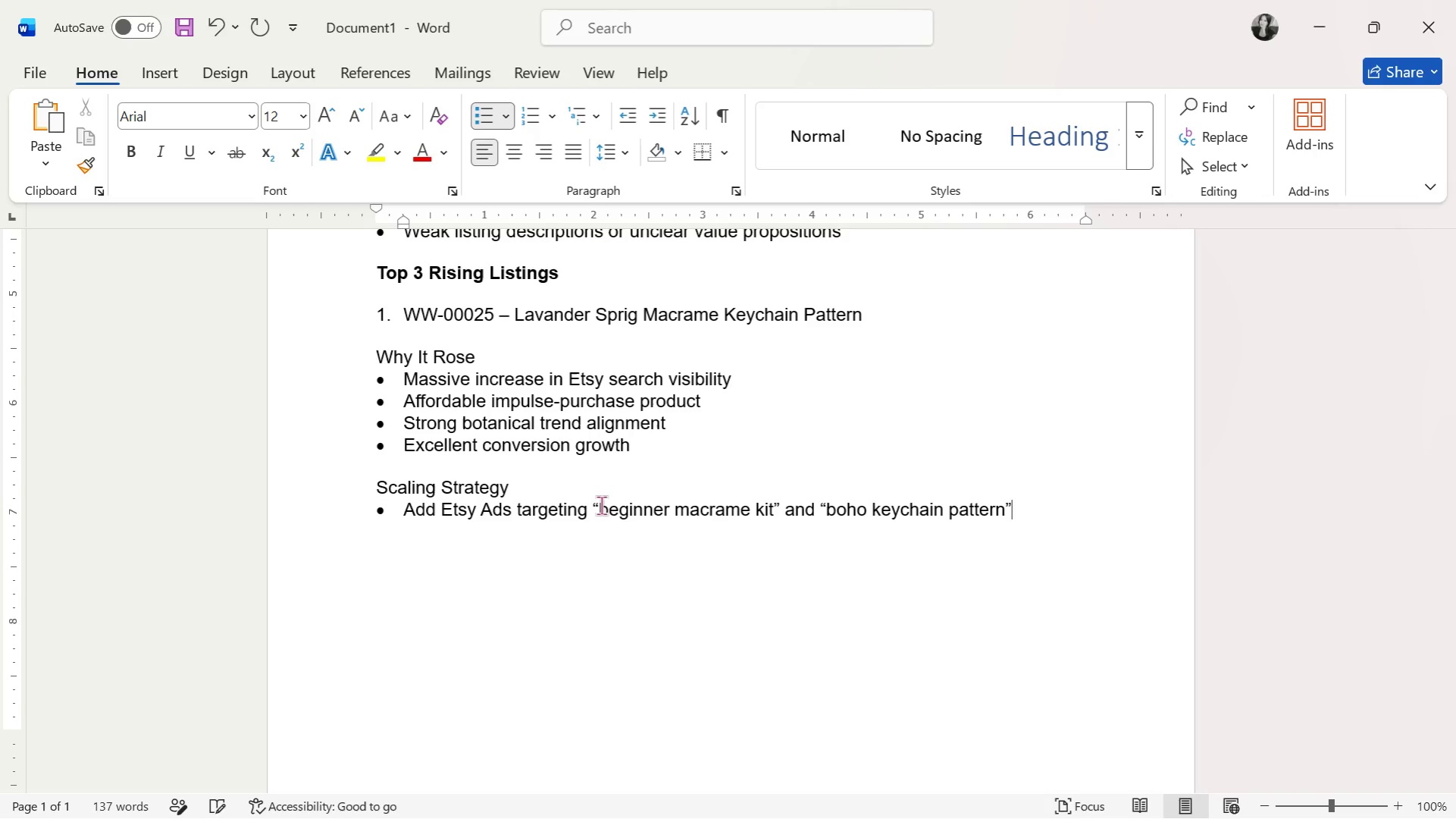 
key(Enter)
 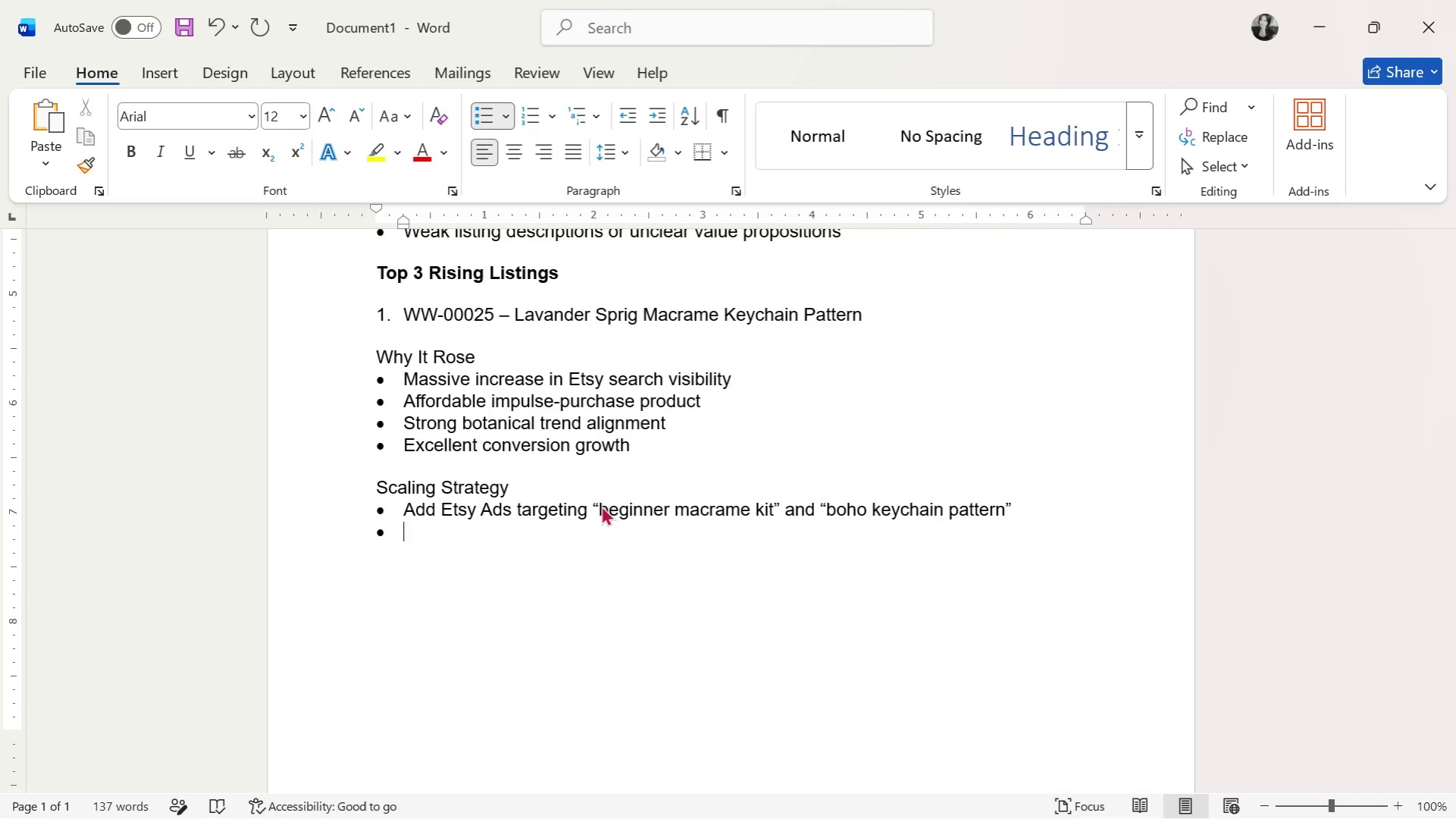 
key(Alt+AltLeft)
 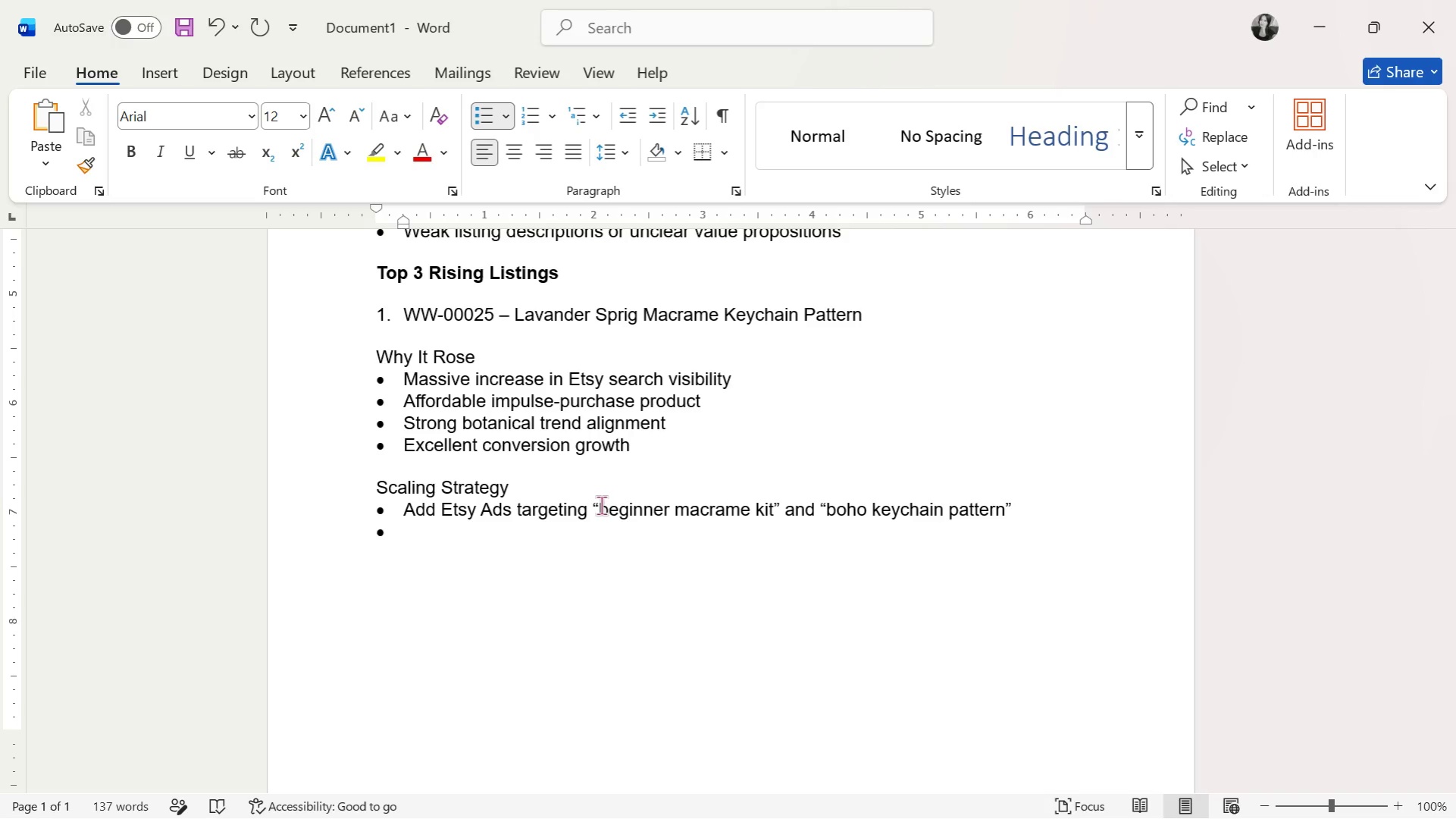 
key(Alt+Tab)
 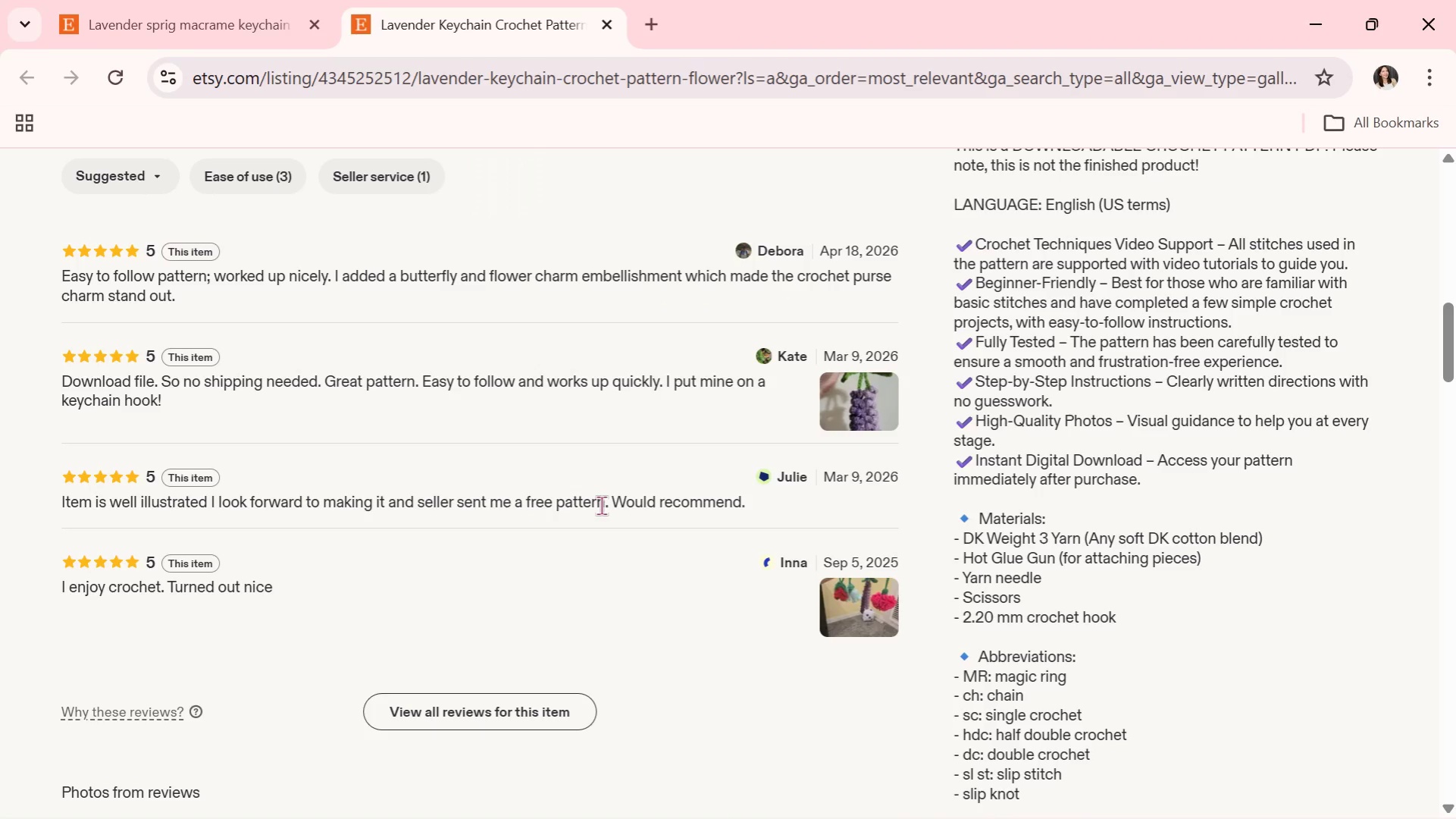 
key(Control+ControlLeft)
 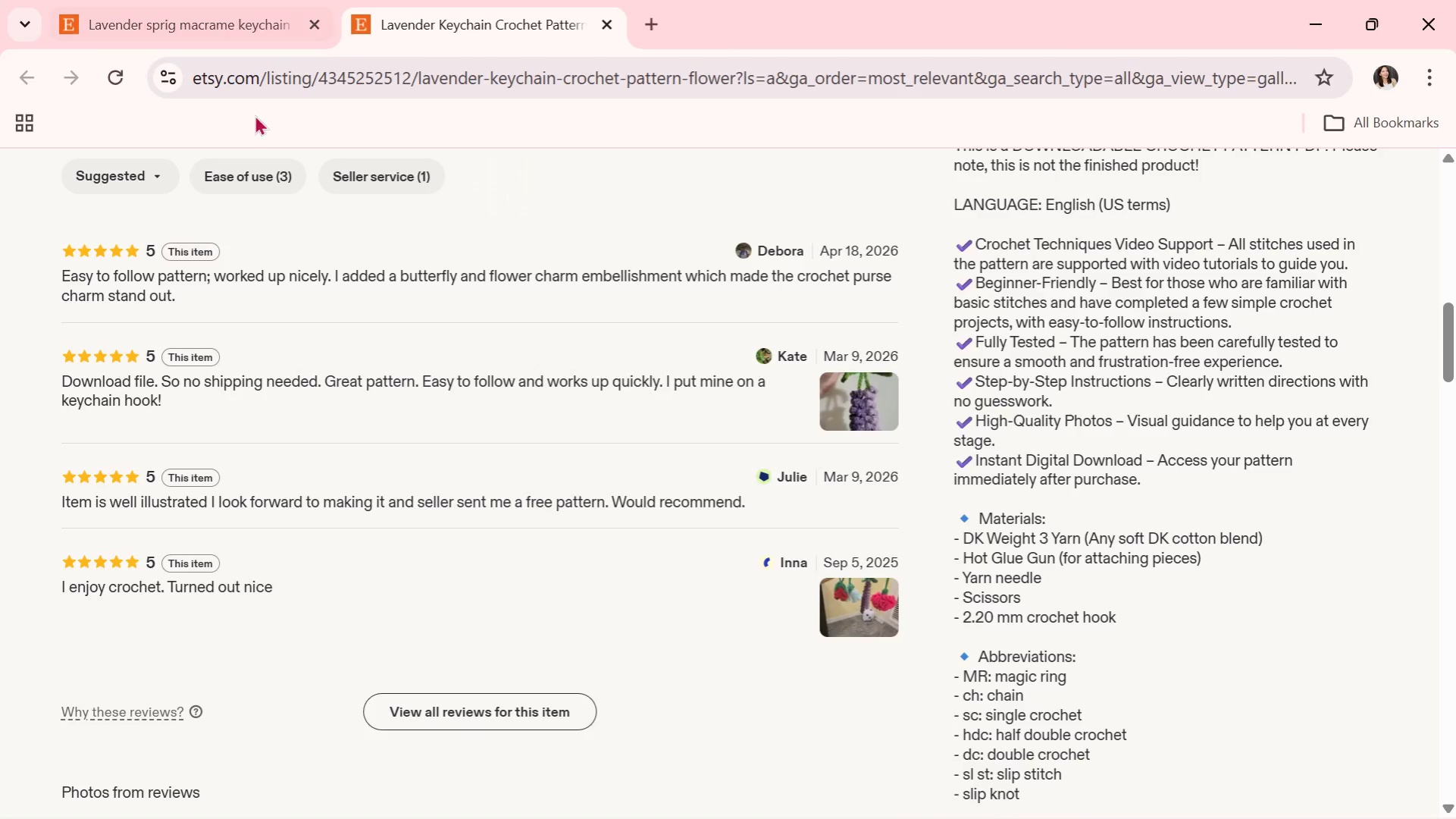 
key(Control+W)
 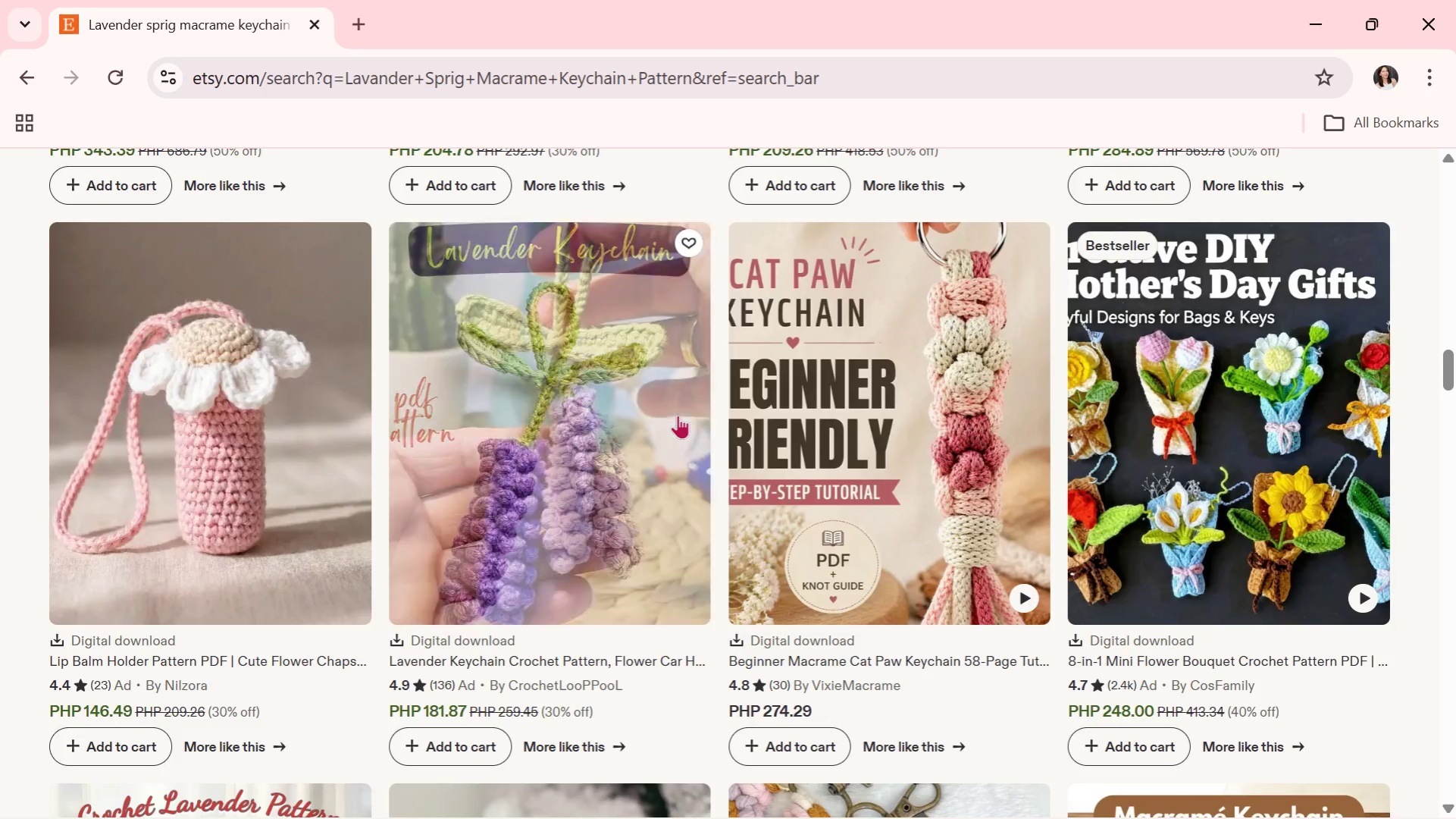 
scroll: coordinate [568, 458], scroll_direction: down, amount: 9.0
 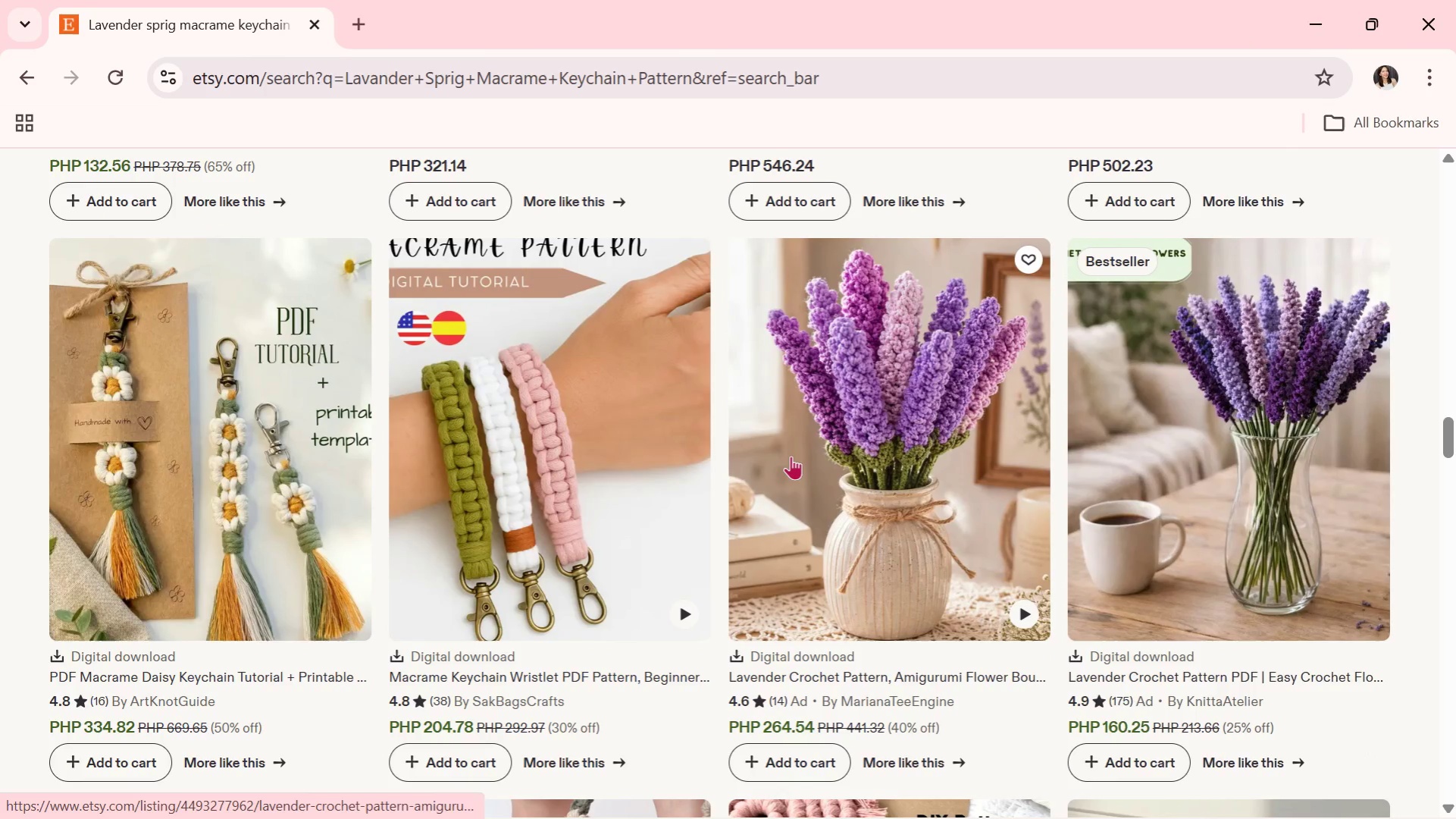 
left_click([791, 456])
 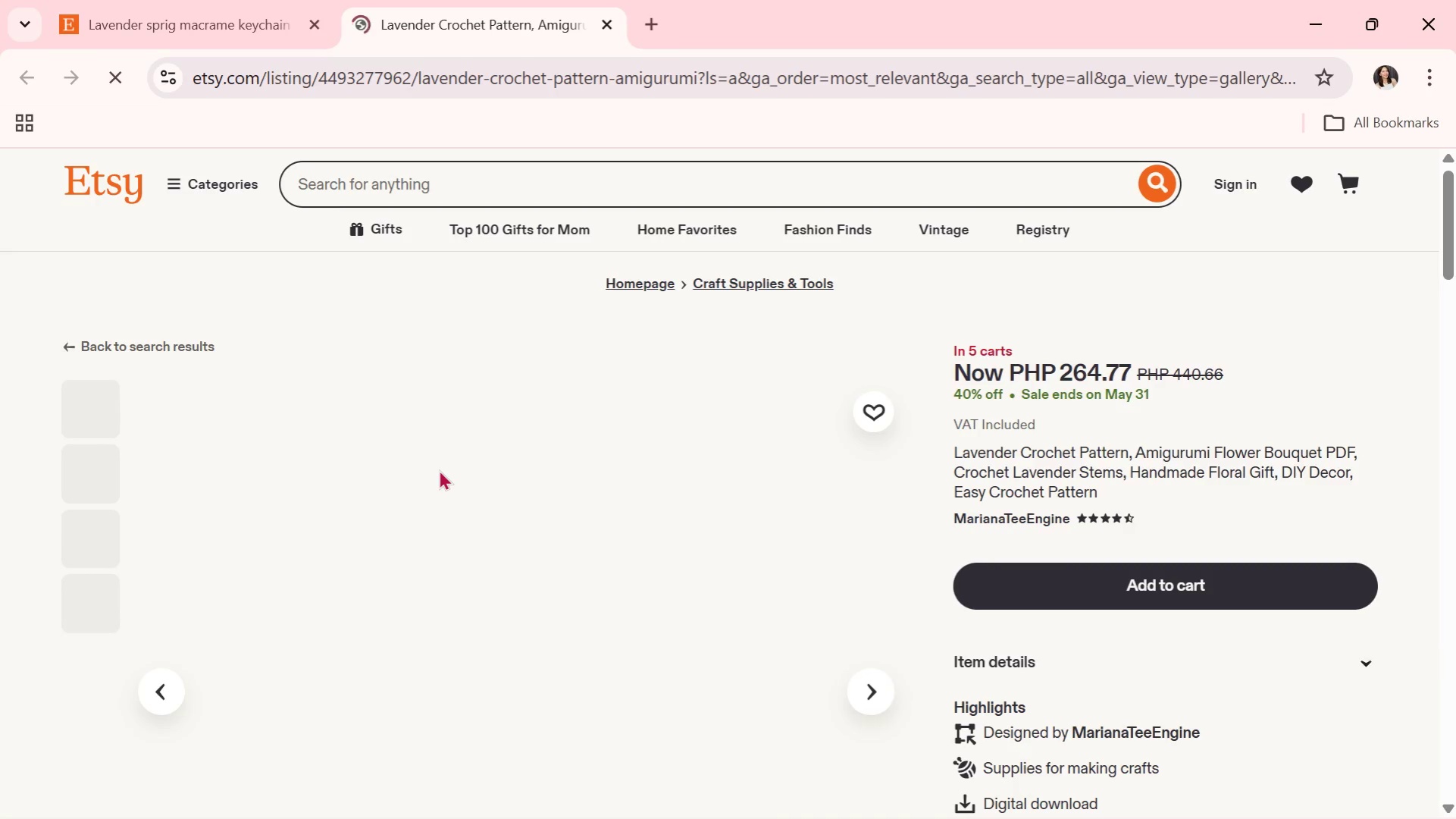 
scroll: coordinate [1054, 655], scroll_direction: down, amount: 8.0
 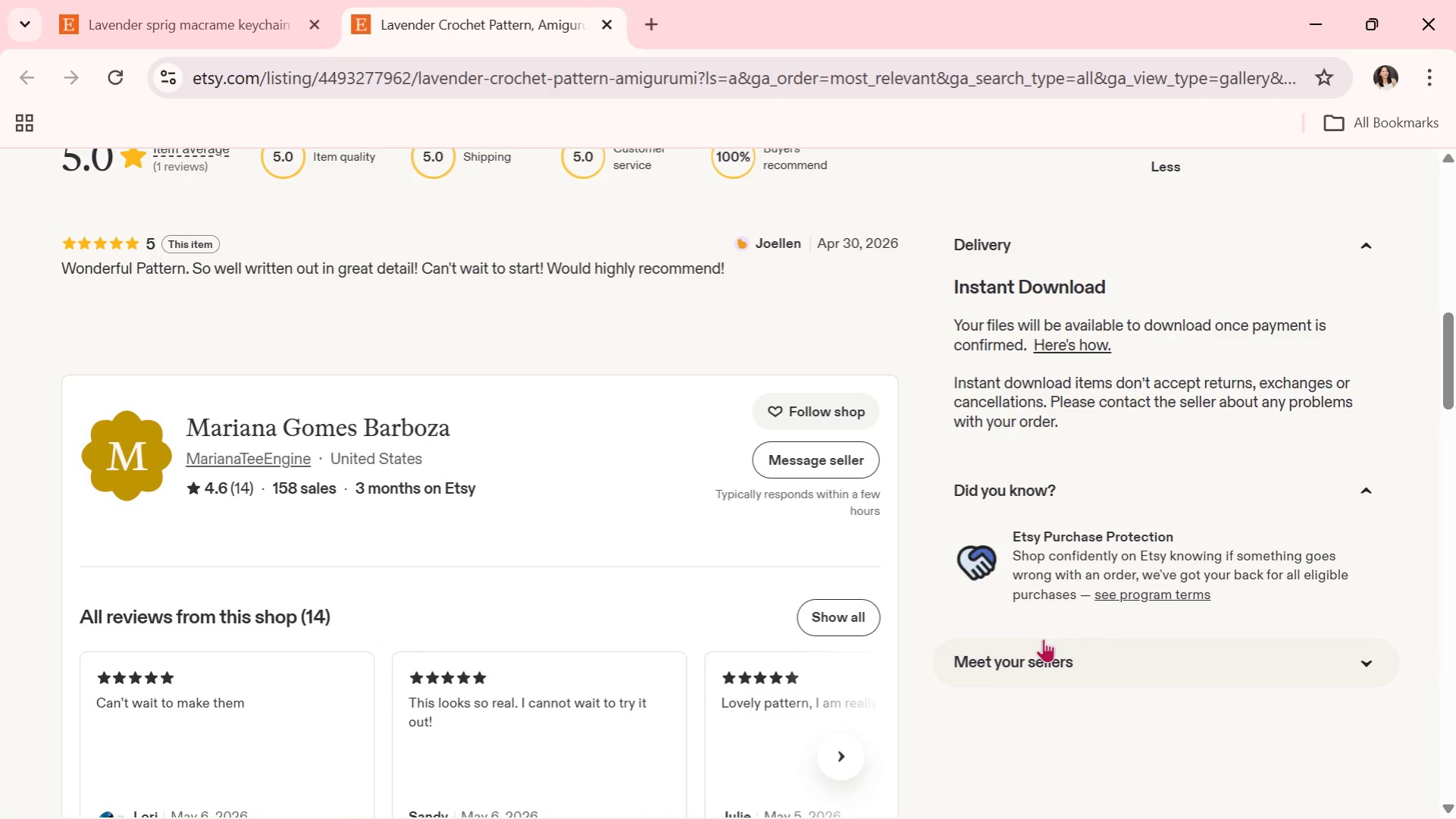 
scroll: coordinate [1049, 493], scroll_direction: up, amount: 7.0
 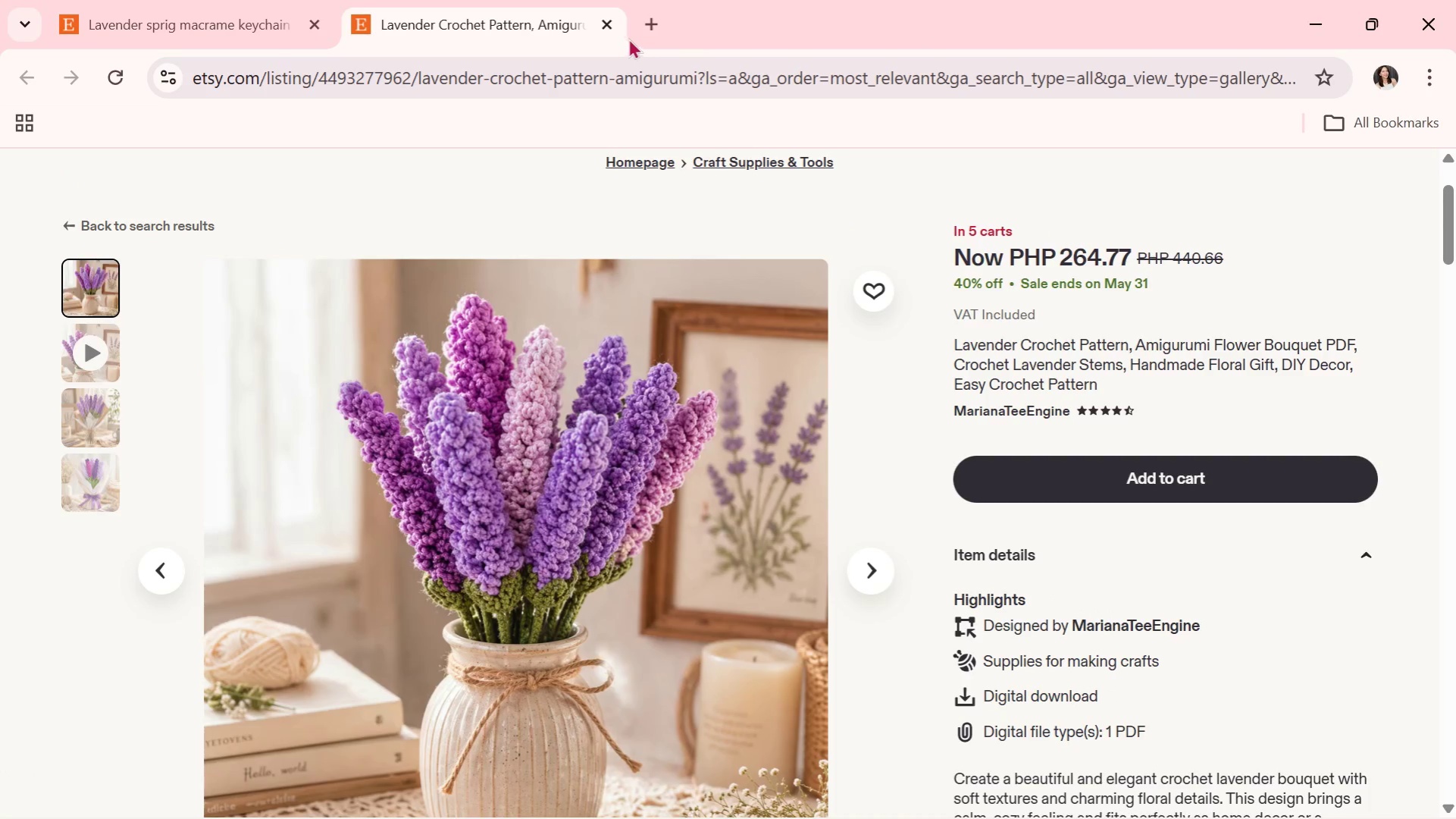 
left_click([607, 26])
 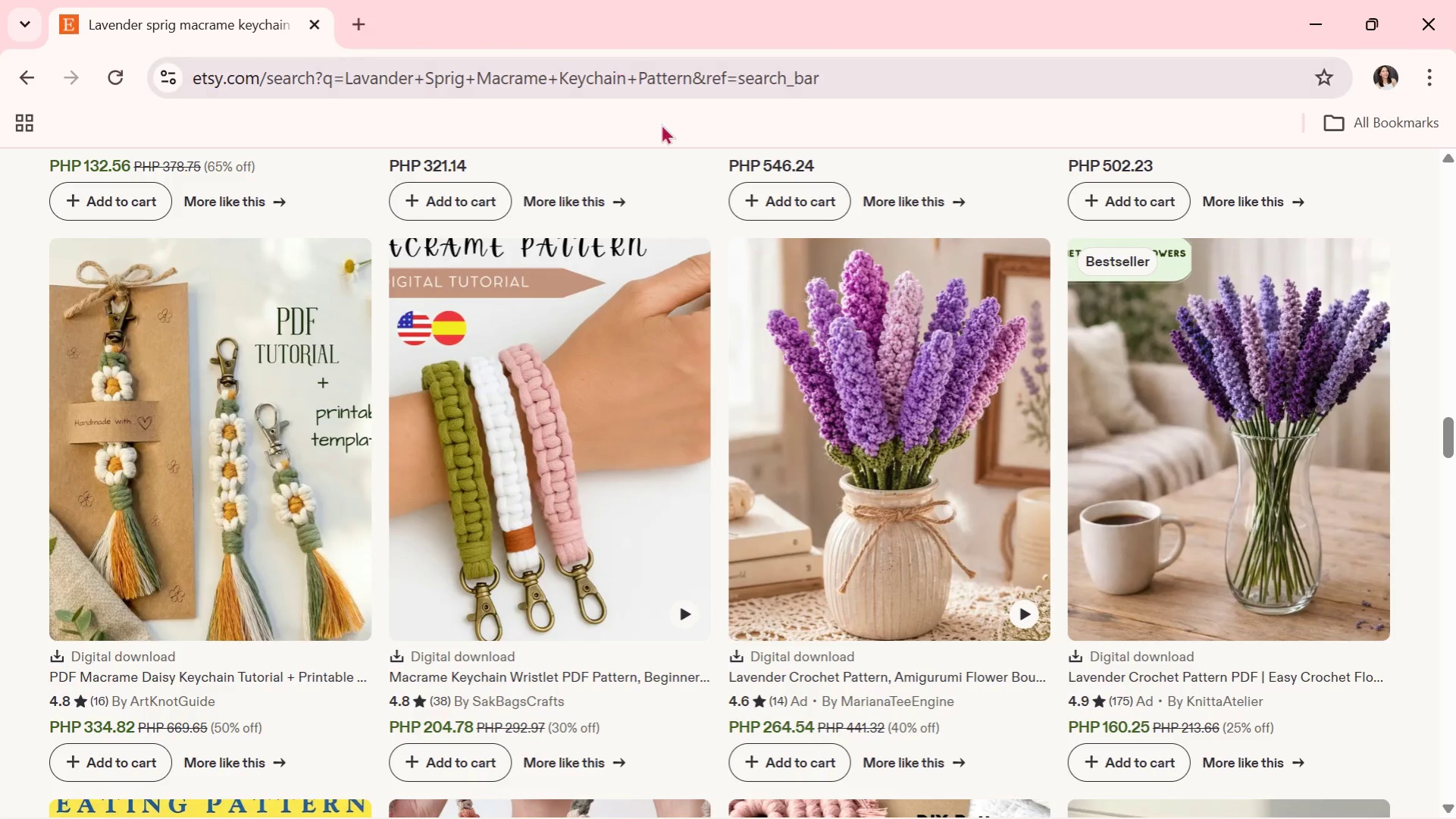 
scroll: coordinate [643, 159], scroll_direction: down, amount: 4.0
 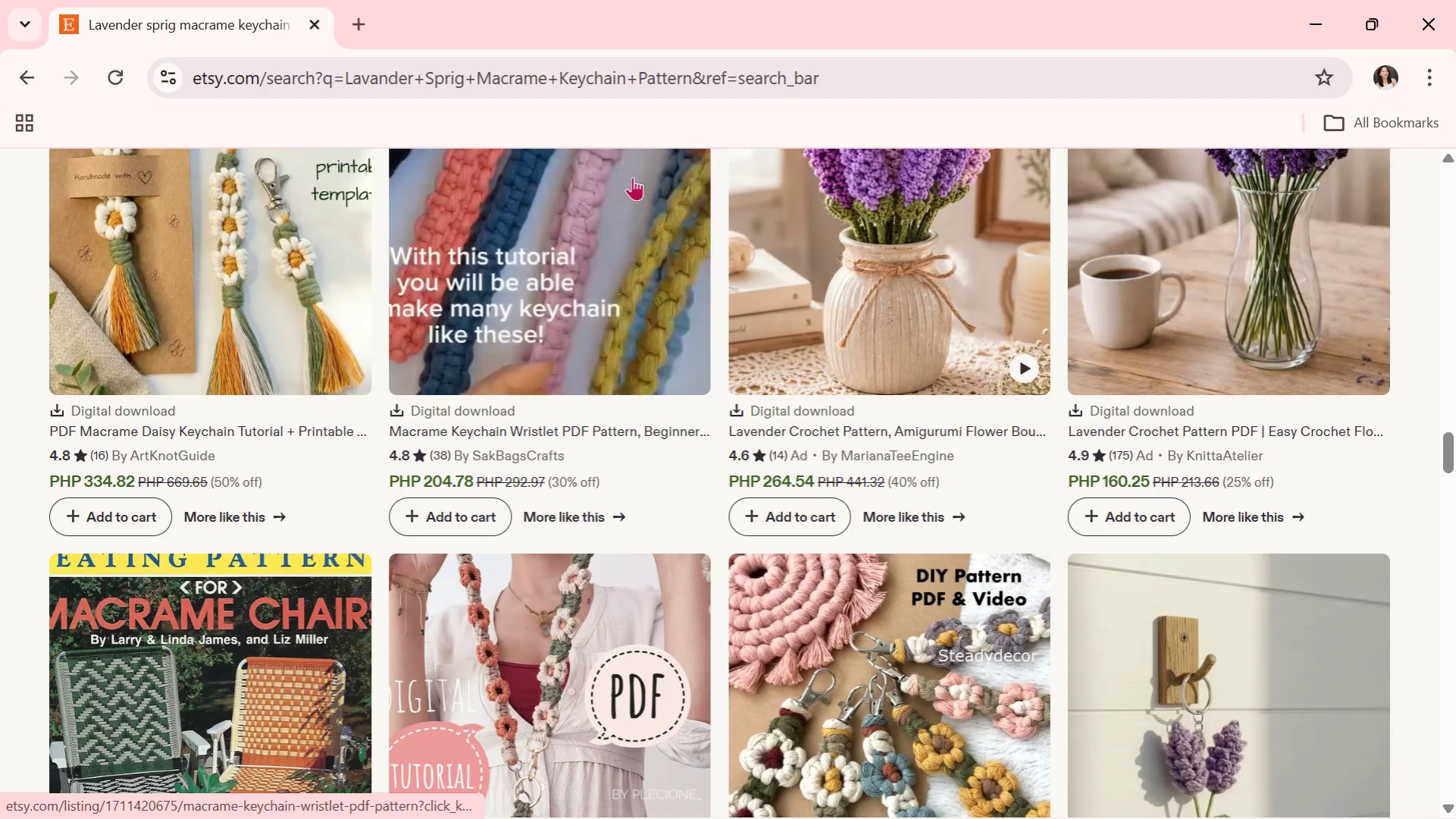 
key(Tab)
 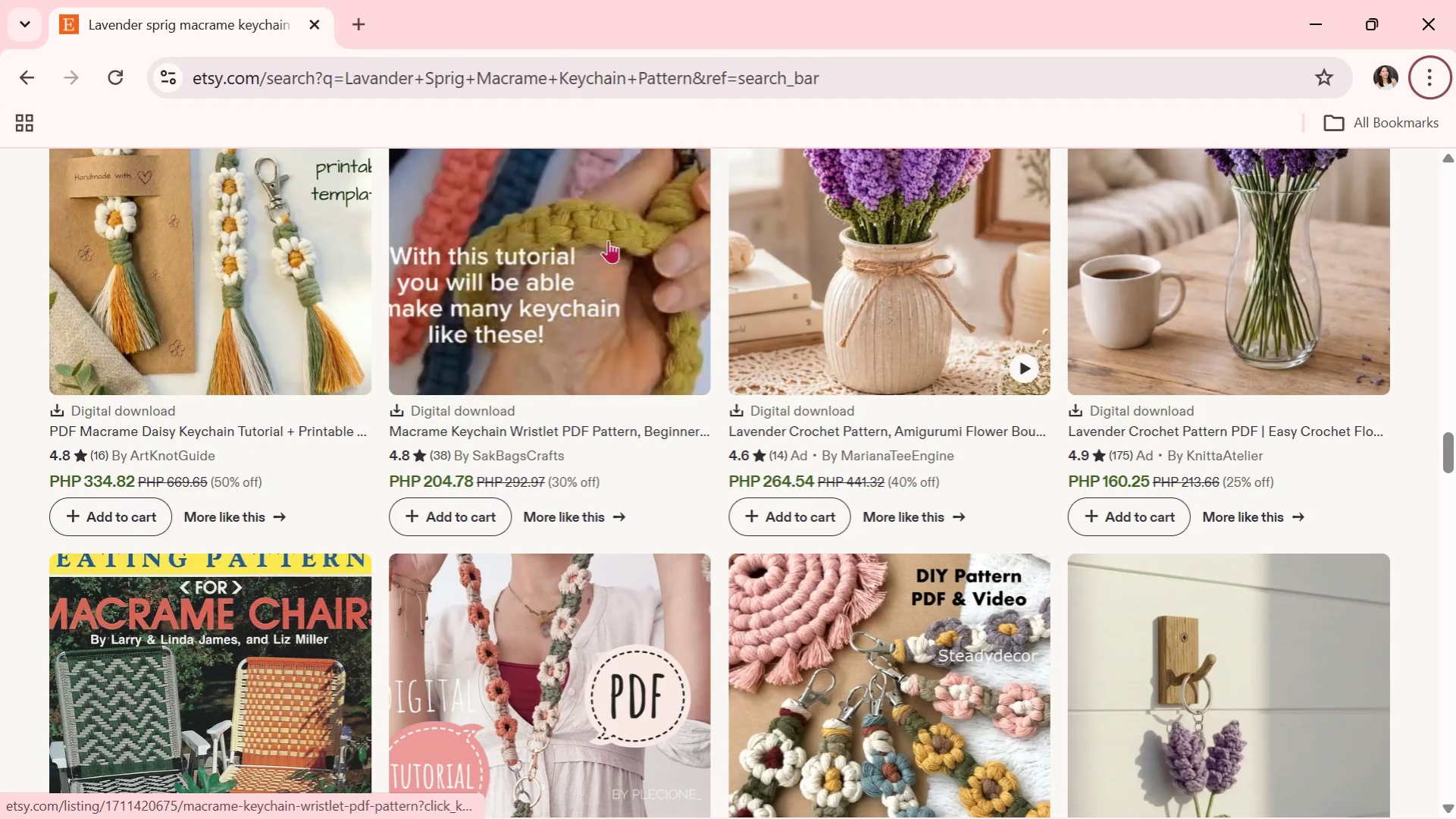 
key(Alt+AltLeft)
 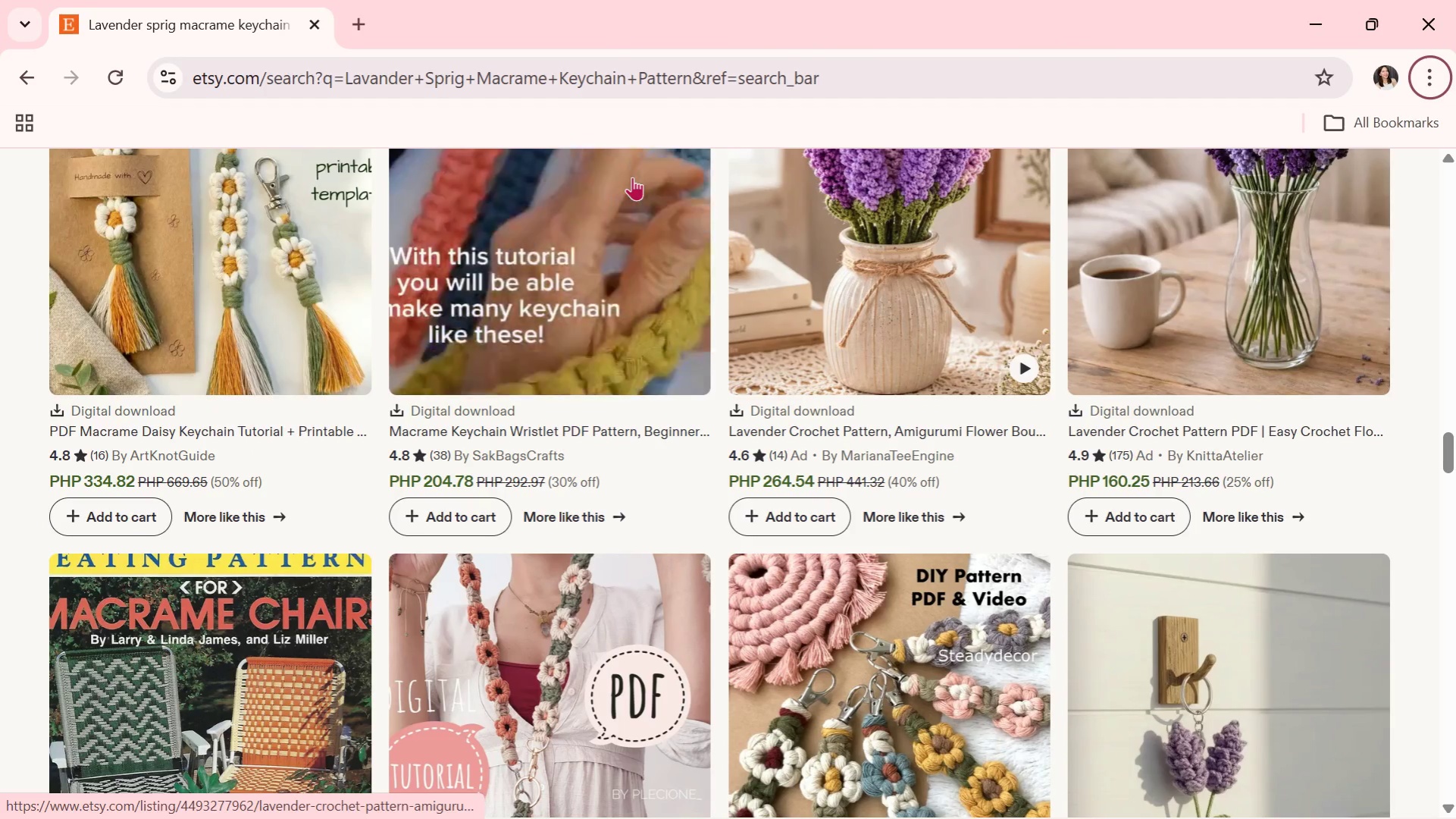 
scroll: coordinate [606, 293], scroll_direction: down, amount: 2.0
 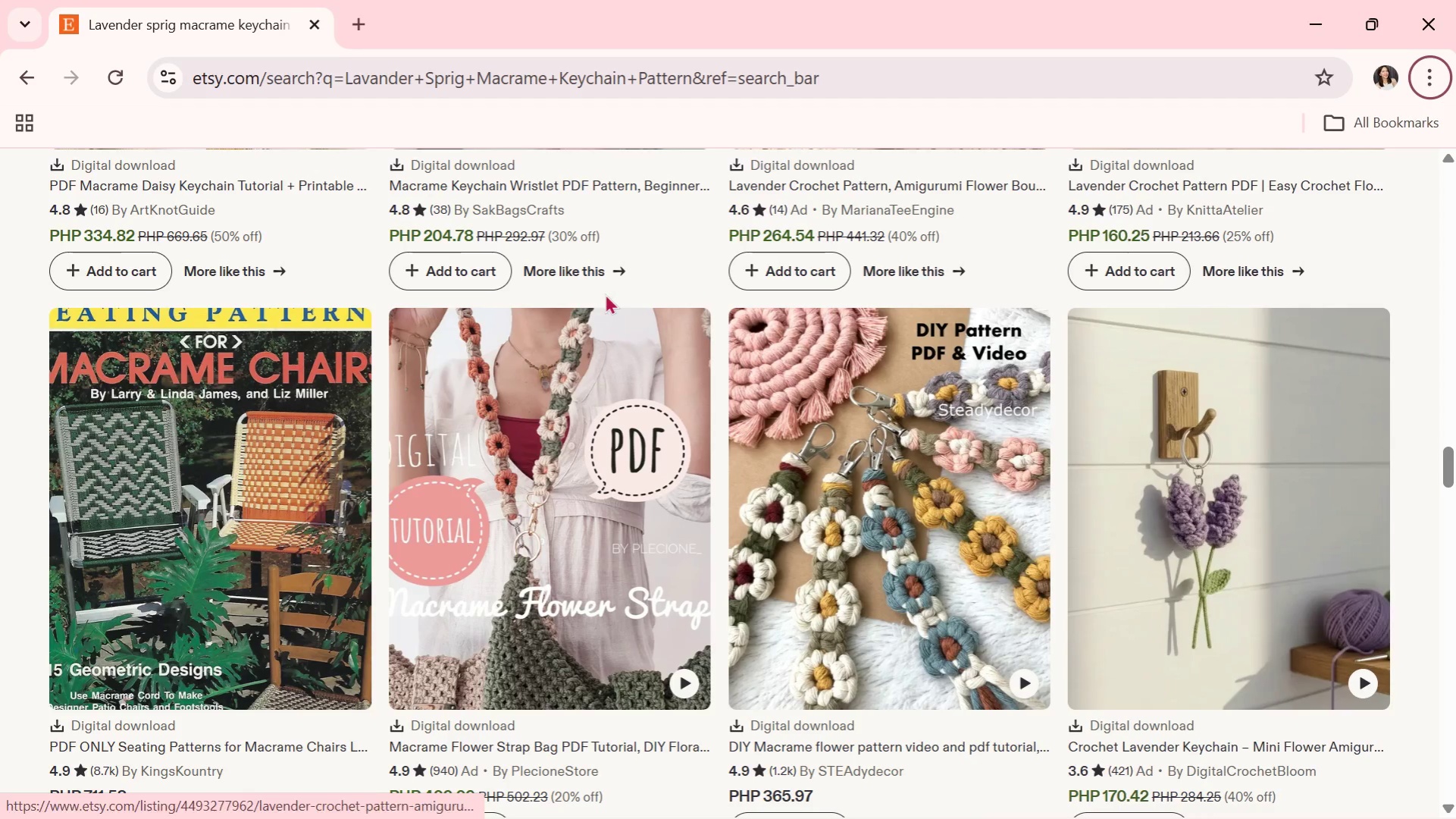 
key(Alt+AltLeft)
 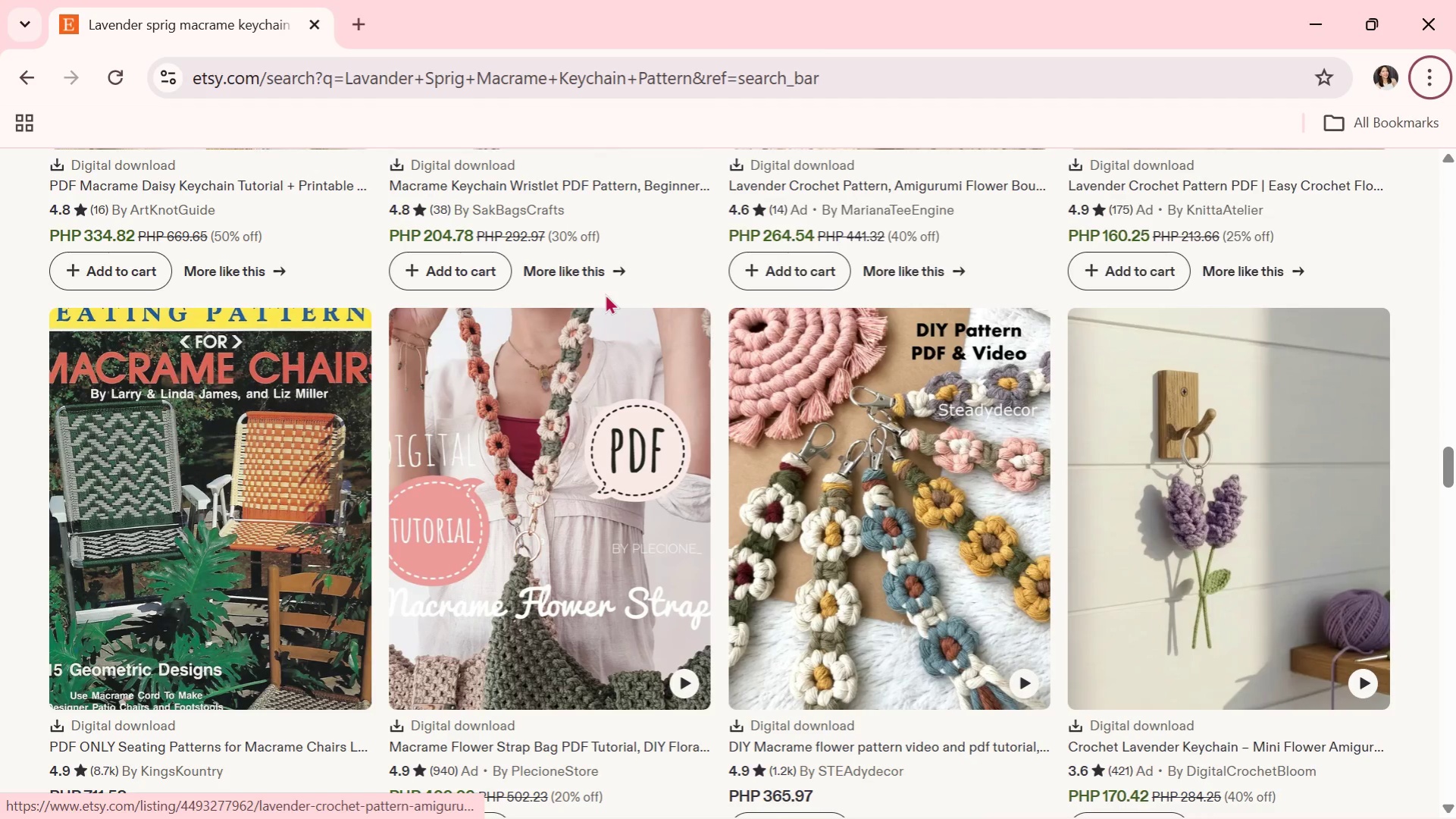 
key(Alt+Tab)
 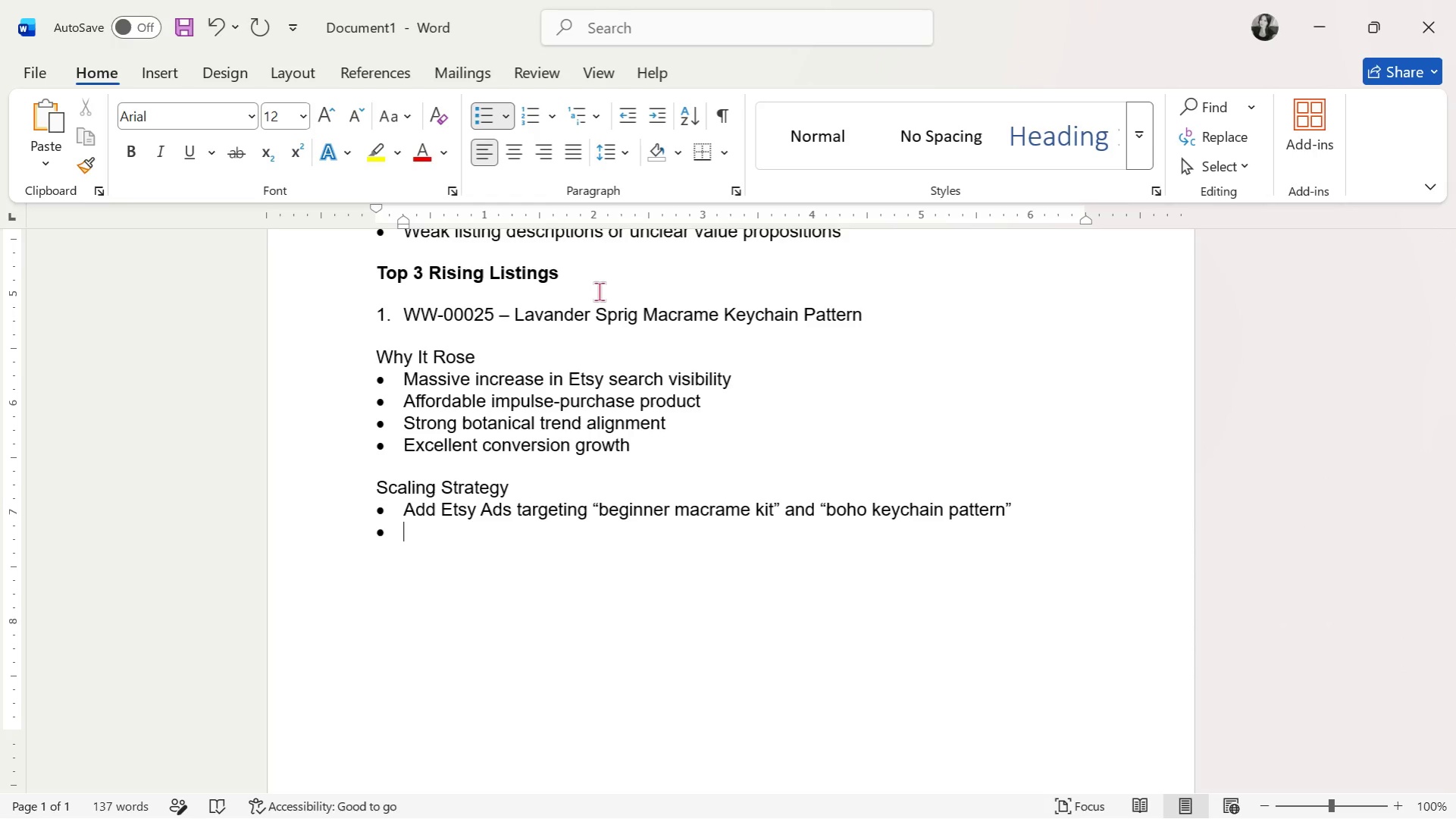 
wait(10.98)
 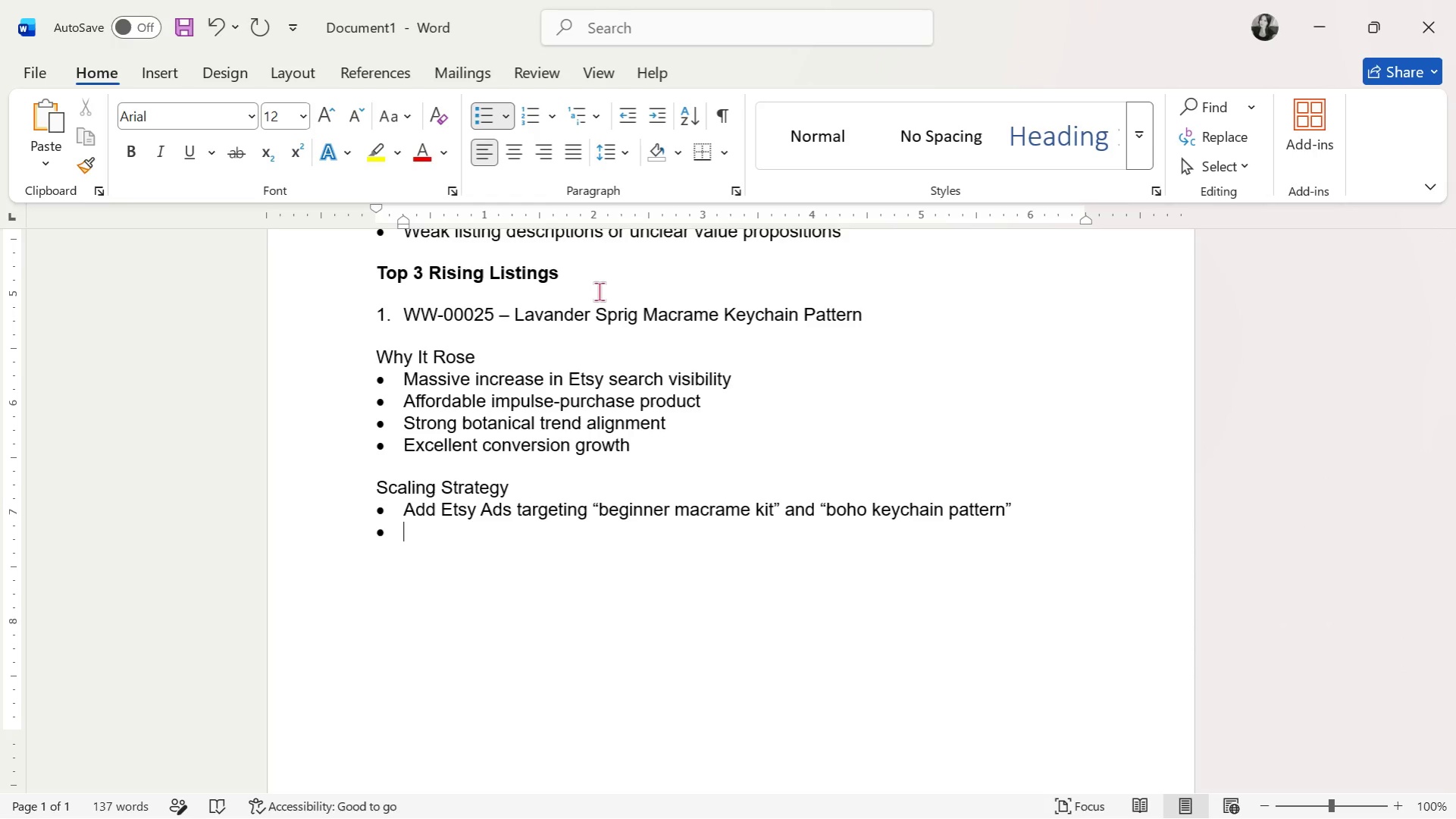 
type(Create matching bundle listings)
 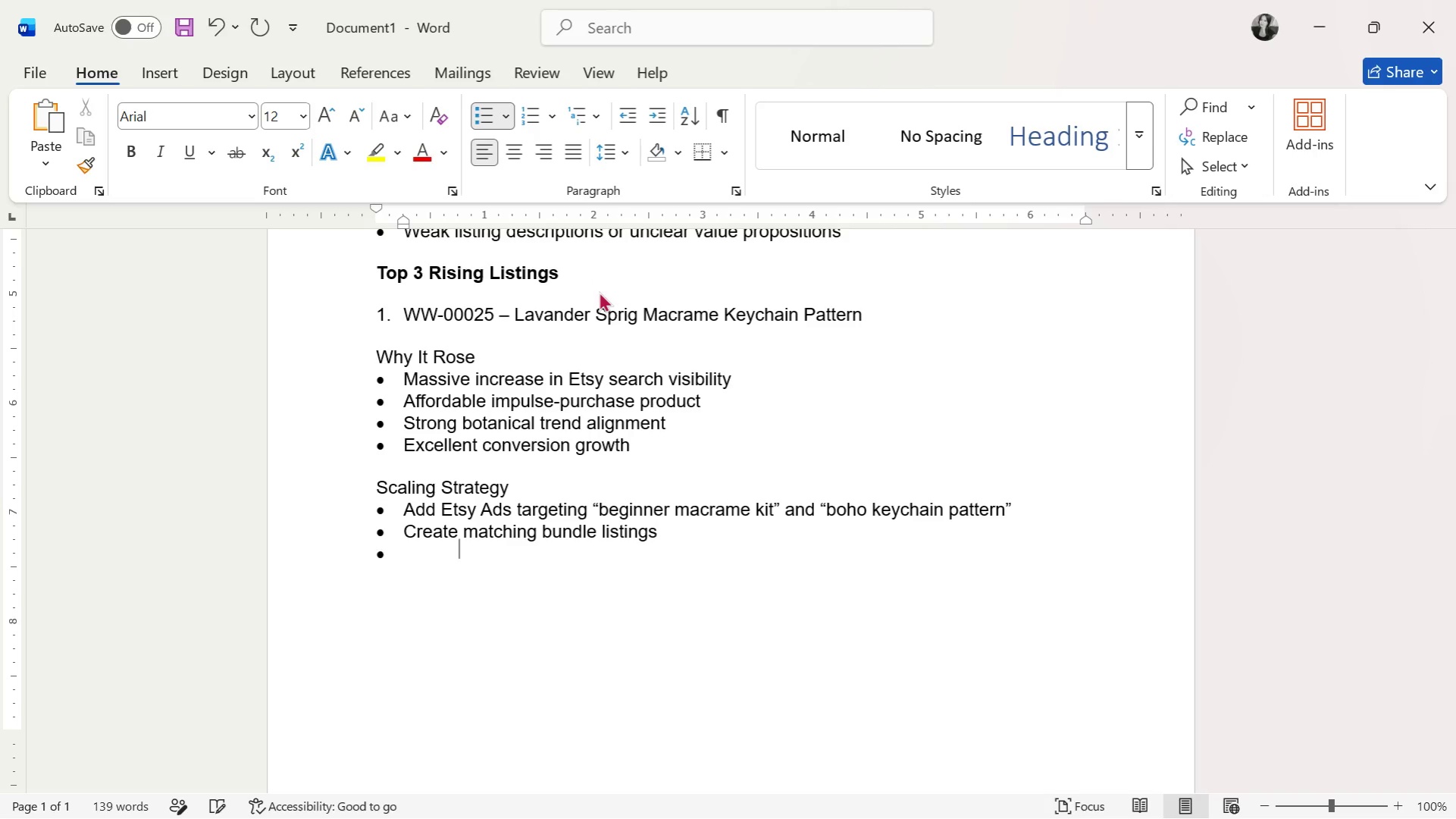 
key(Enter)
 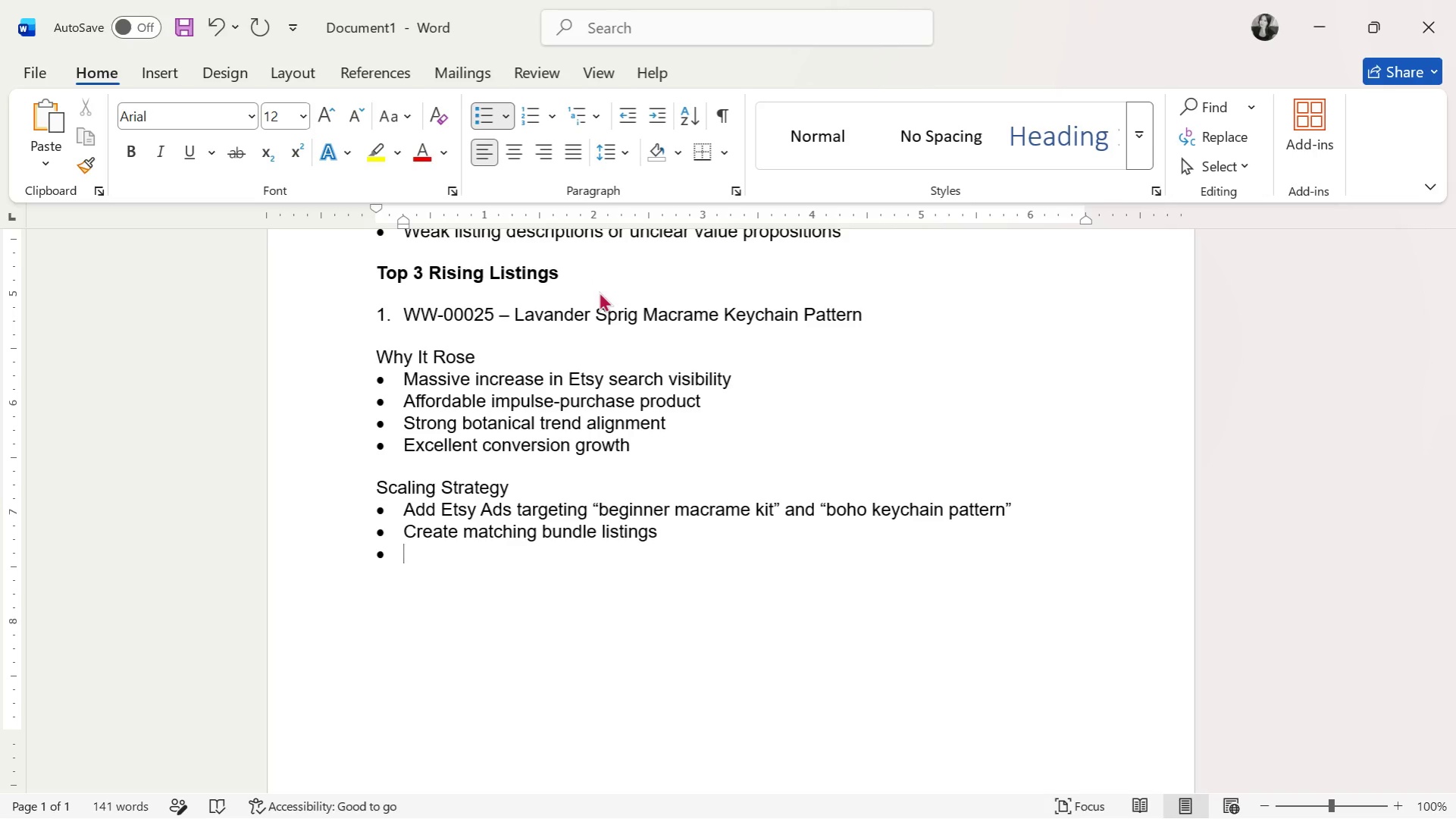 
type(Add lisf)
key(Backspace)
key(Backspace)
type(festyle images showing keys, bags, and gifi)
key(Backspace)
type(ting scenarios)
 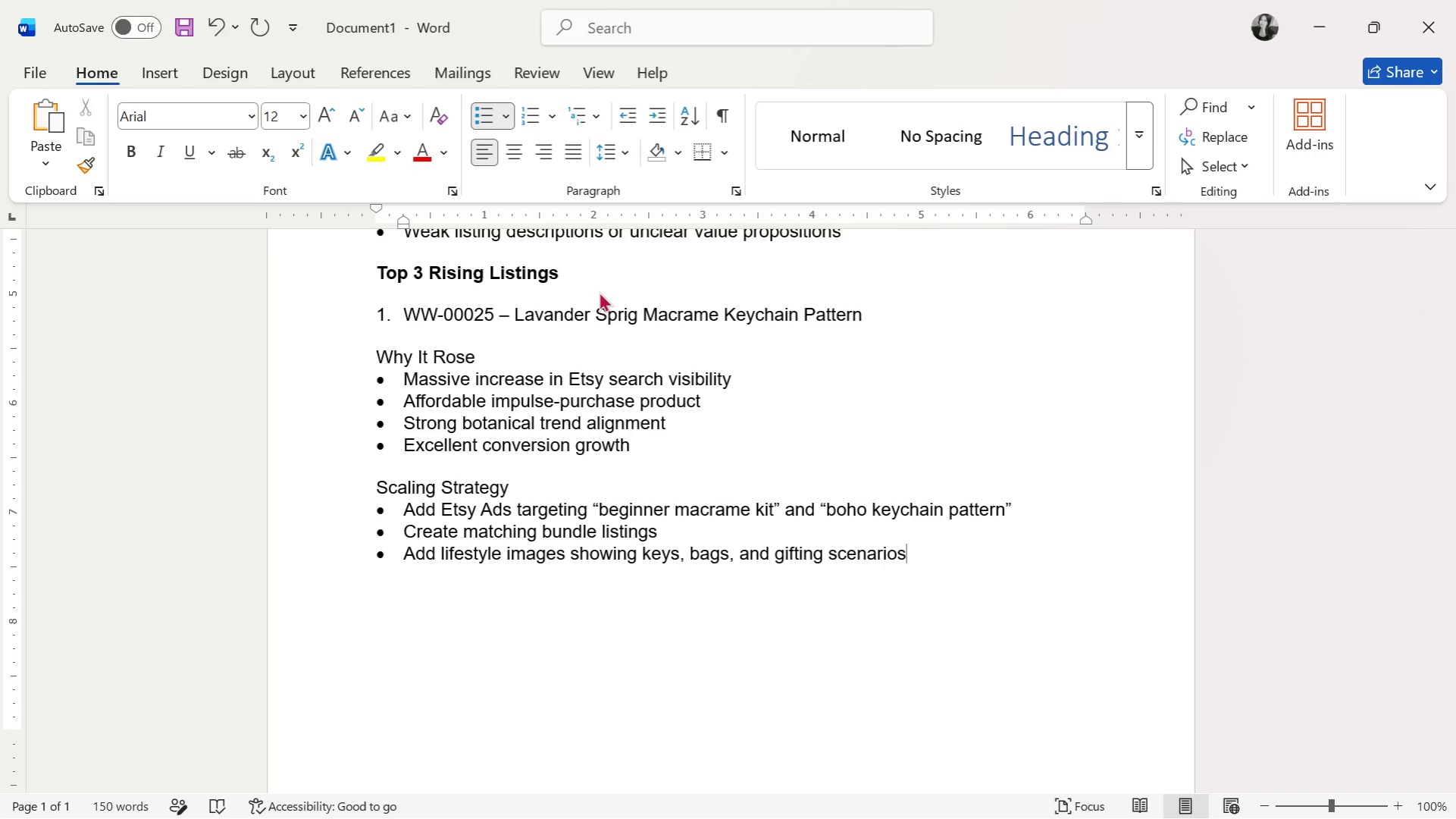 
key(Enter)
 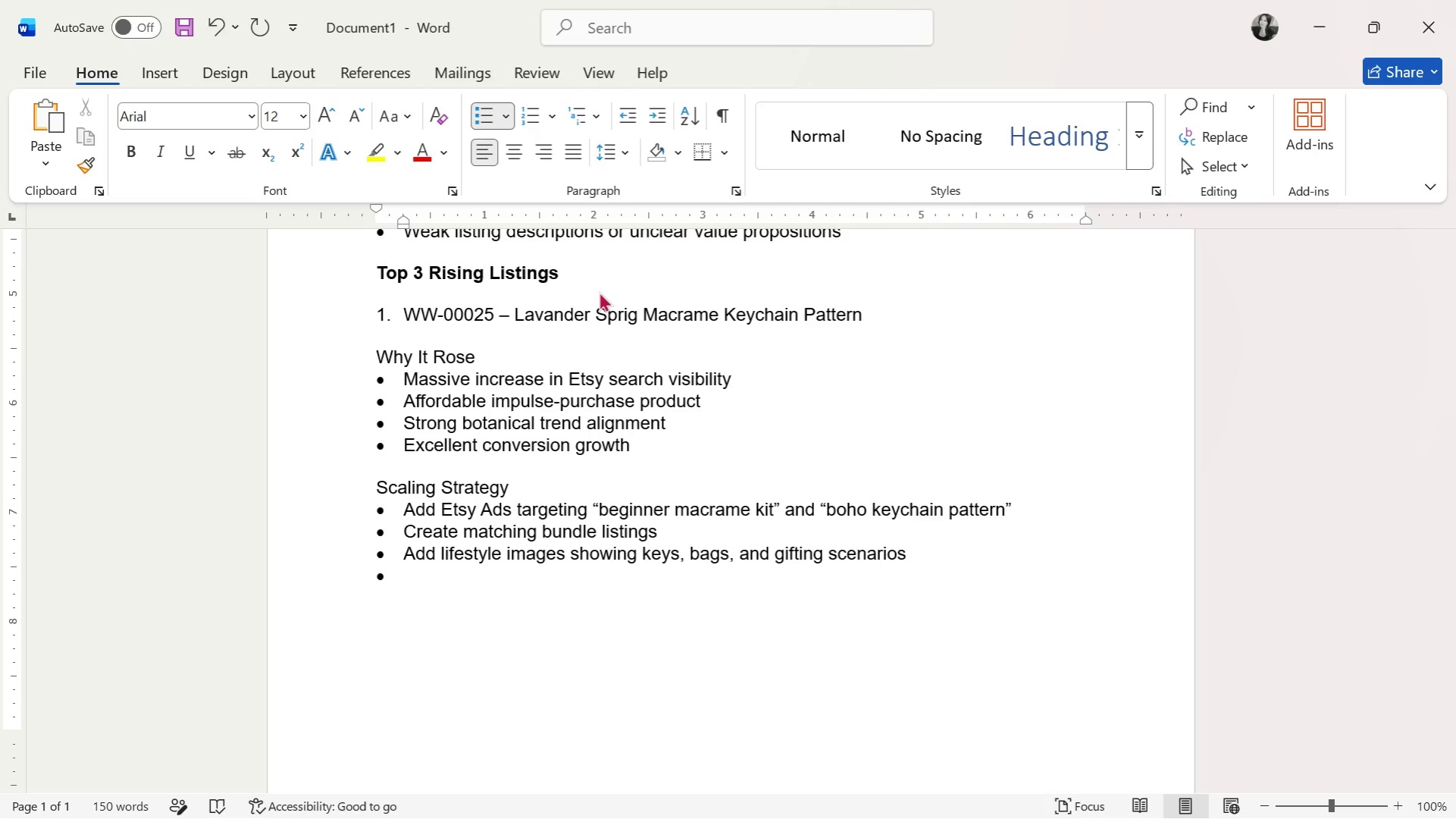 
wait(9.31)
 